 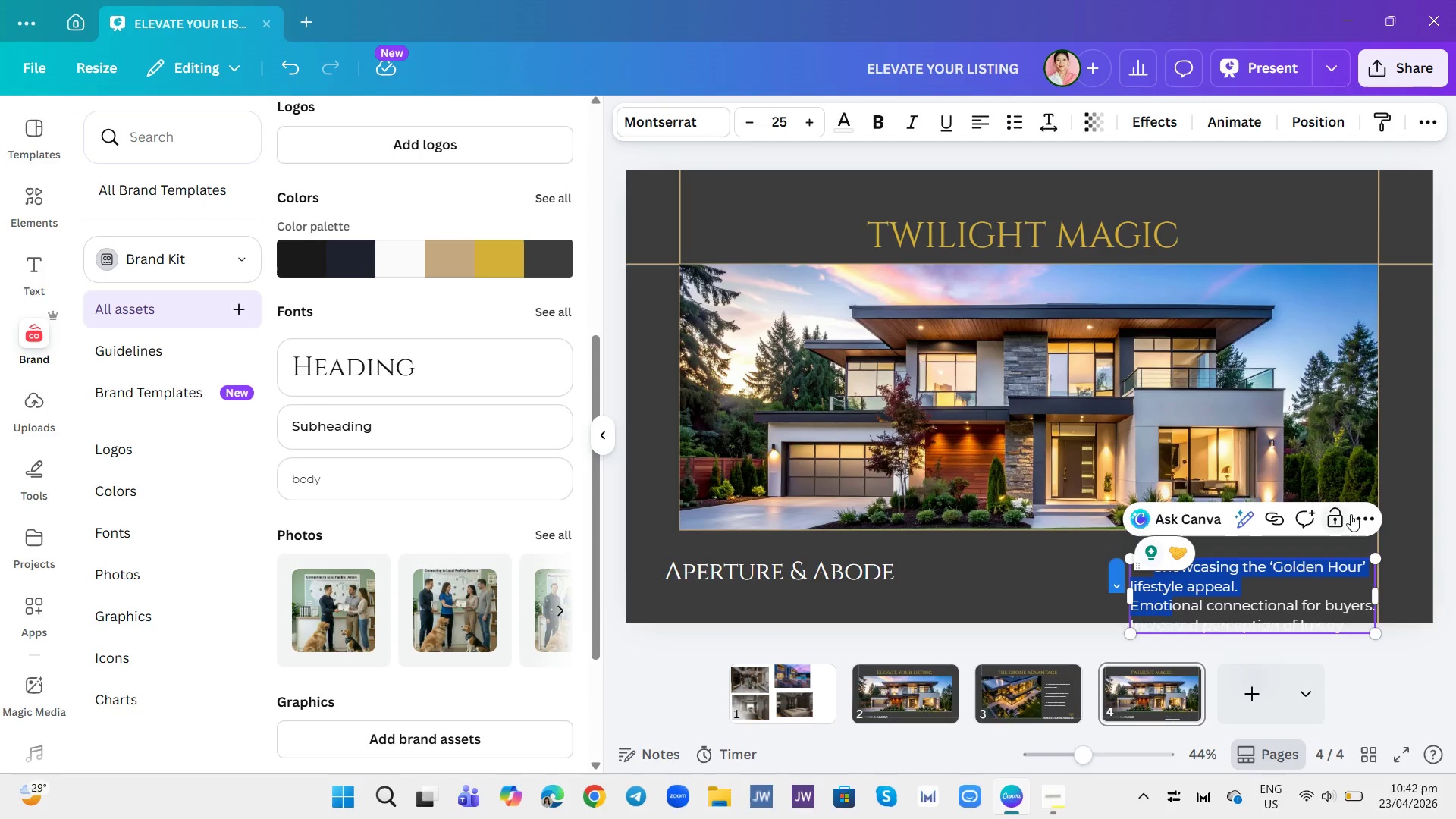 
left_click([1420, 497])
 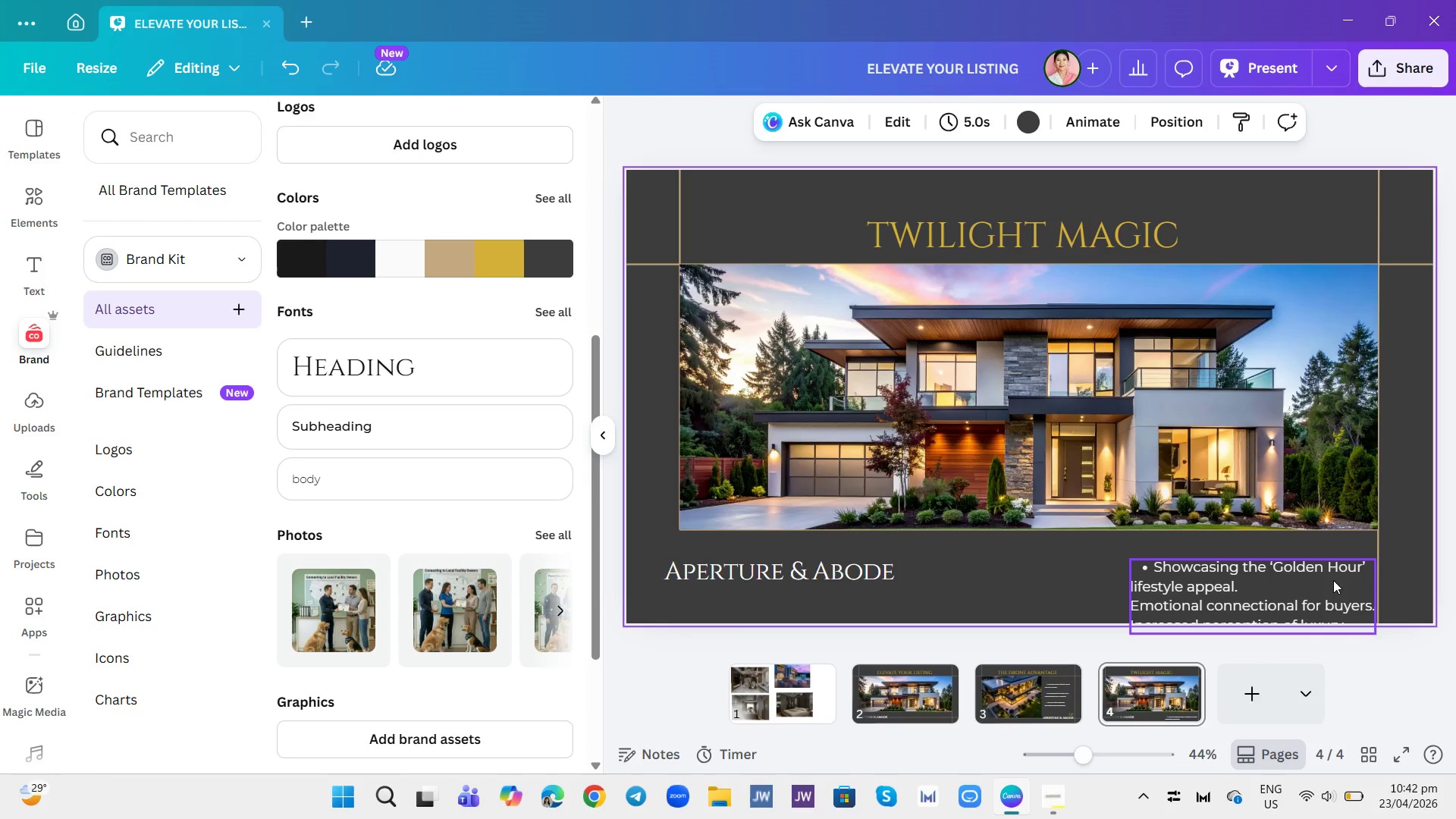 
left_click_drag(start_coordinate=[1326, 584], to_coordinate=[1288, 554])
 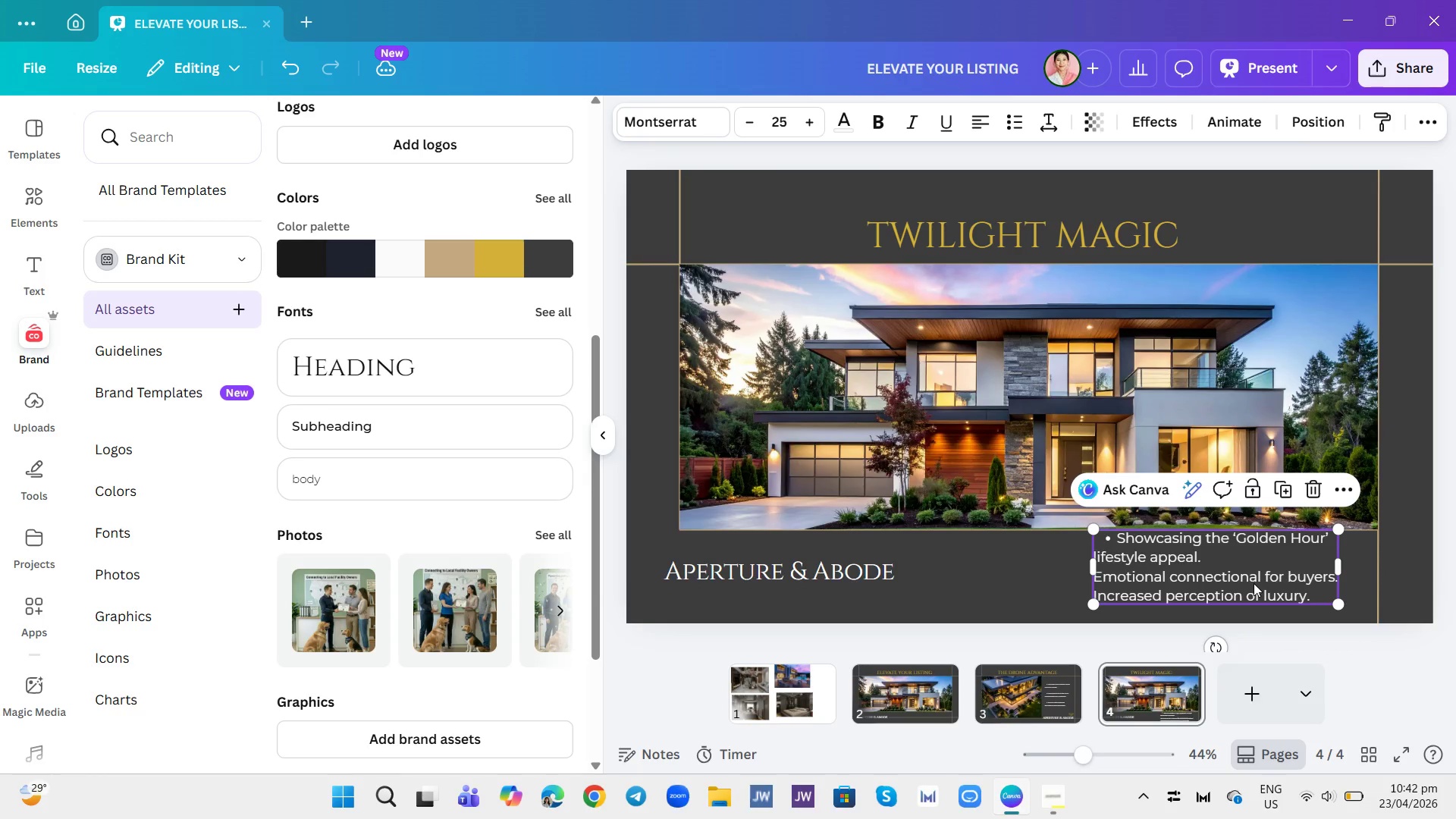 
left_click([1254, 583])
 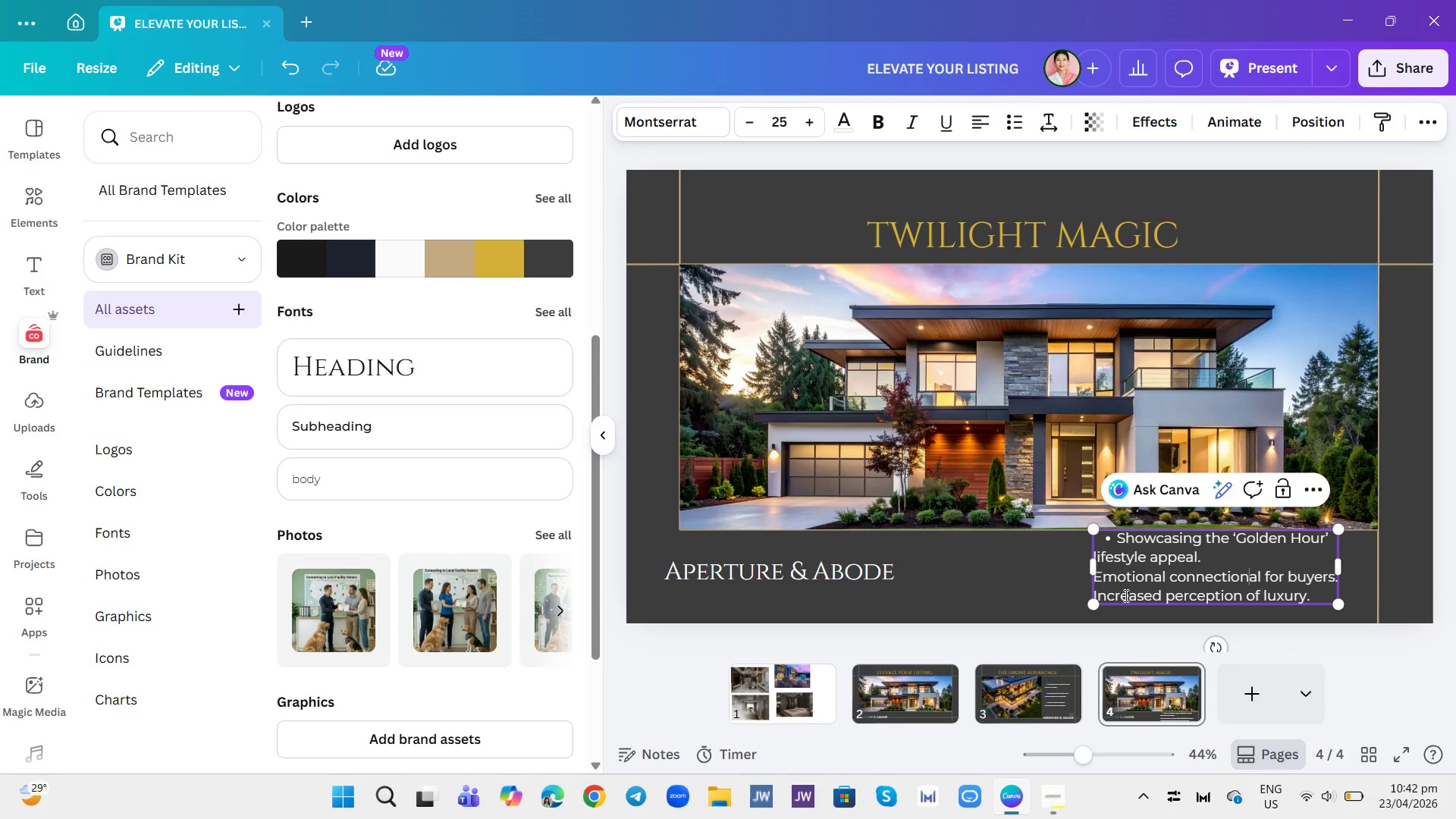 
left_click([1124, 587])
 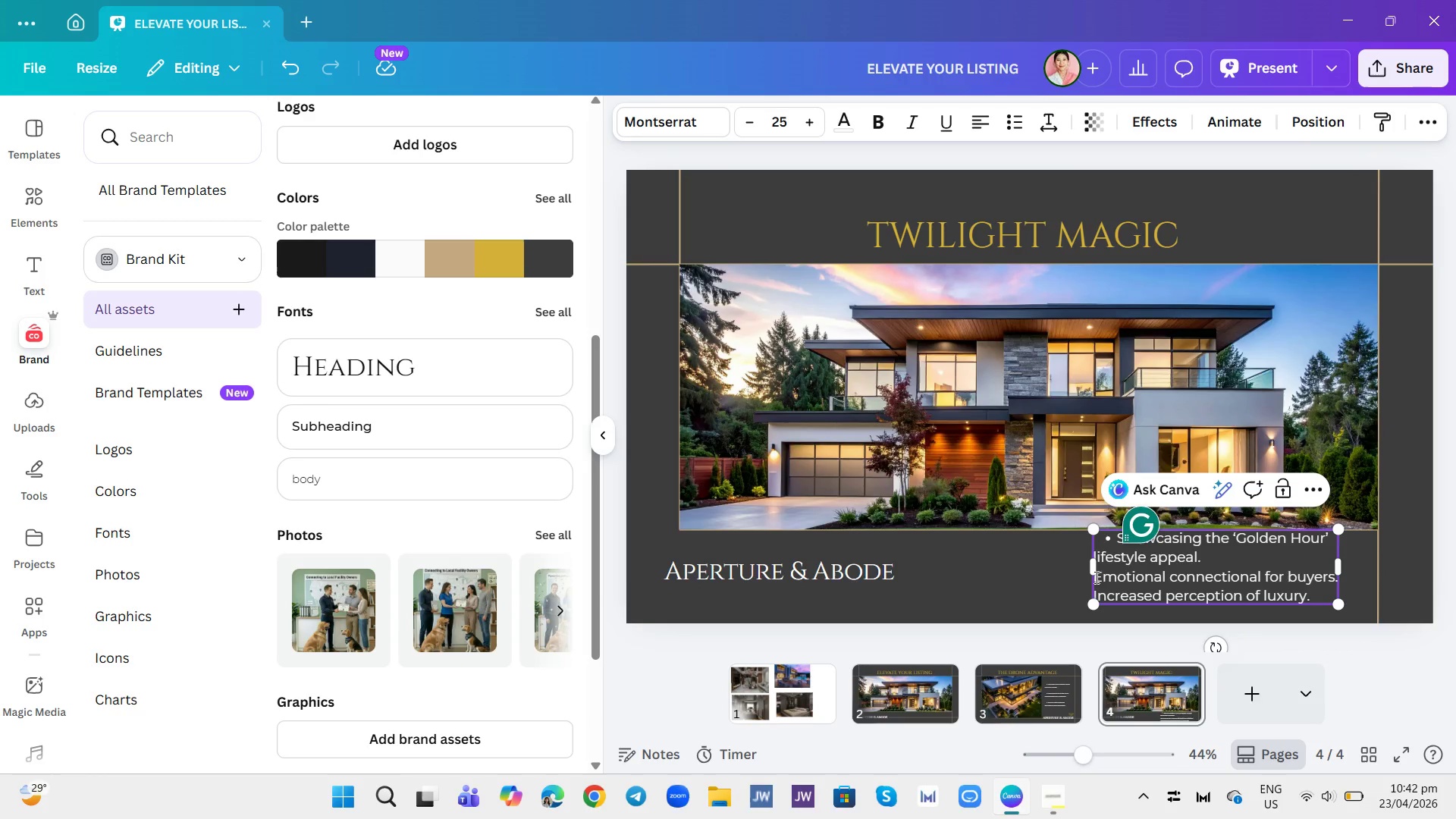 
left_click([1095, 577])
 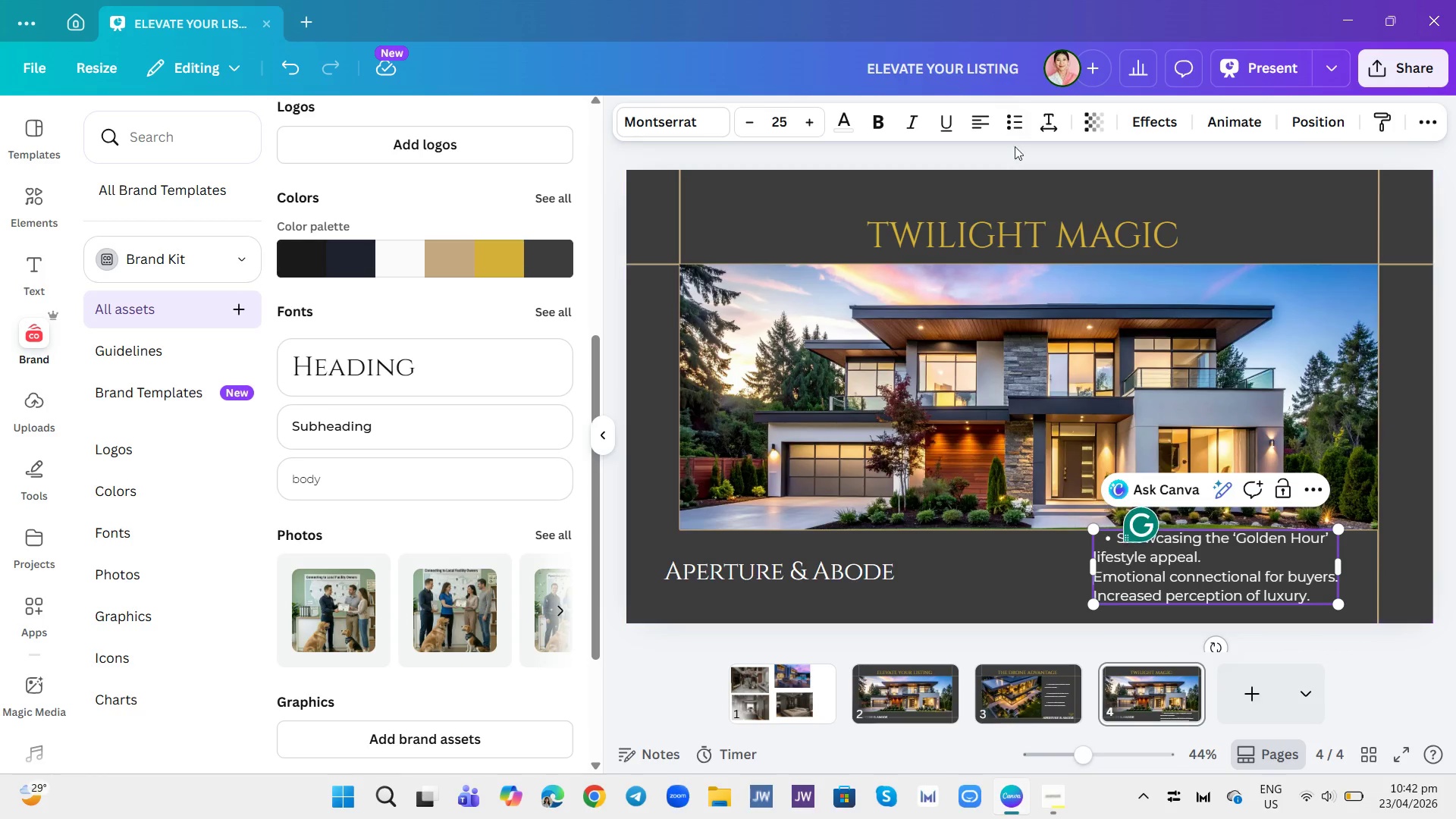 
left_click([1008, 133])
 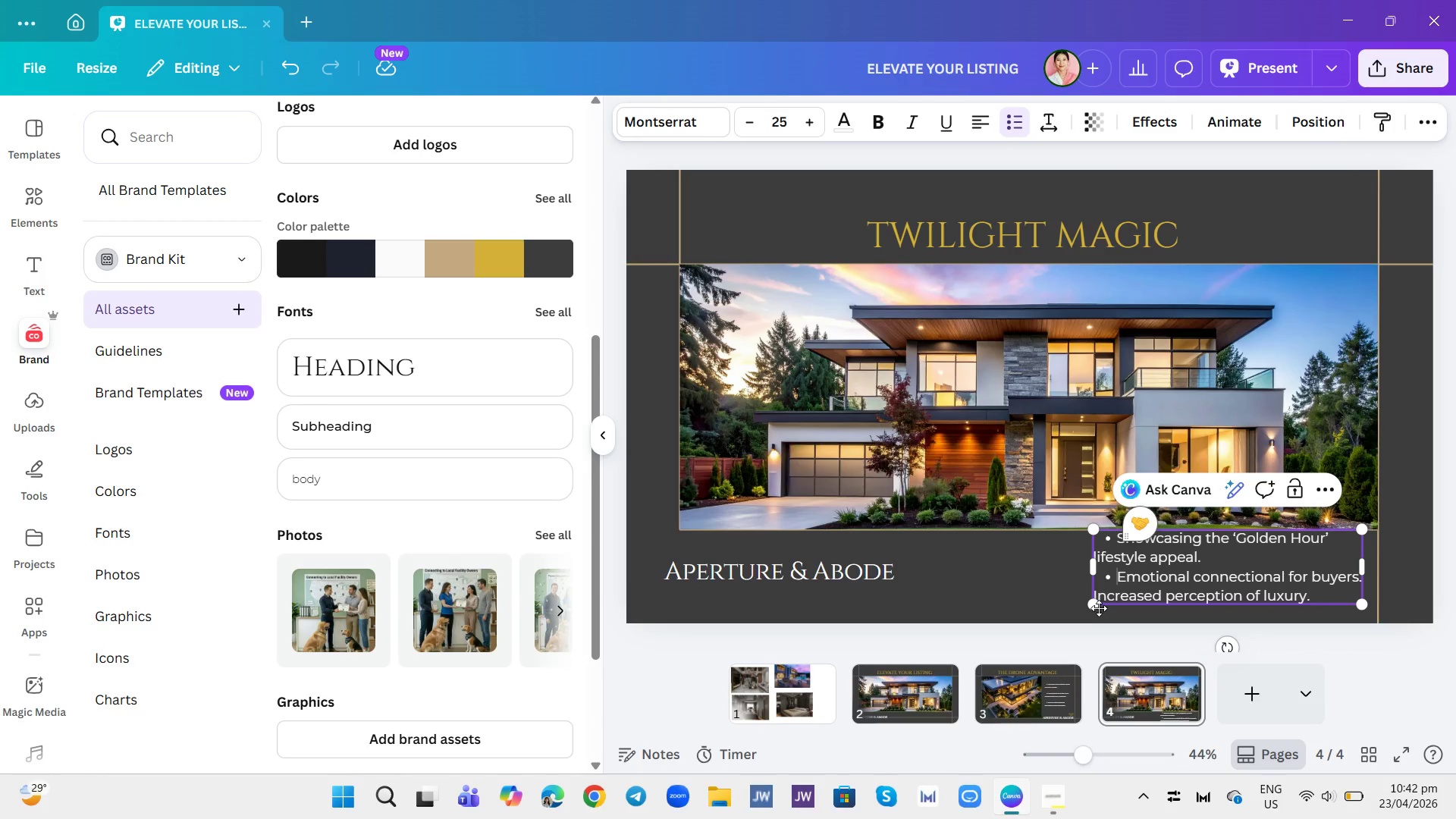 
left_click([1096, 595])
 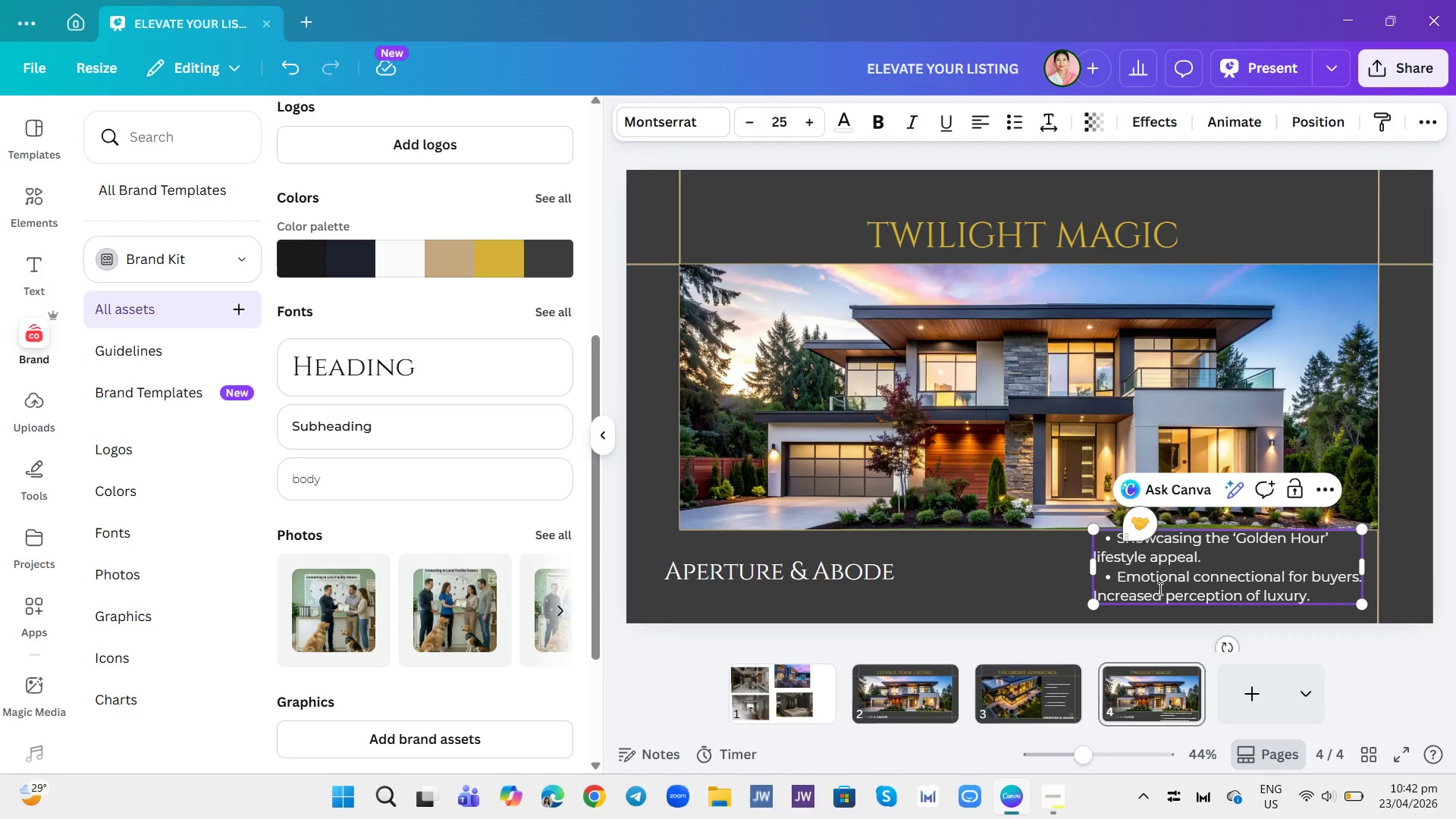 
key(ArrowLeft)
 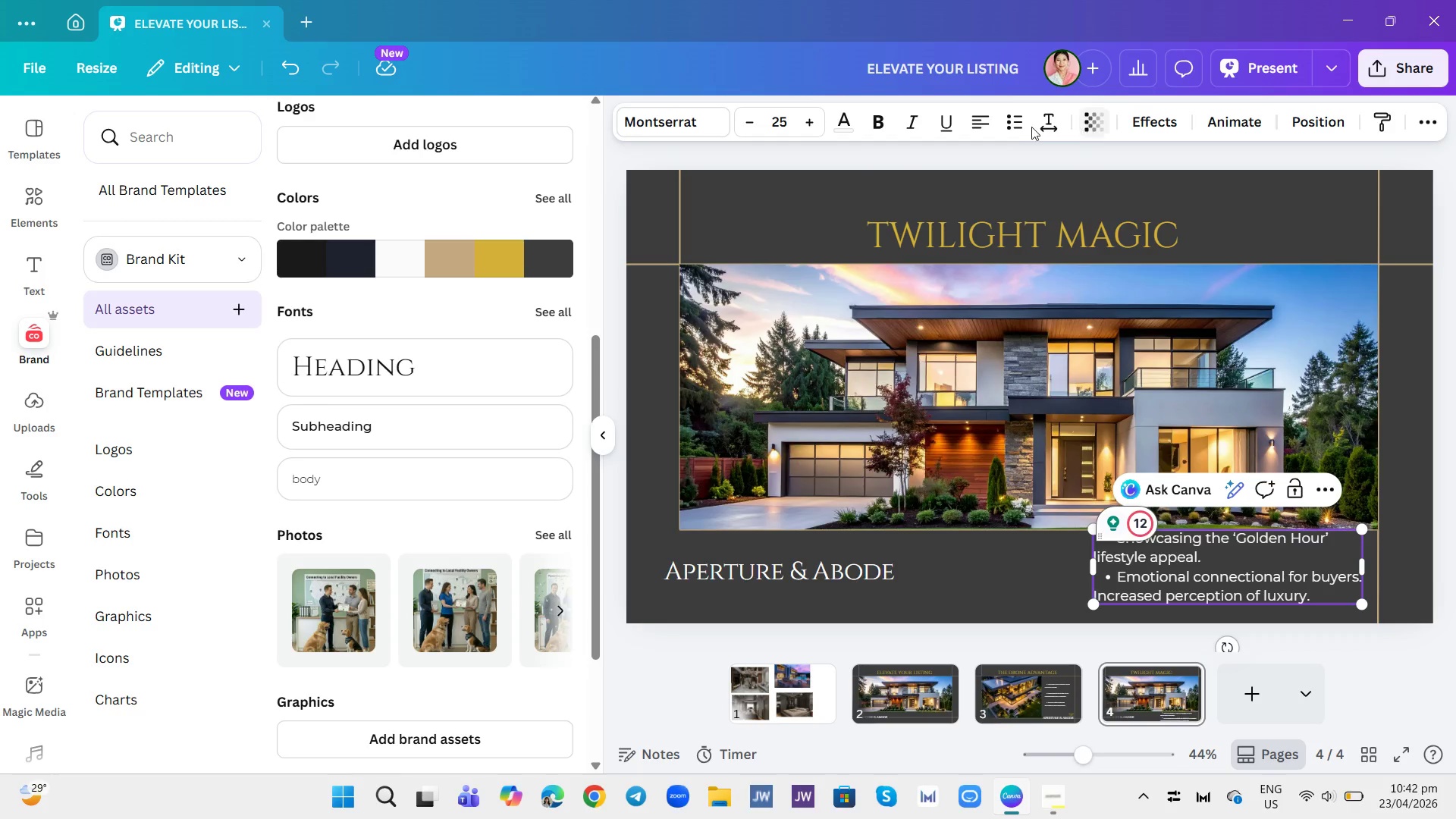 
left_click([1017, 123])
 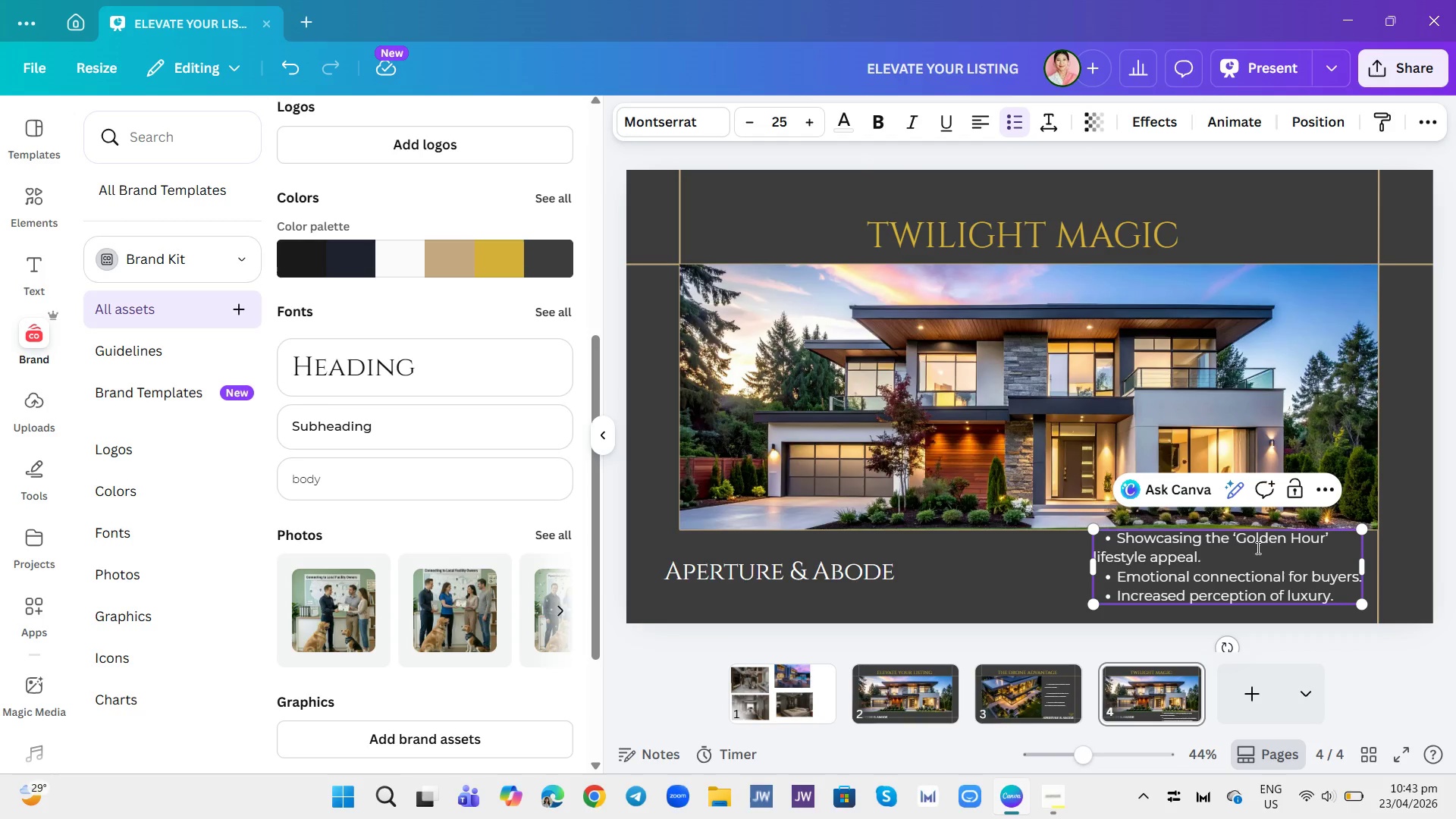 
left_click_drag(start_coordinate=[1209, 575], to_coordinate=[1196, 576])
 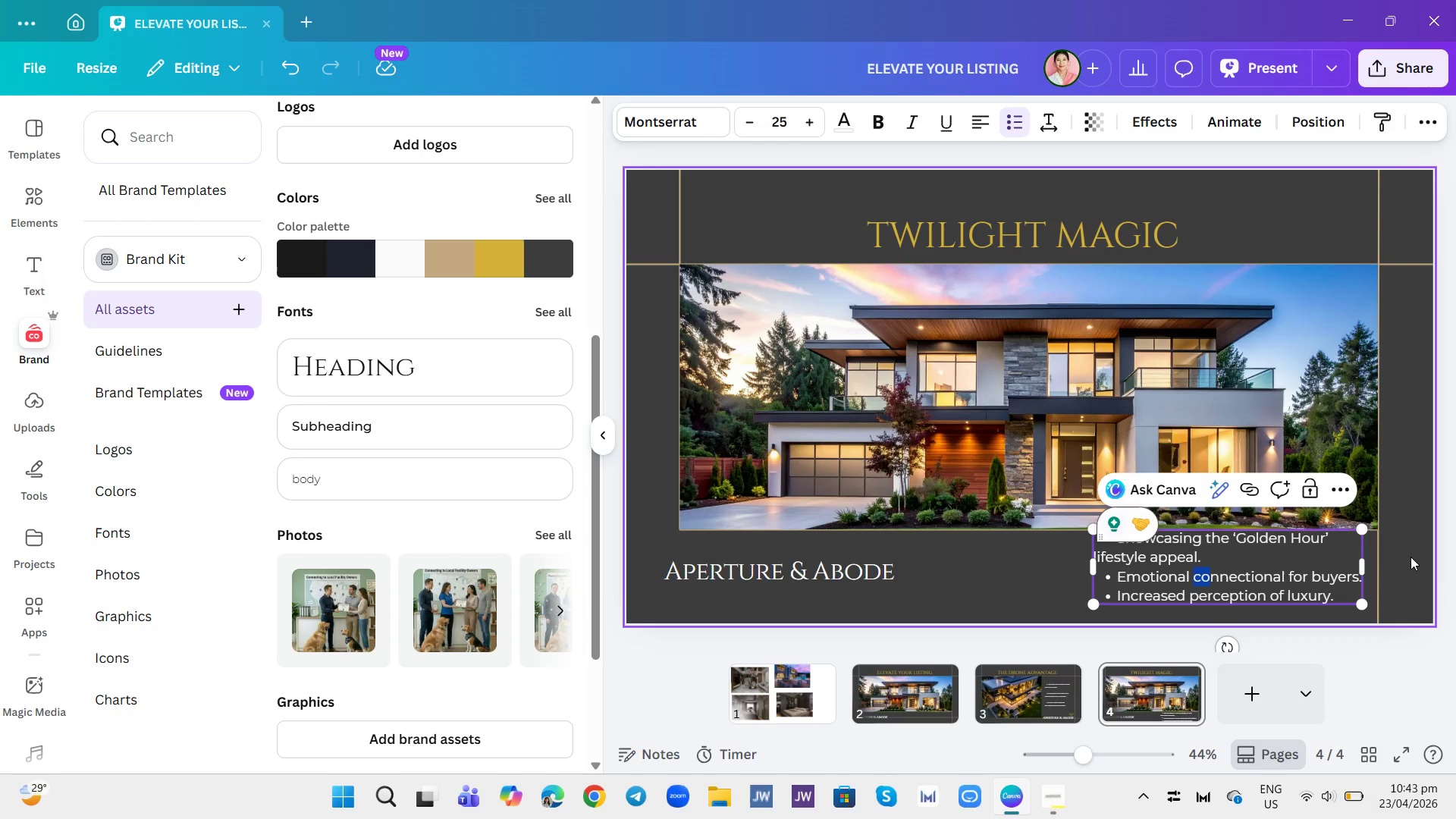 
left_click([1410, 557])
 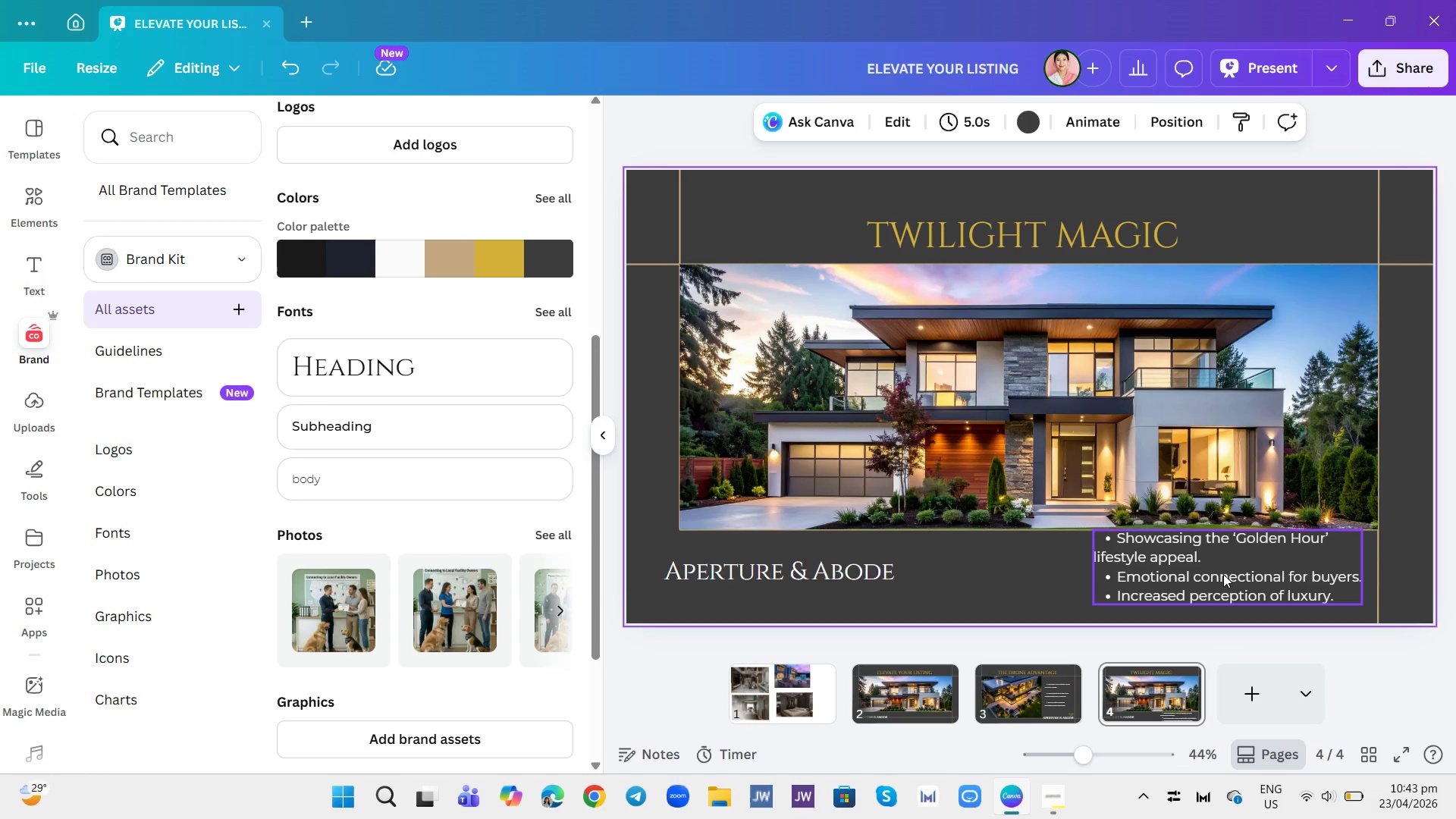 
left_click_drag(start_coordinate=[1211, 575], to_coordinate=[1189, 578])
 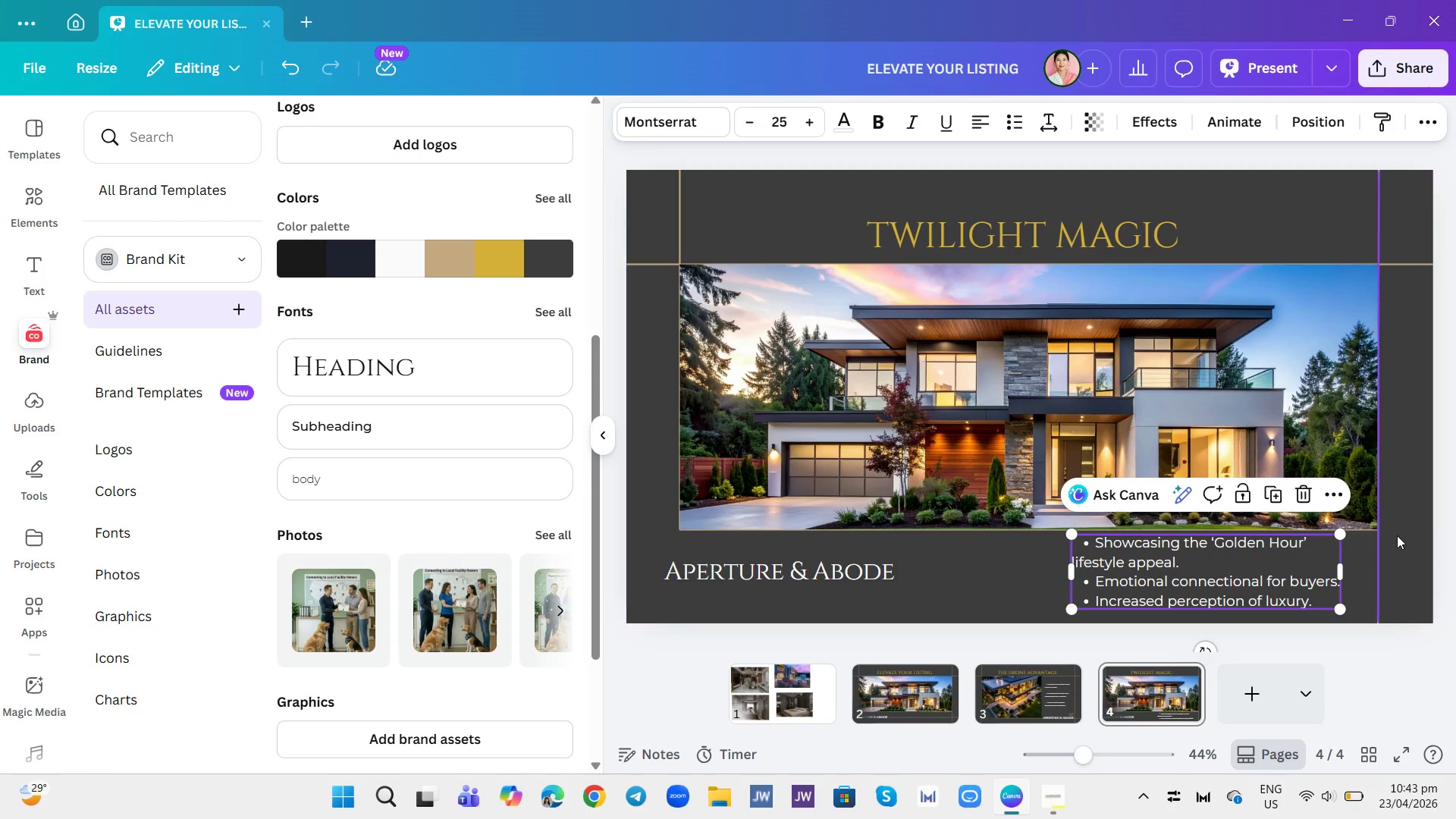 
left_click([1443, 524])
 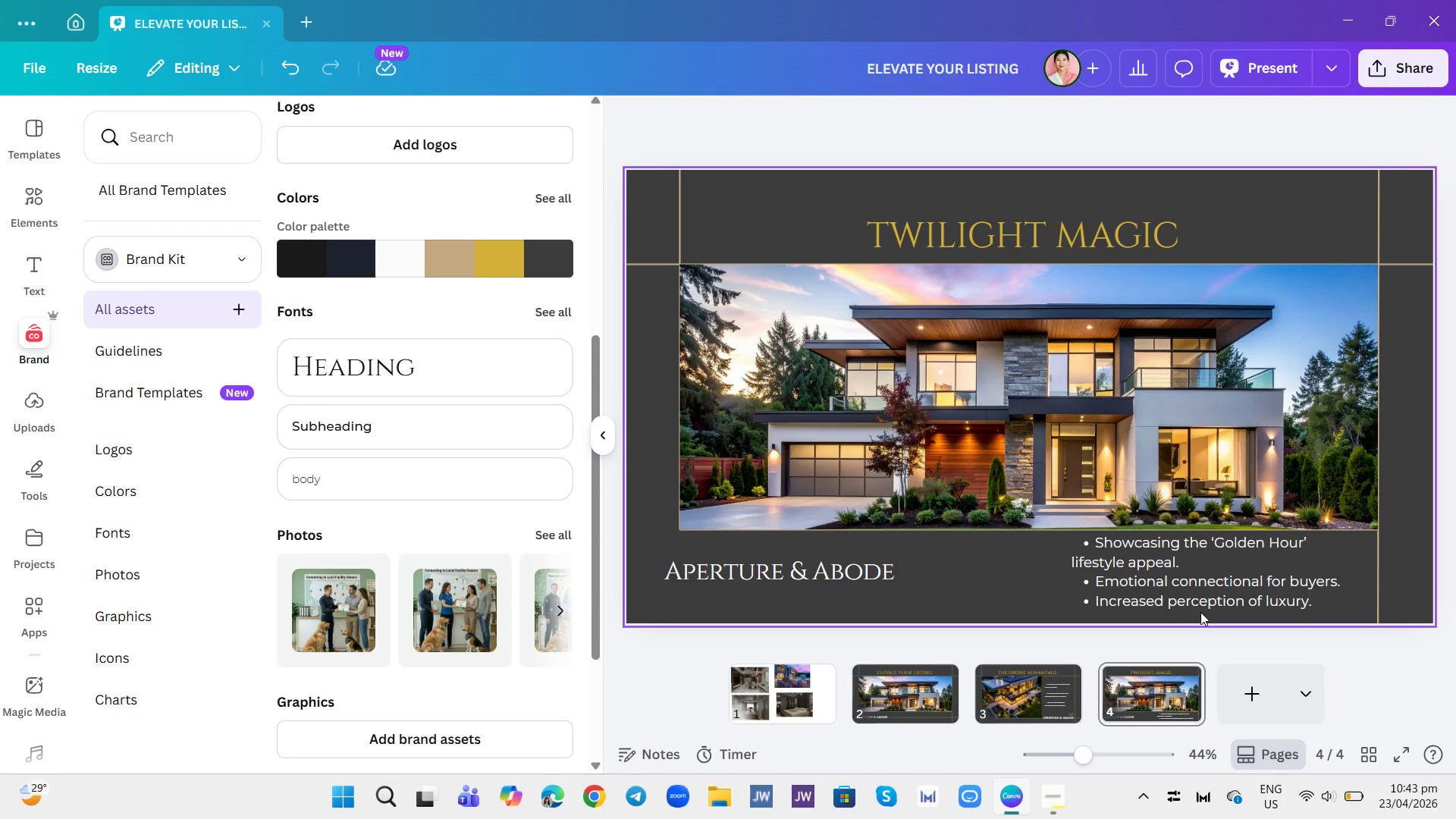 
wait(6.73)
 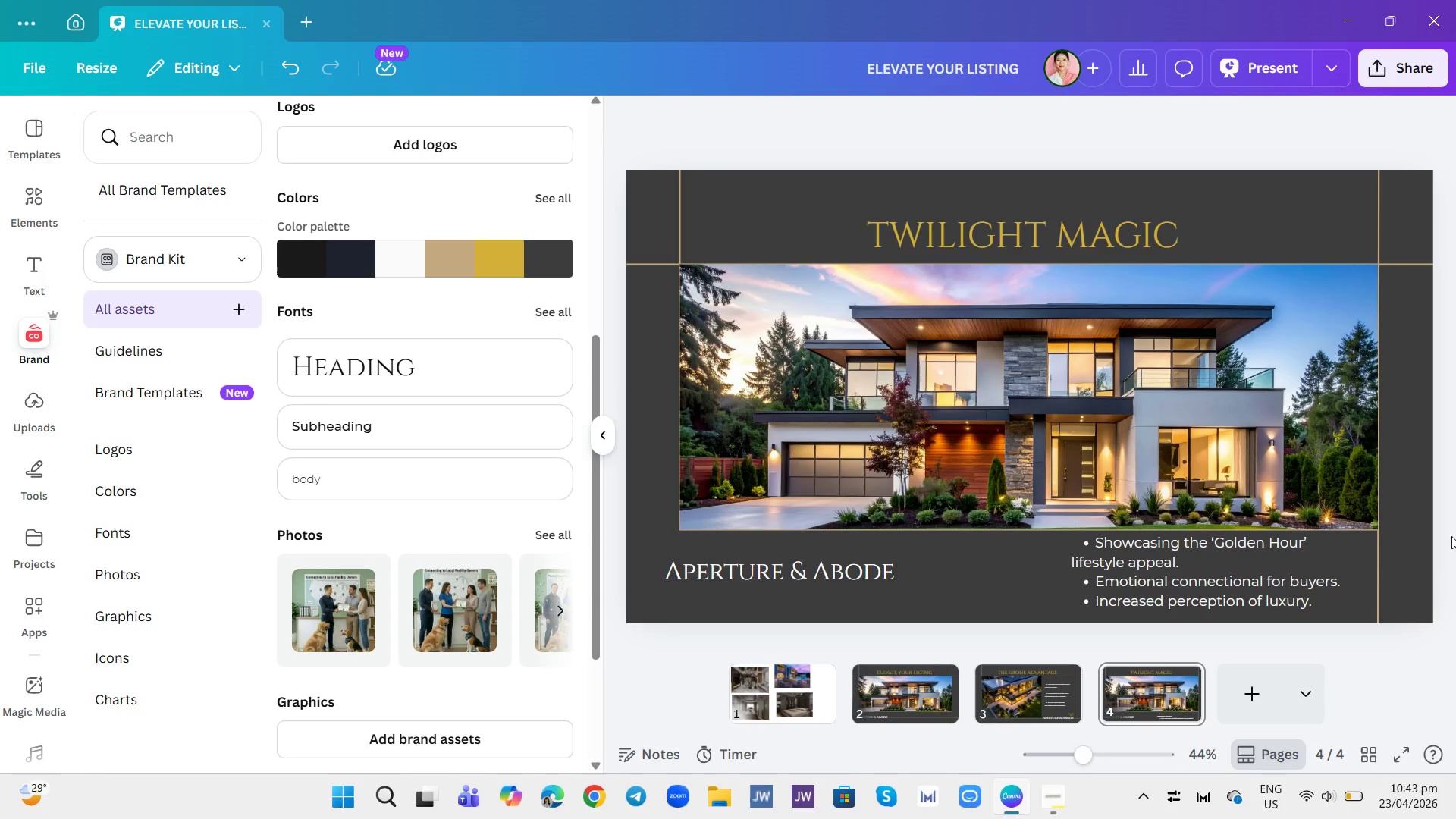 
double_click([1084, 563])
 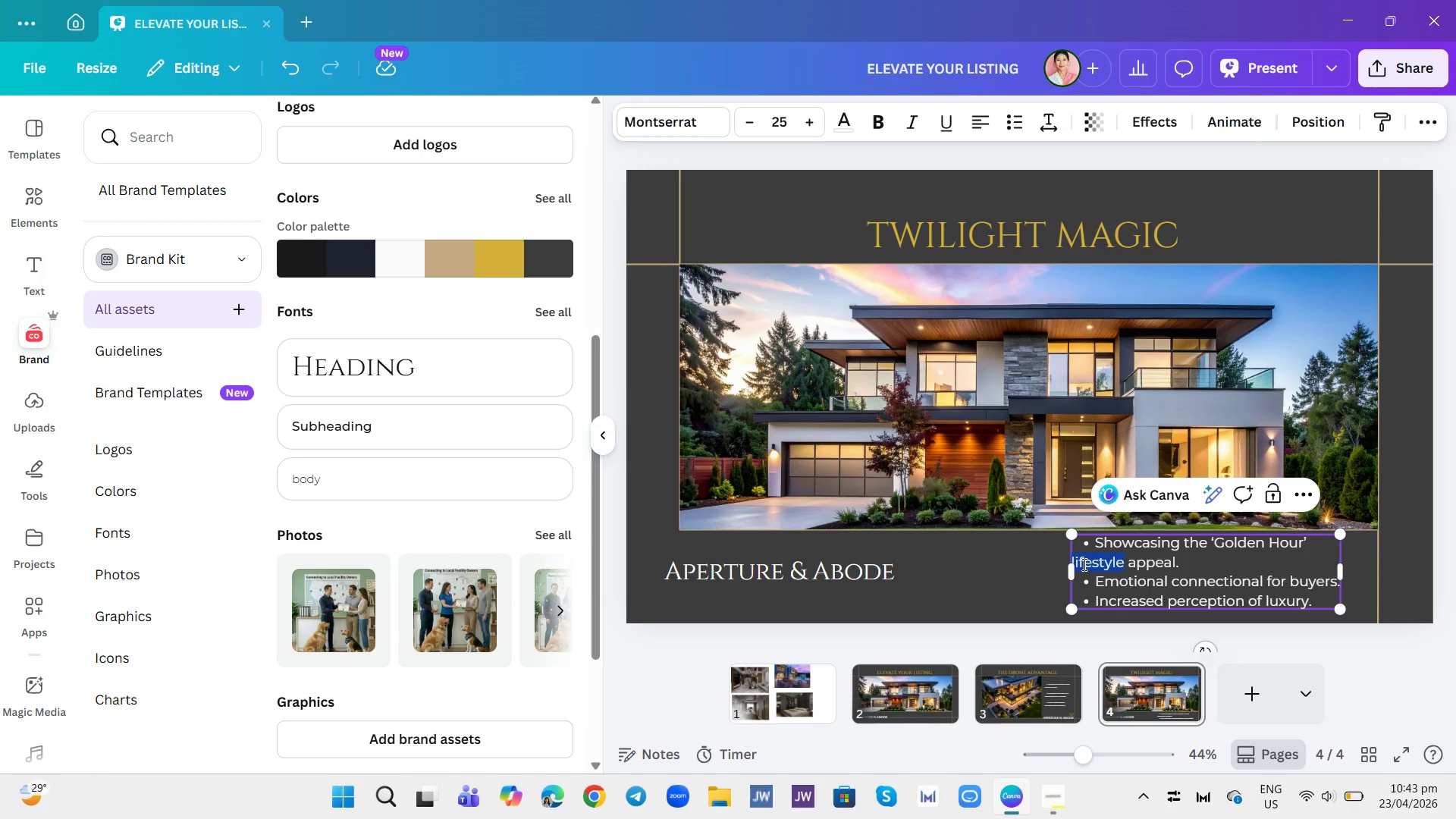 
triple_click([1083, 564])
 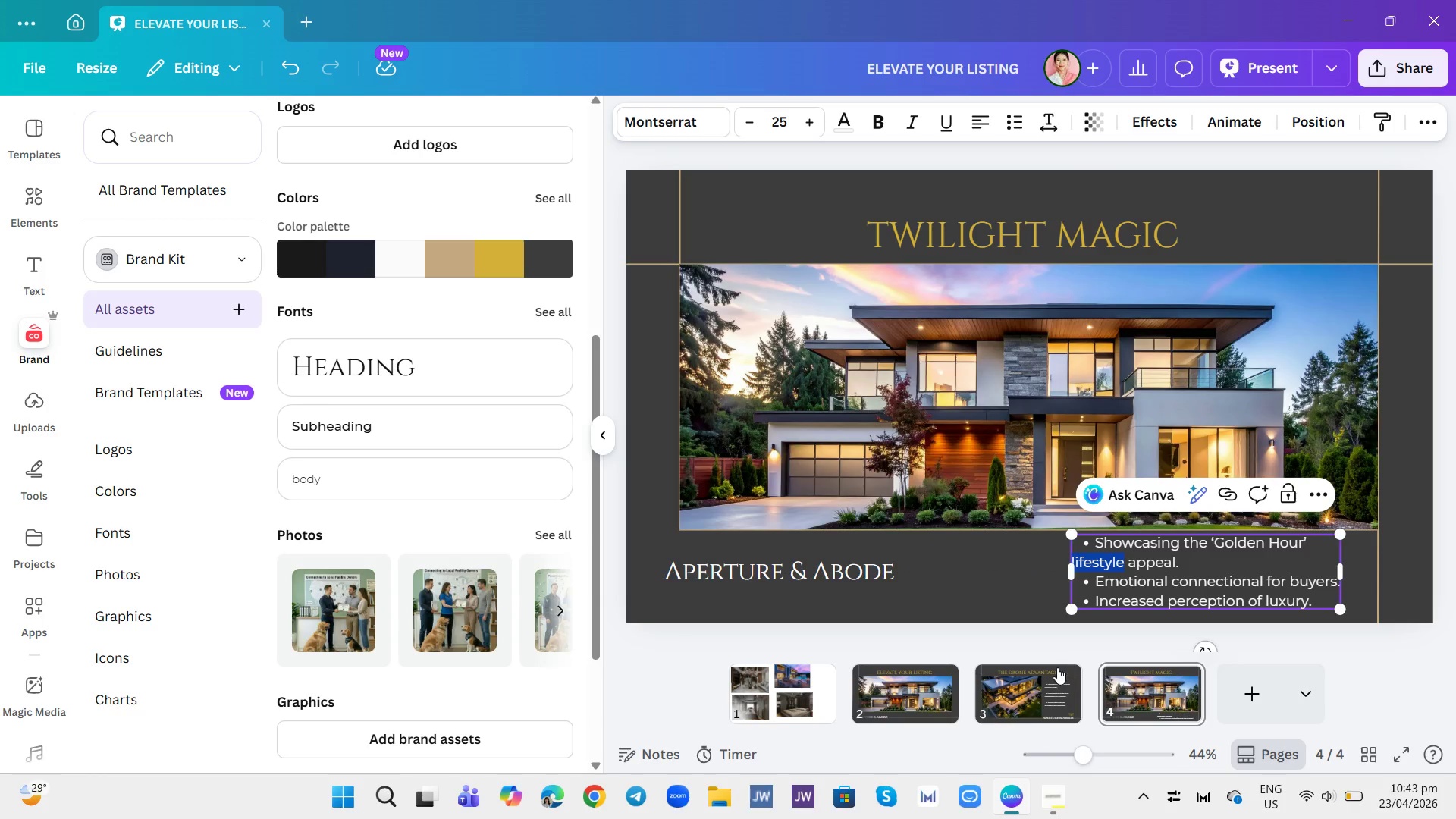 
left_click([1056, 667])
 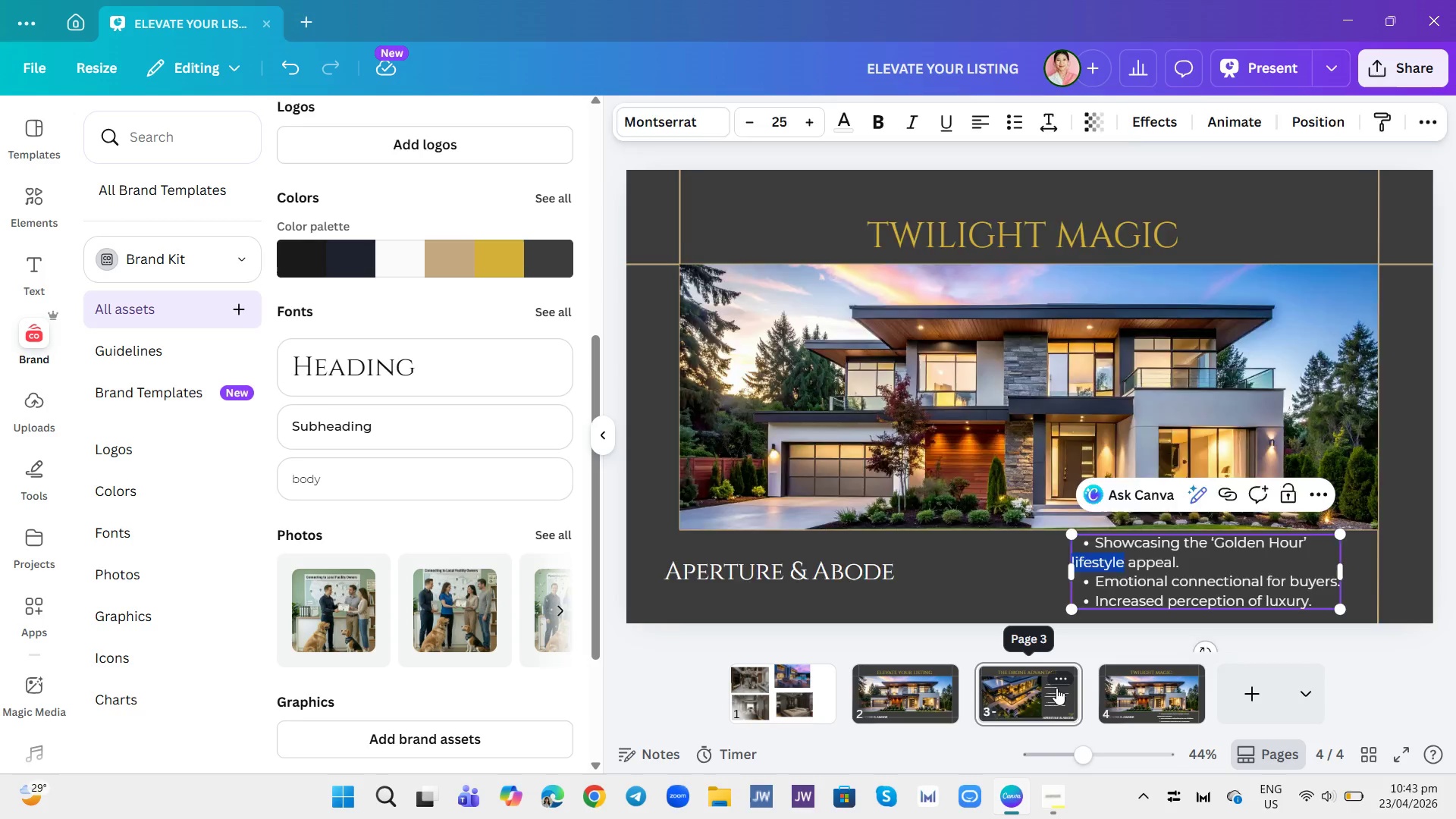 
left_click([1056, 688])
 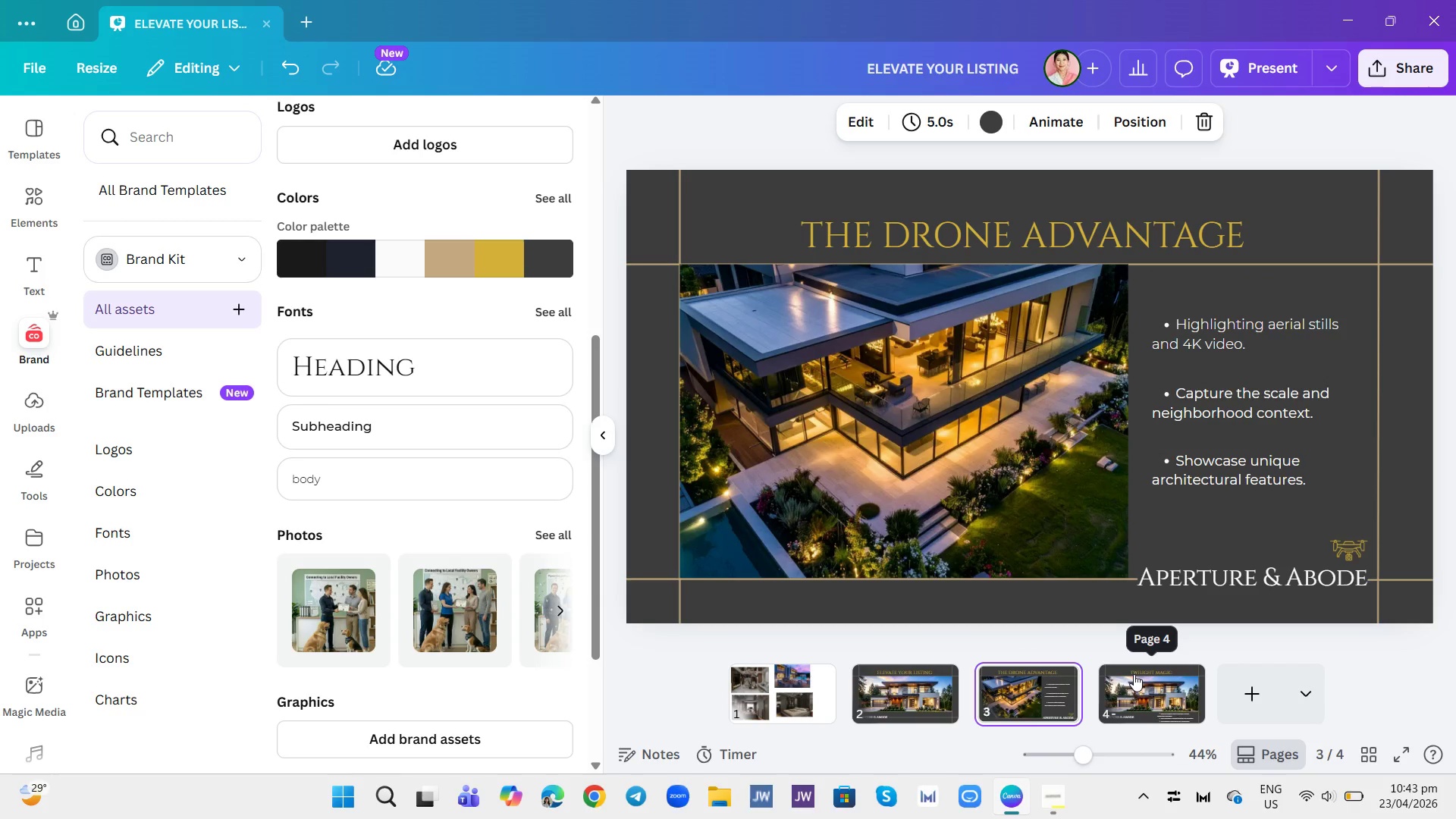 
left_click([1132, 673])
 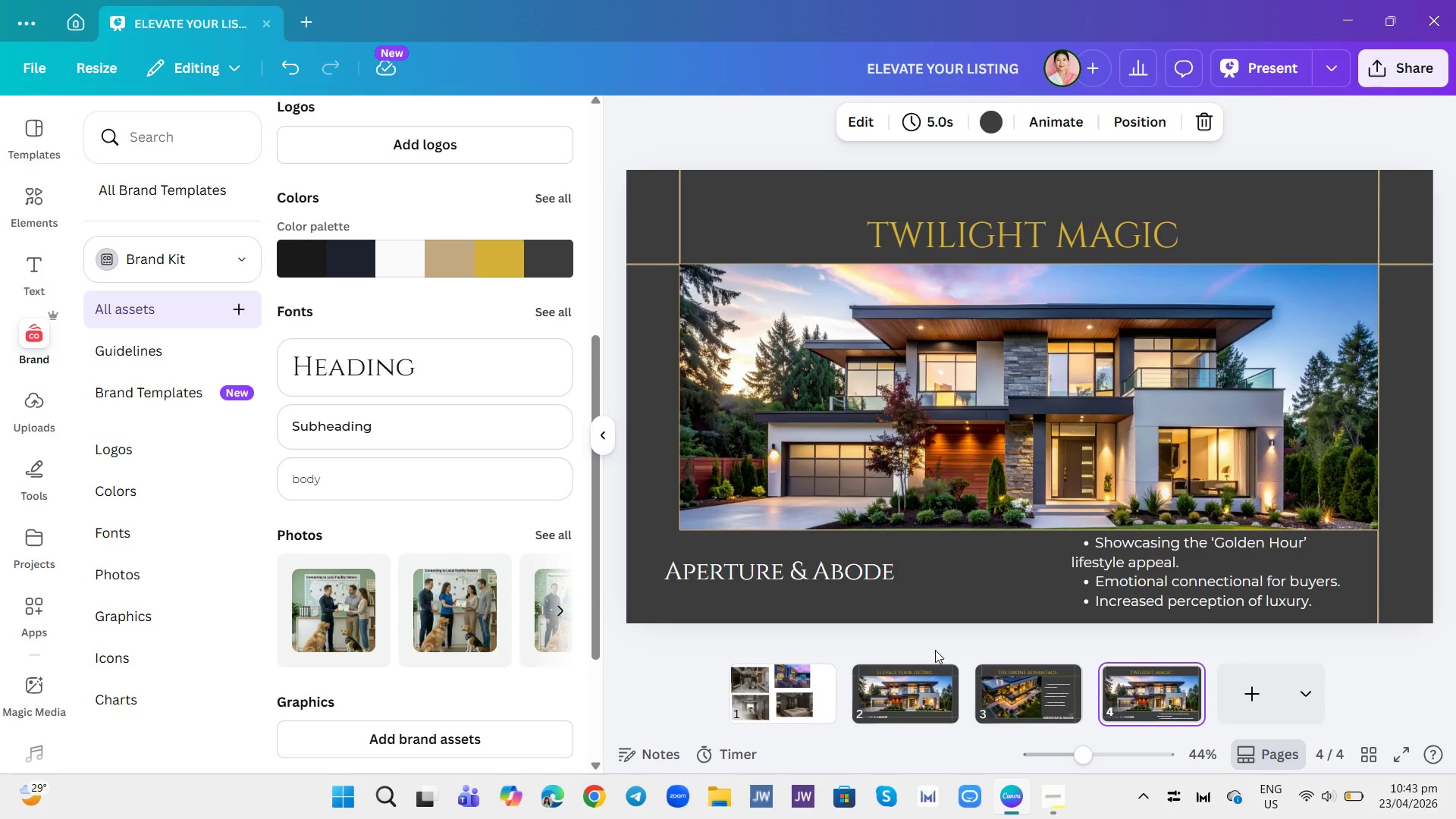 
wait(13.61)
 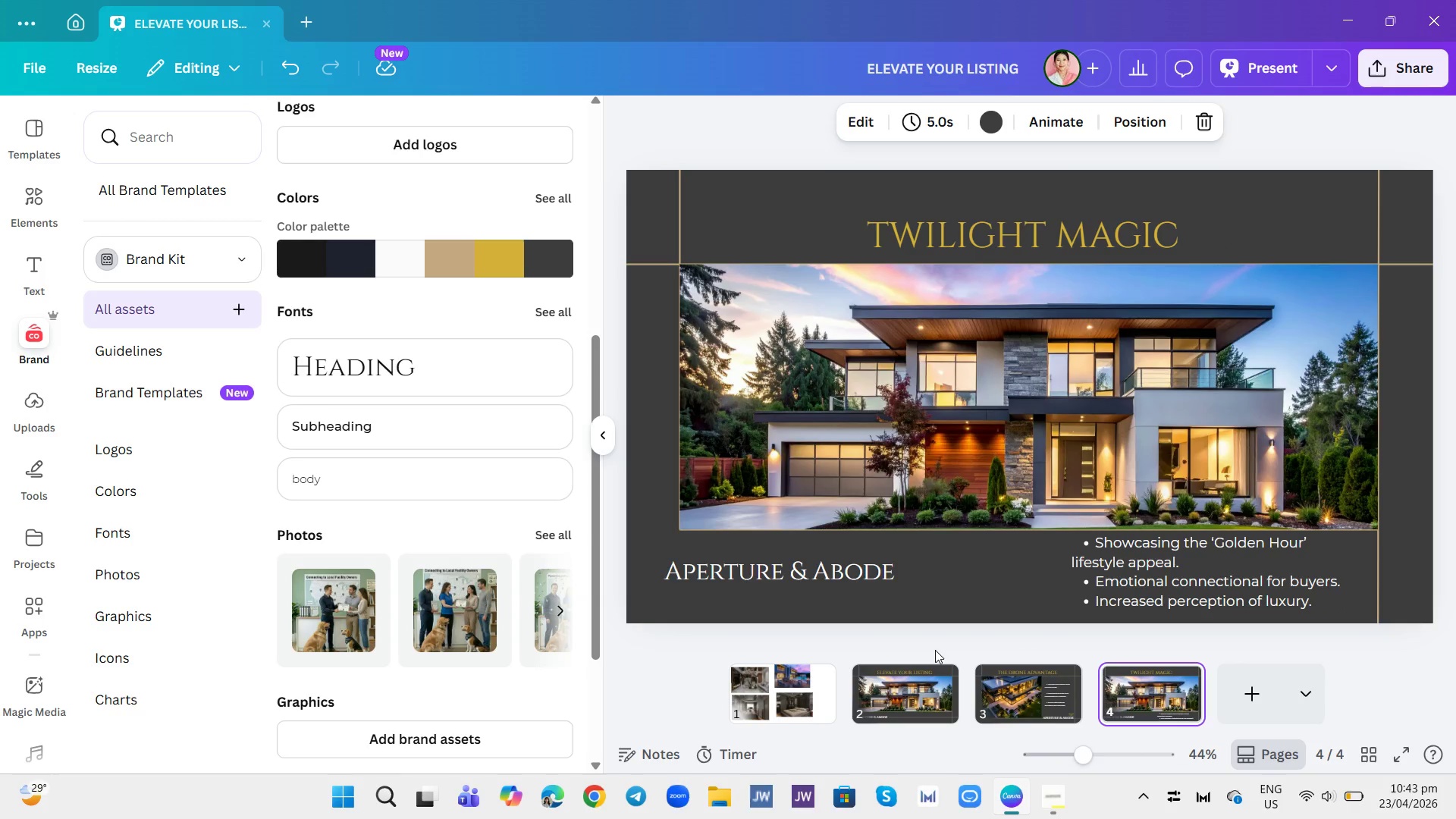 
left_click([937, 713])
 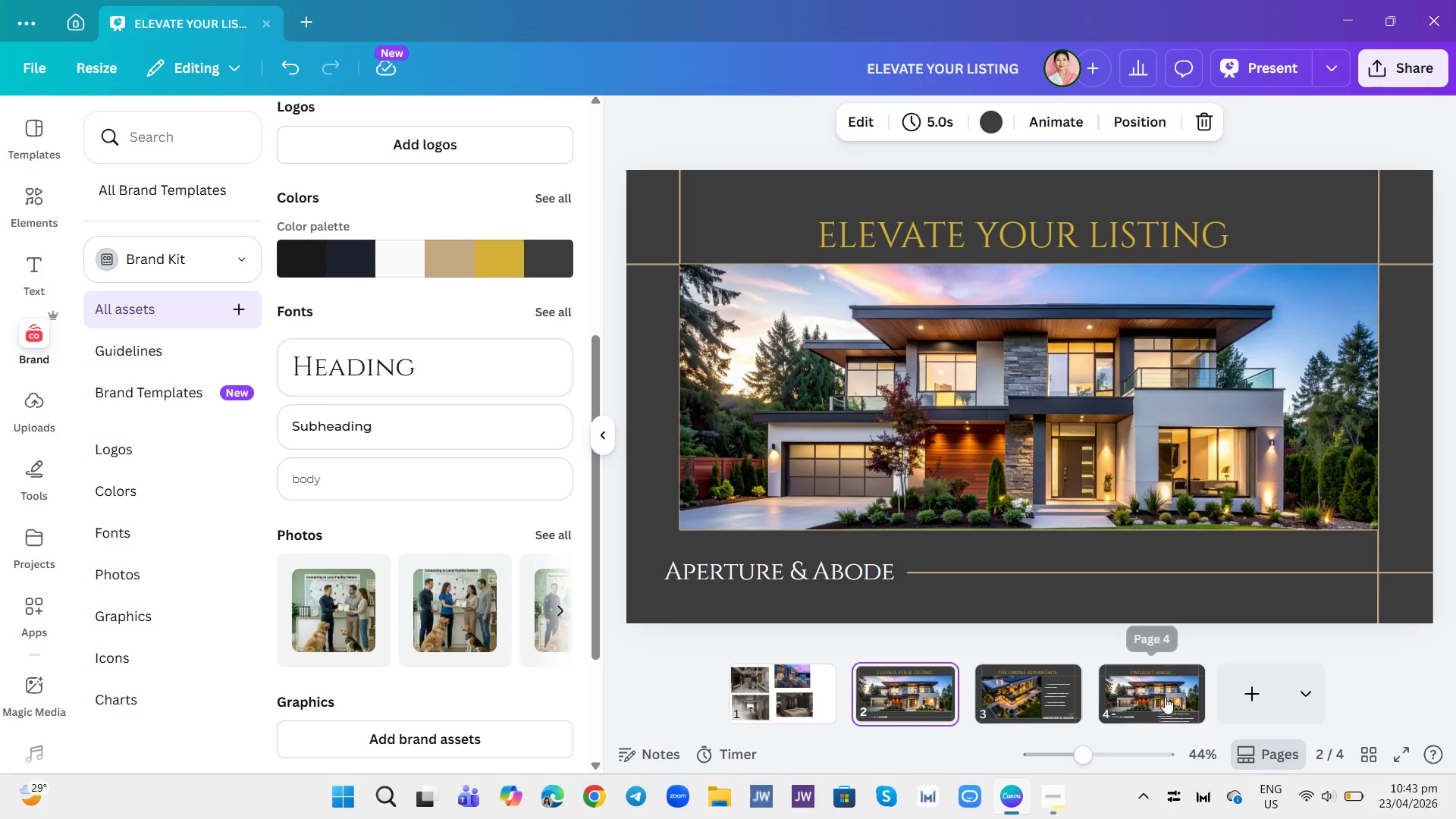 
left_click([1164, 697])
 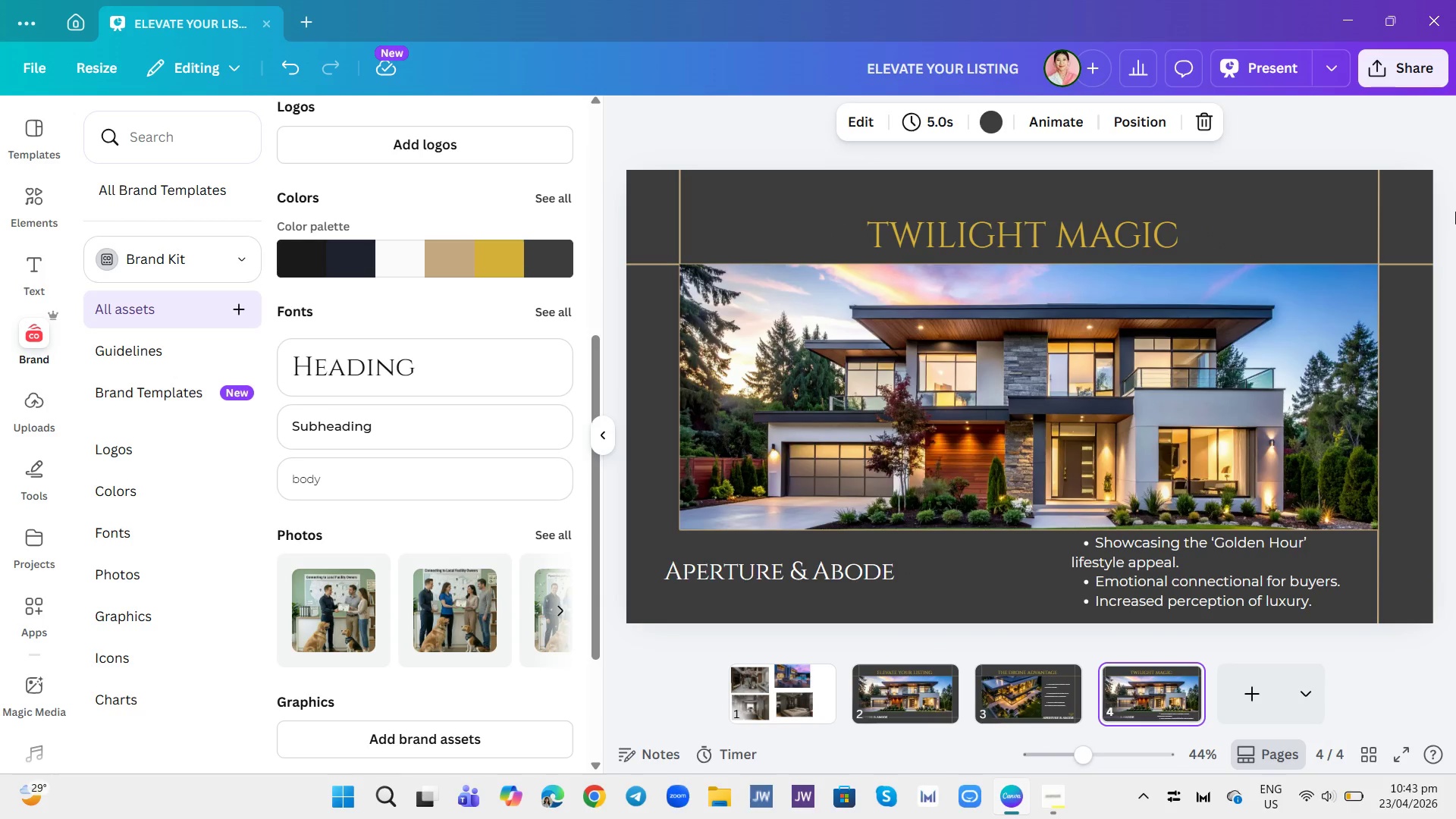 
left_click([1419, 264])
 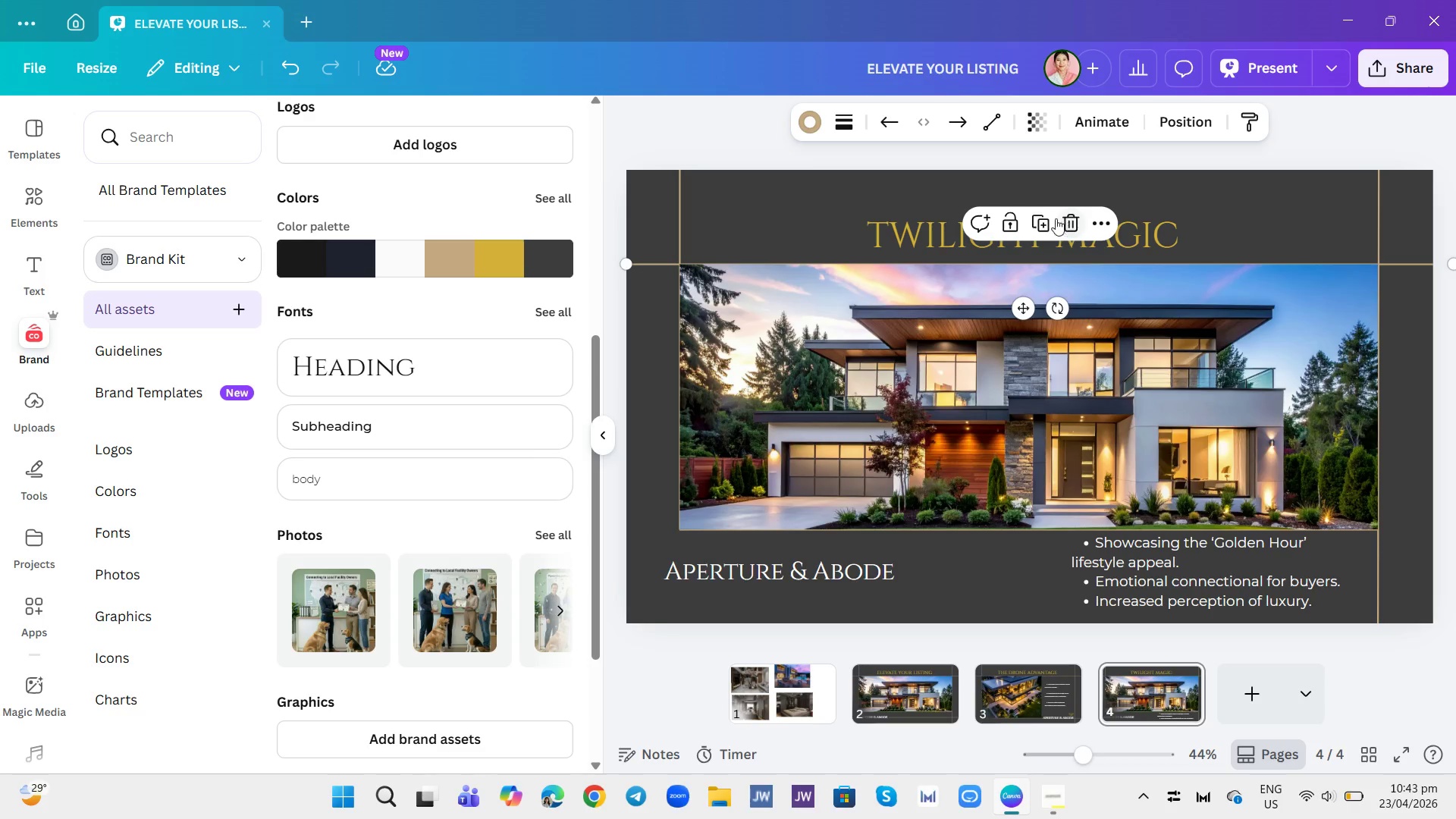 
left_click([1046, 218])
 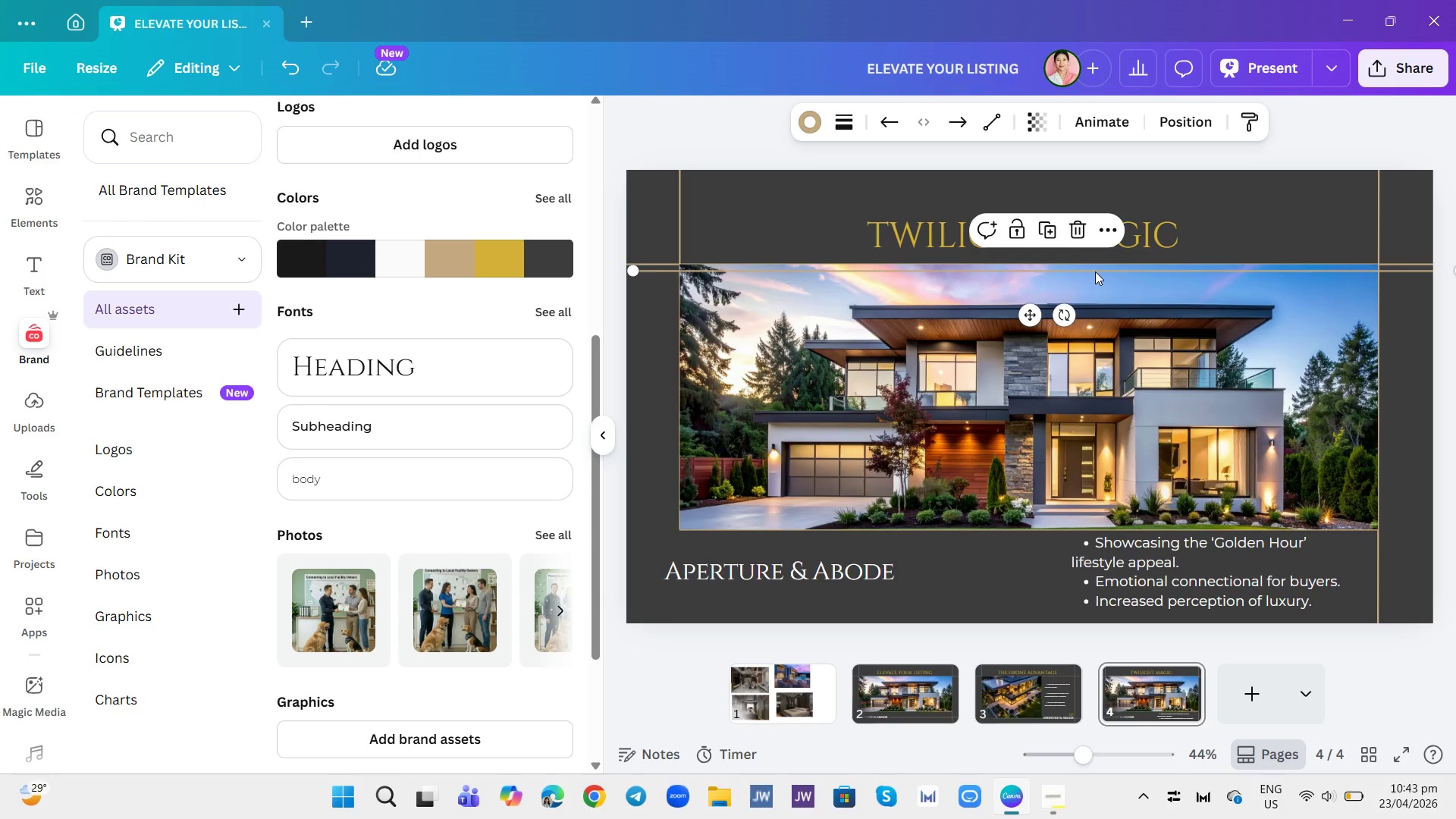 
left_click_drag(start_coordinate=[1095, 271], to_coordinate=[1364, 576])
 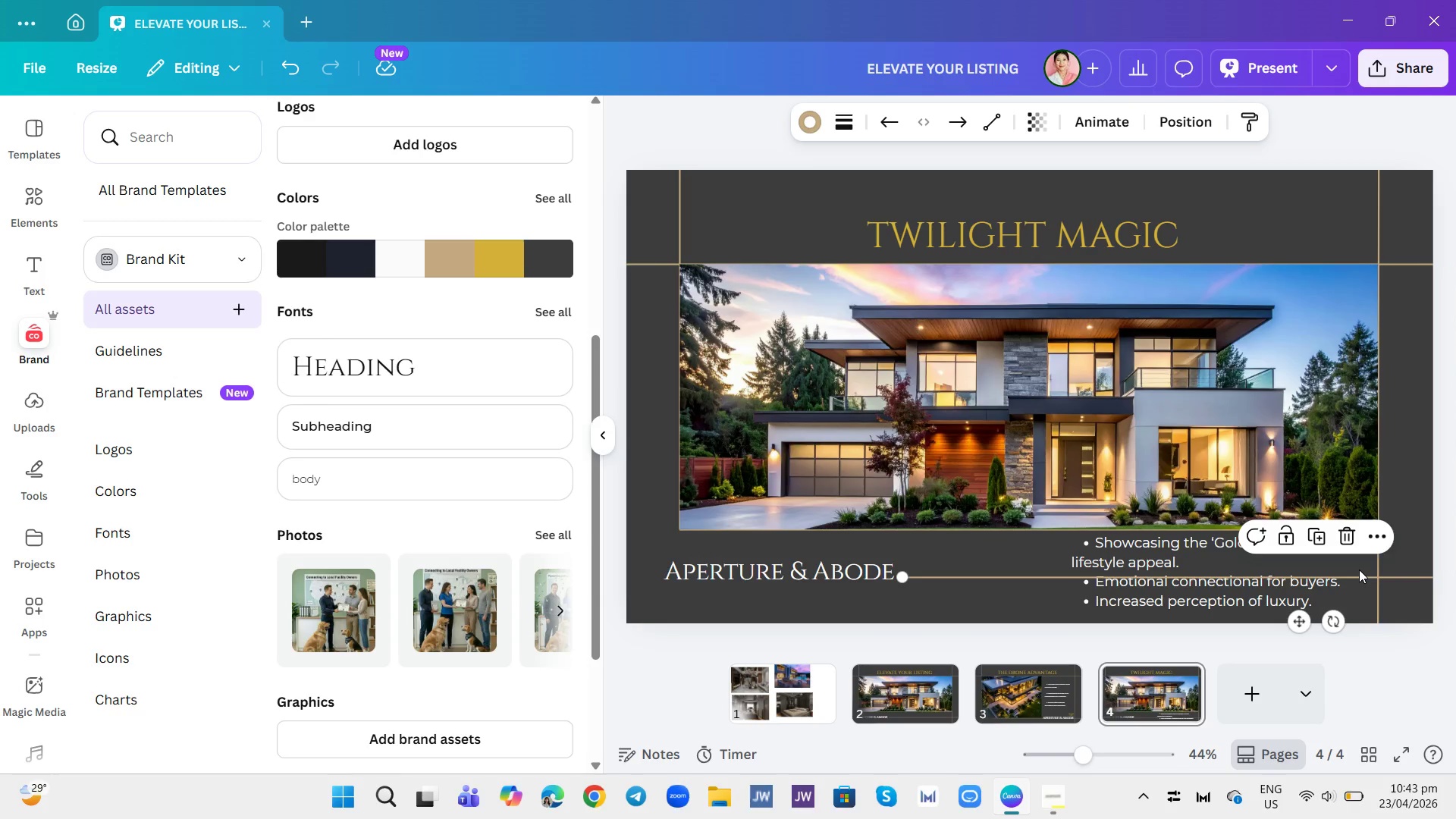 
left_click([1359, 570])
 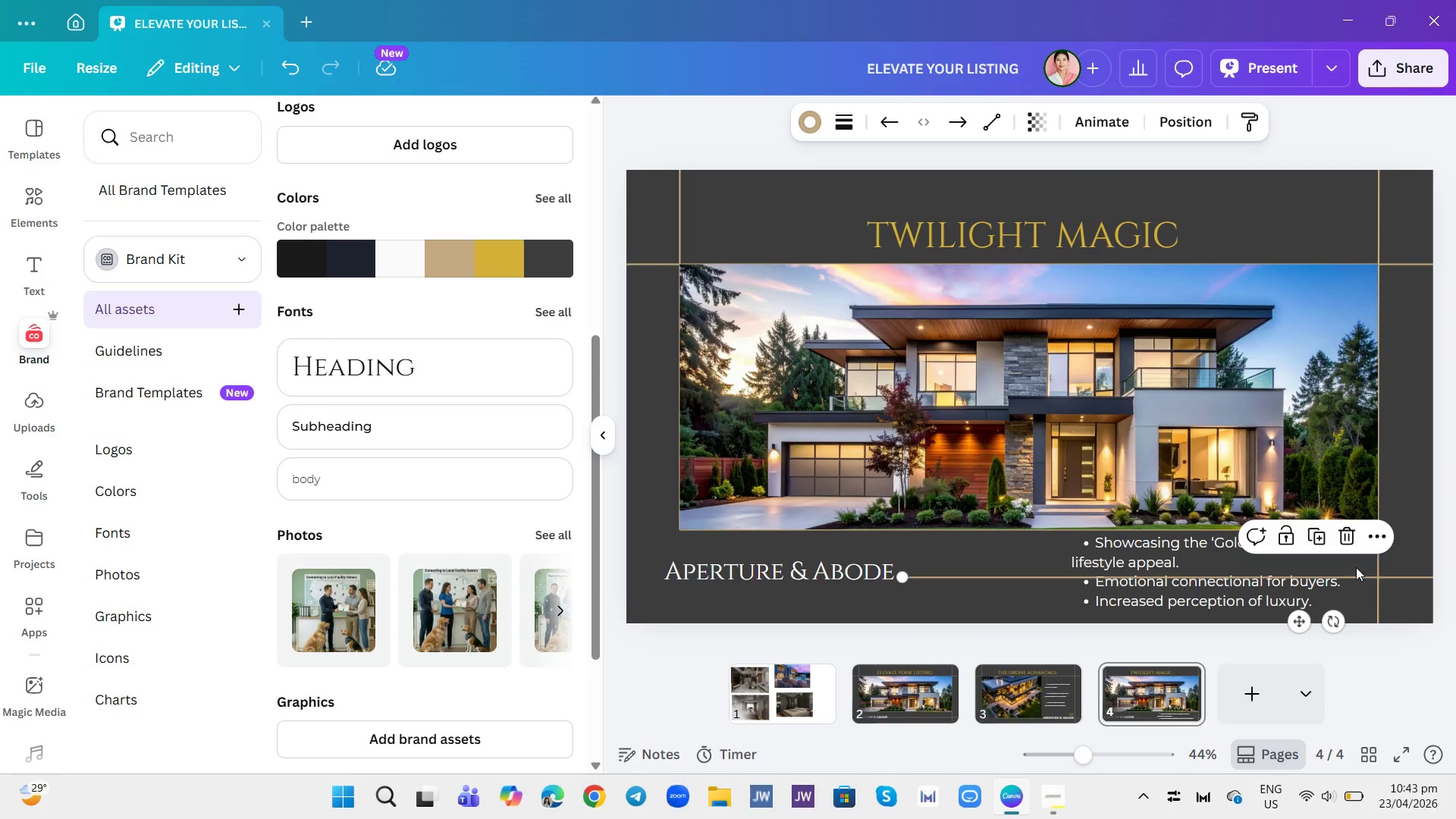 
left_click_drag(start_coordinate=[1356, 567], to_coordinate=[1341, 567])
 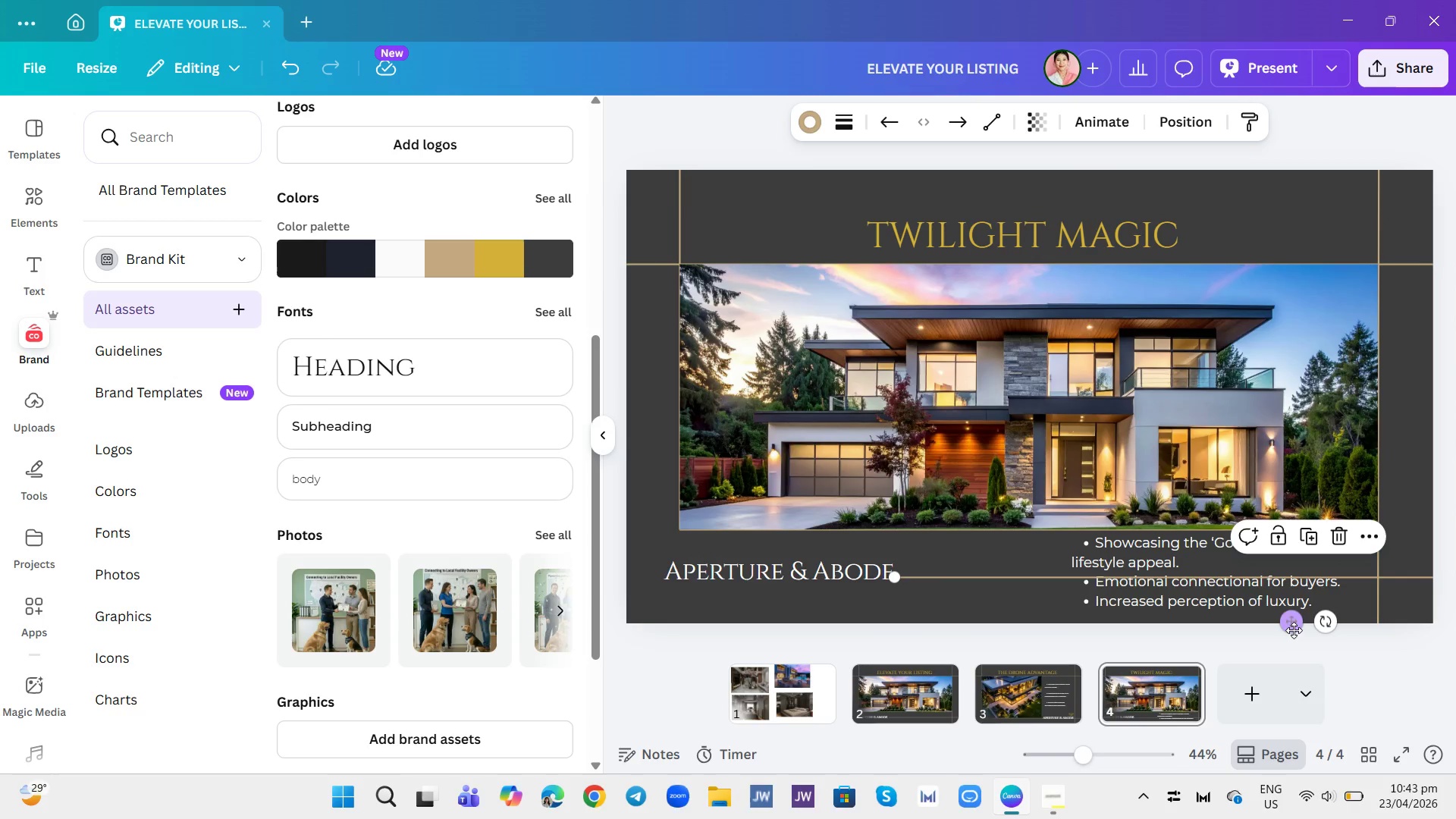 
left_click_drag(start_coordinate=[1292, 629], to_coordinate=[1306, 629])
 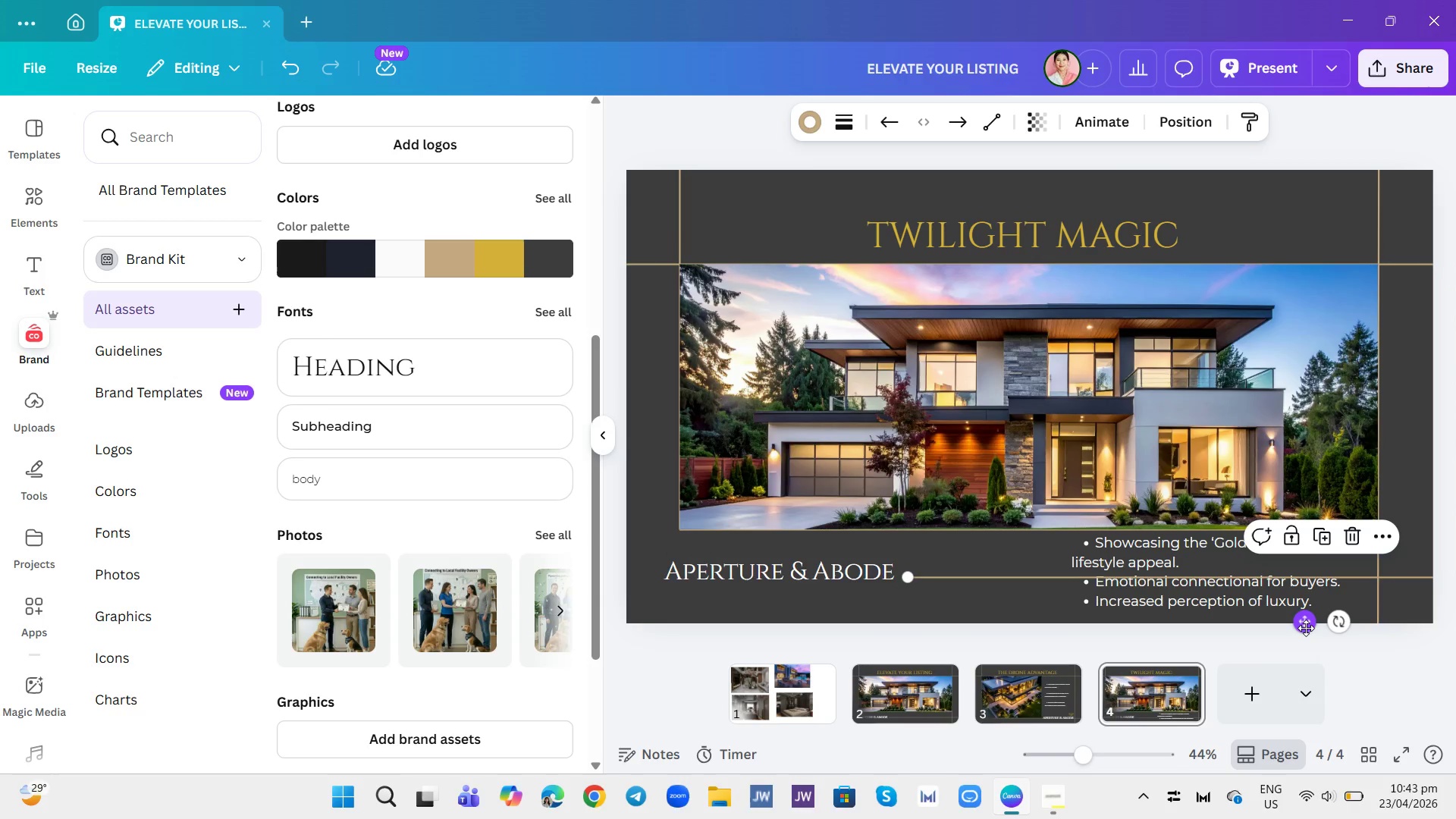 
left_click([1306, 628])
 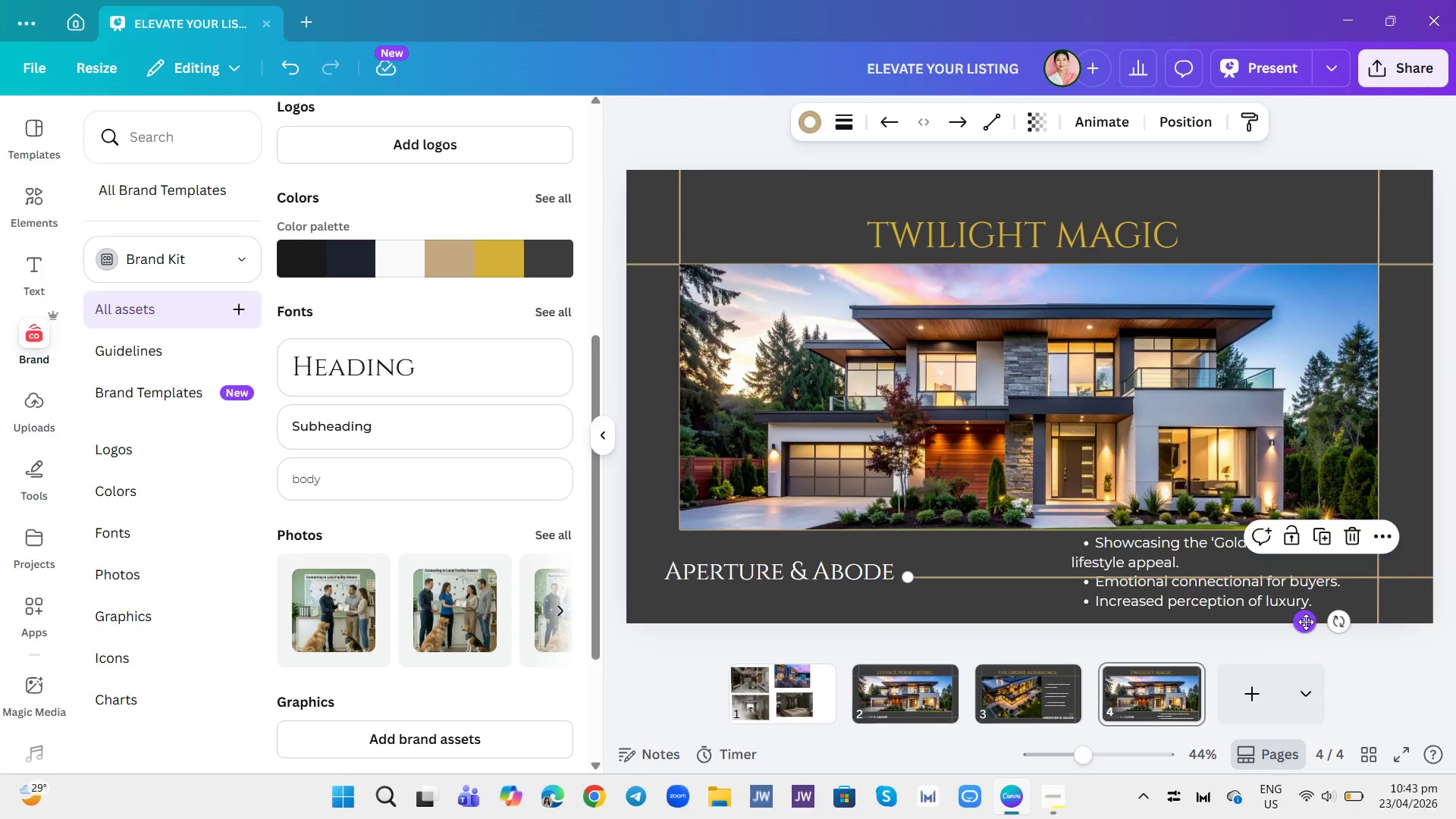 
left_click_drag(start_coordinate=[1306, 622], to_coordinate=[1302, 617])
 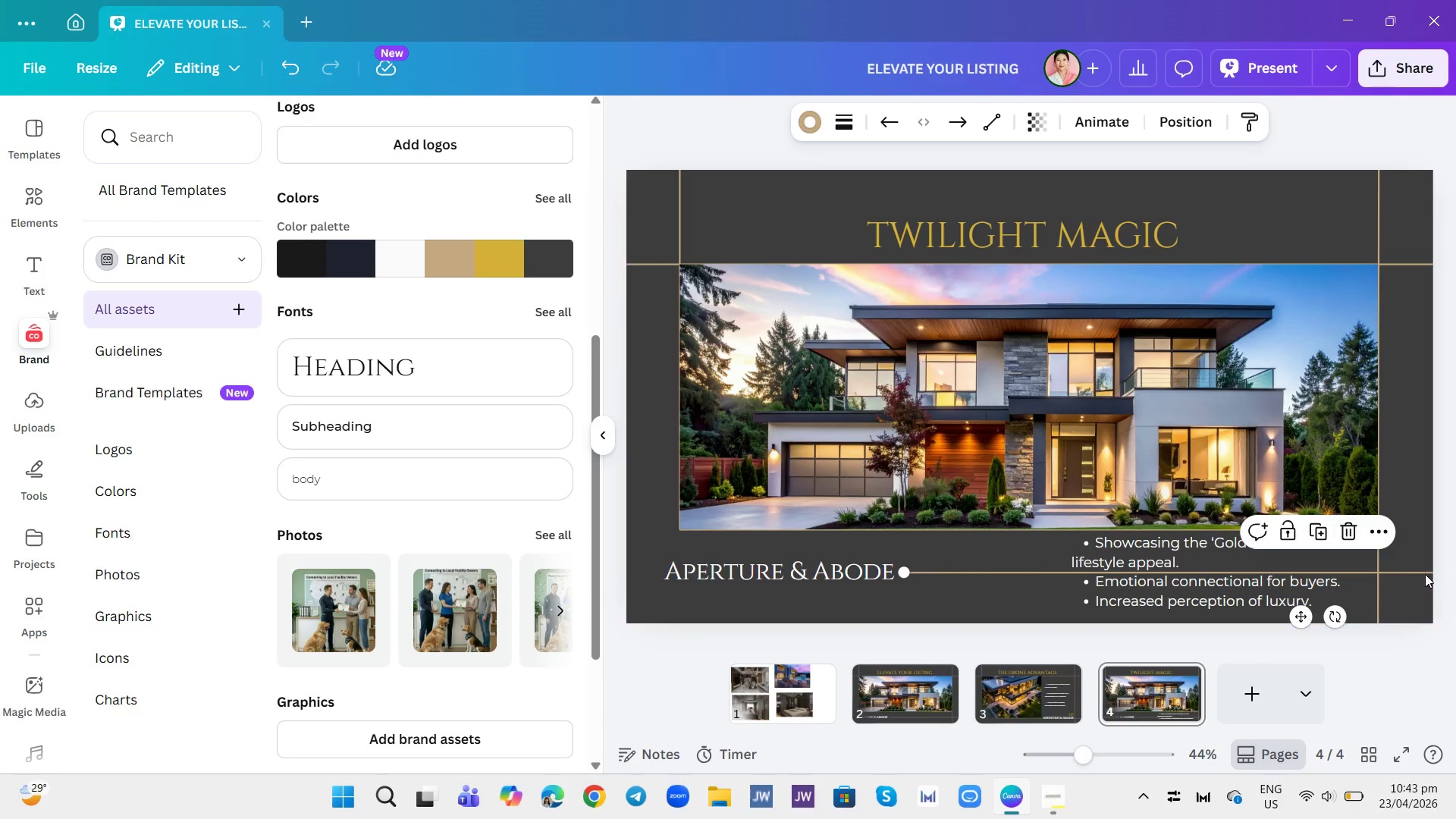 
left_click_drag(start_coordinate=[1410, 572], to_coordinate=[1121, 573])
 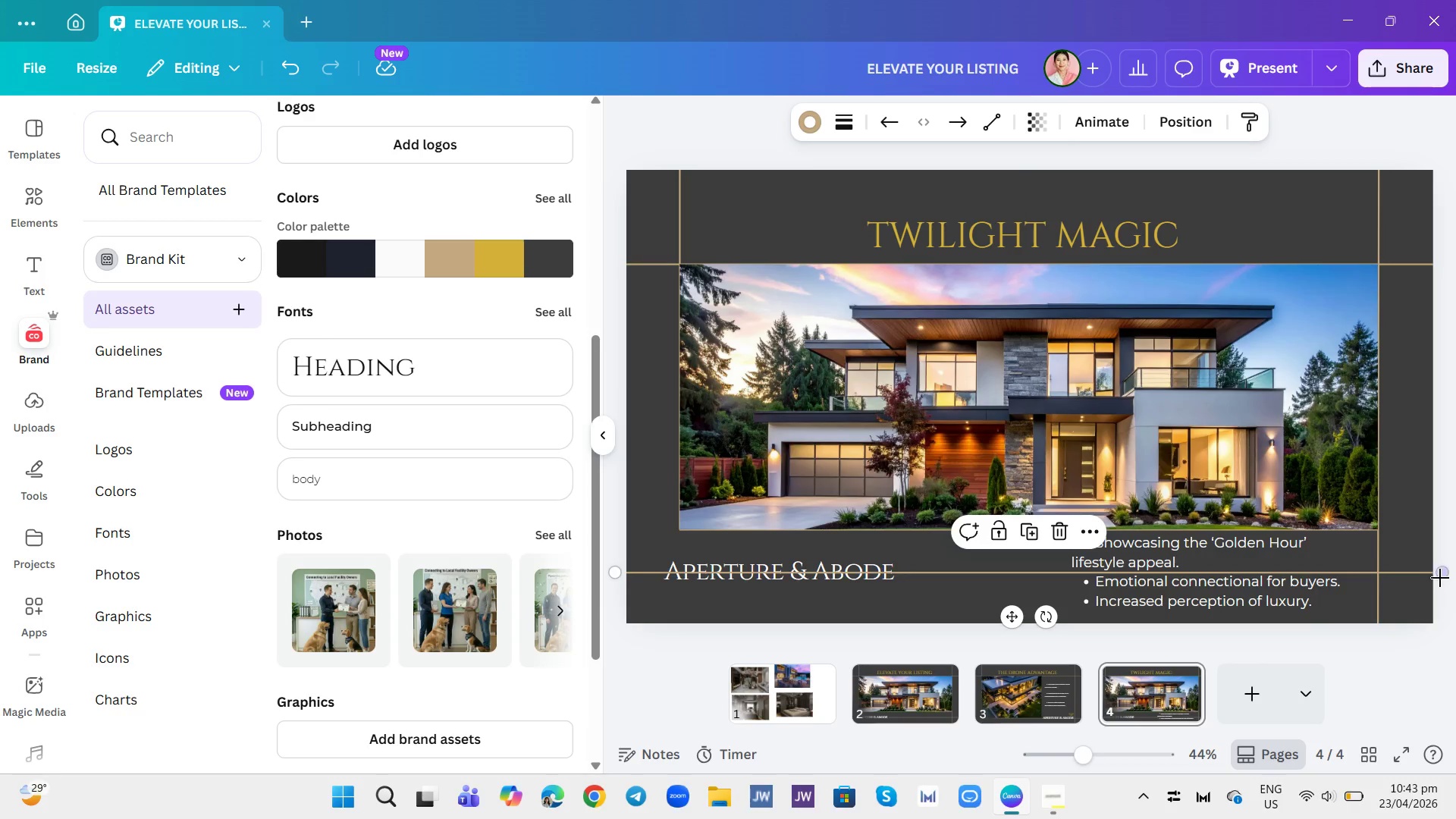 
left_click_drag(start_coordinate=[1439, 572], to_coordinate=[964, 576])
 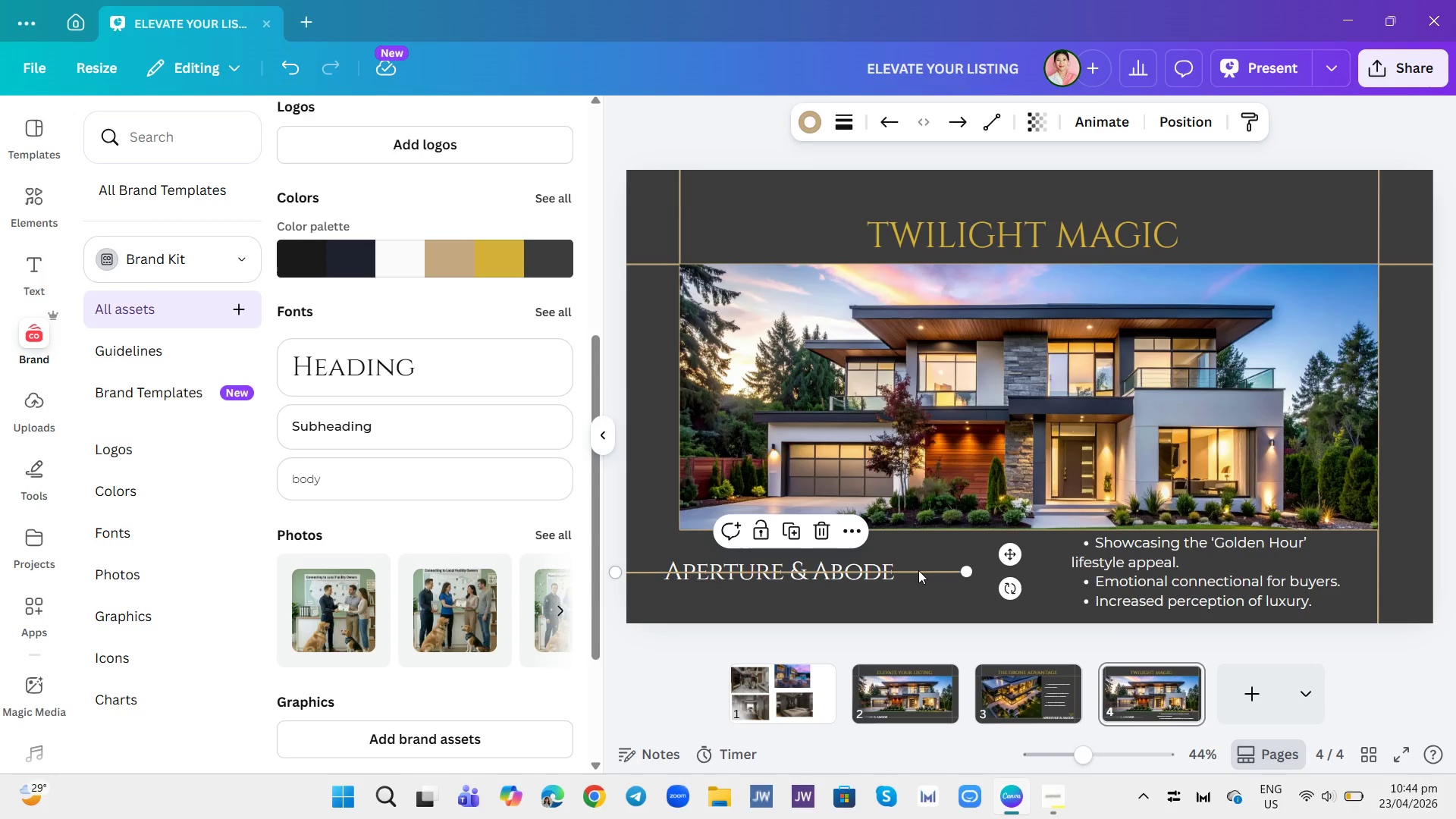 
left_click_drag(start_coordinate=[918, 570], to_coordinate=[1206, 571])
 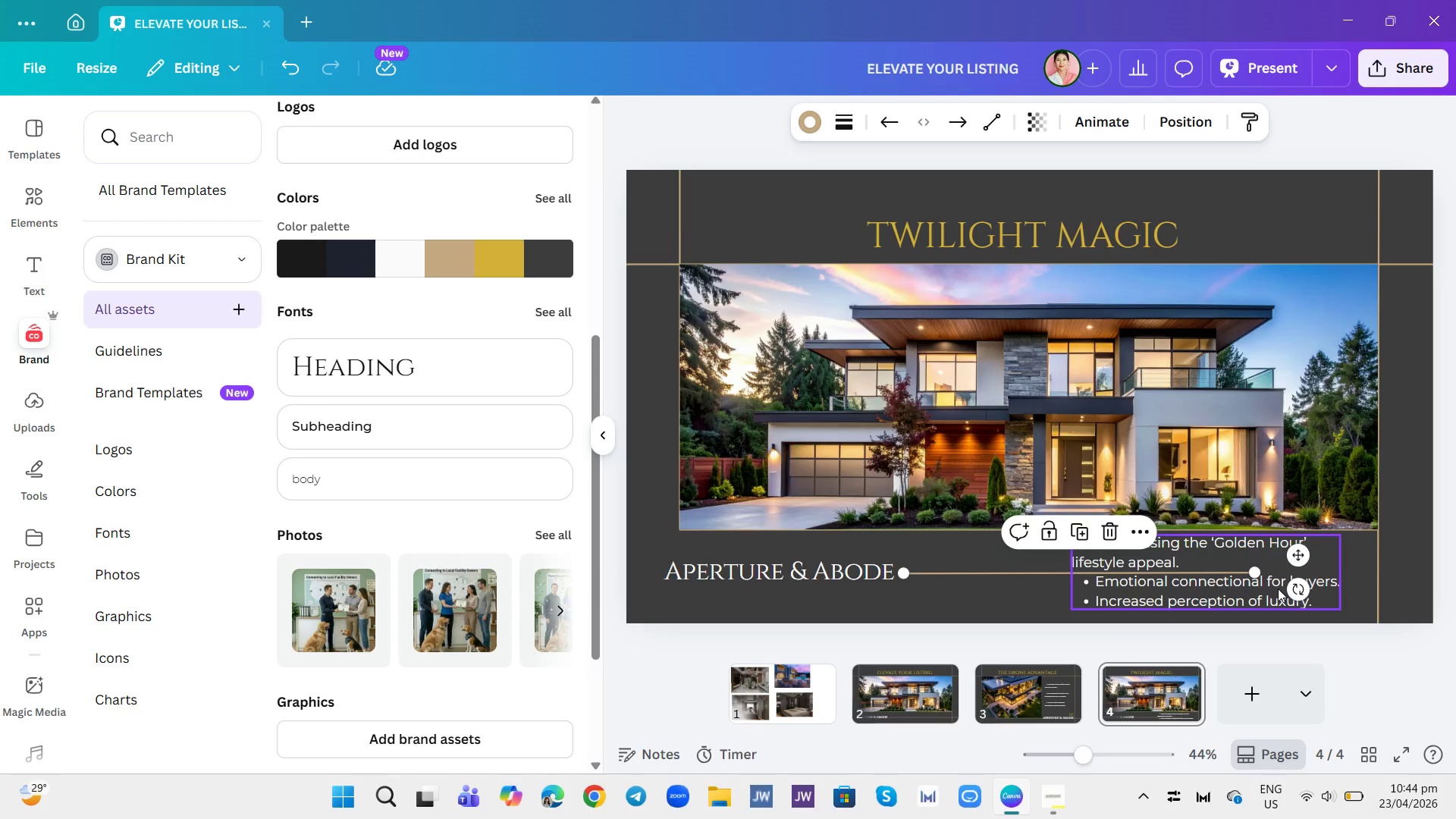 
mouse_move([1271, 581])
 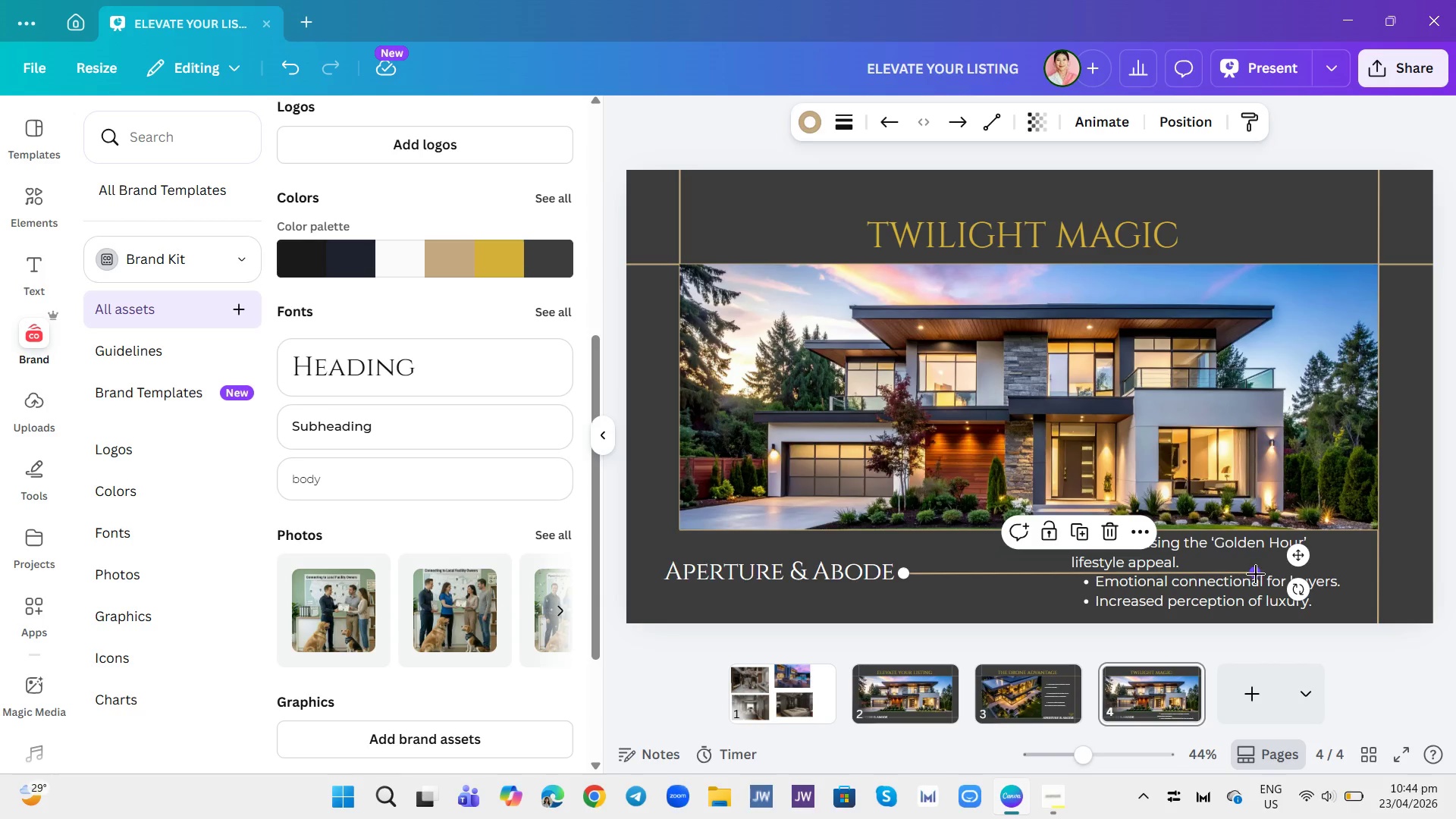 
left_click_drag(start_coordinate=[1256, 574], to_coordinate=[1068, 578])
 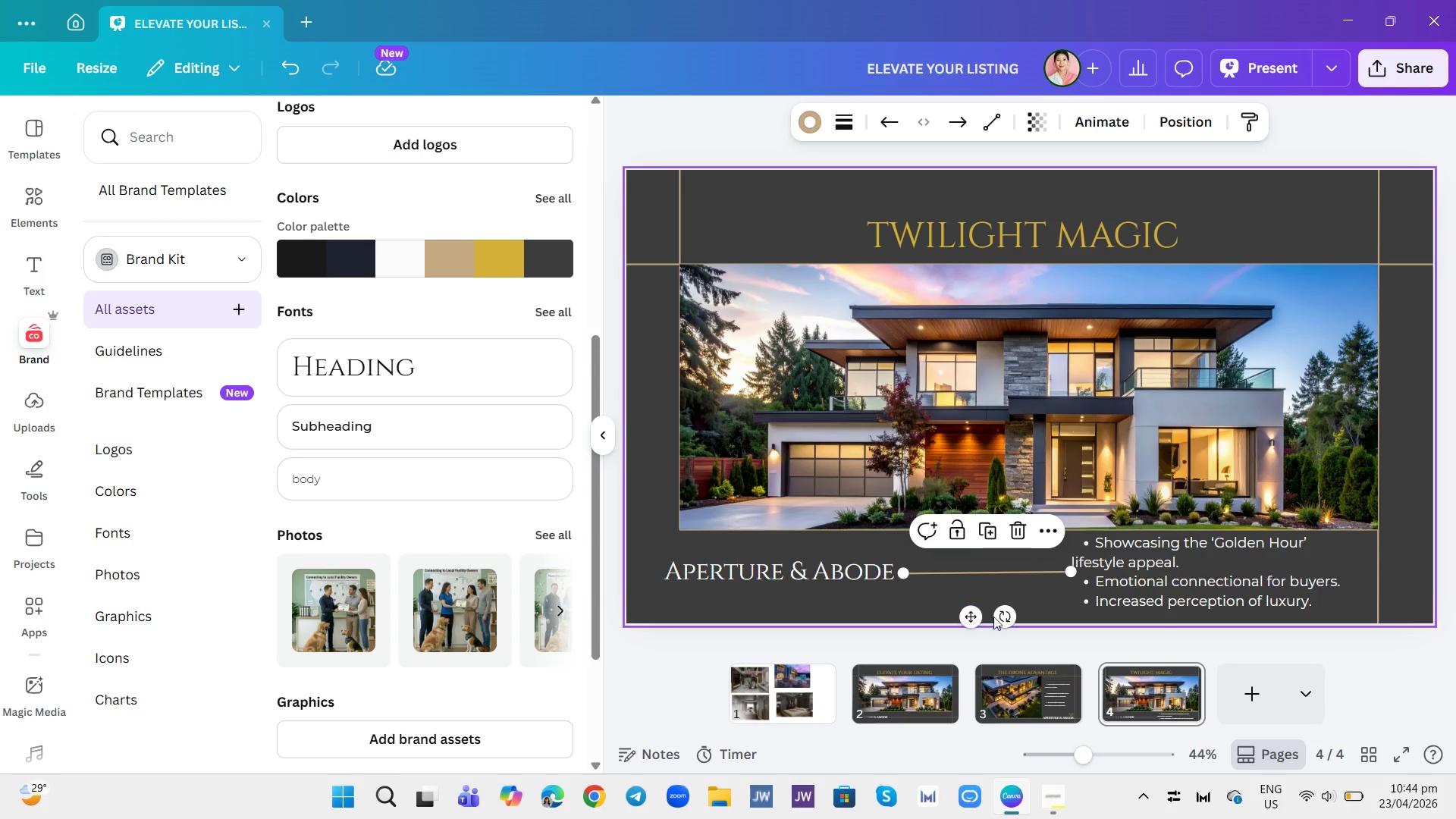 
left_click_drag(start_coordinate=[1003, 609], to_coordinate=[1003, 618])
 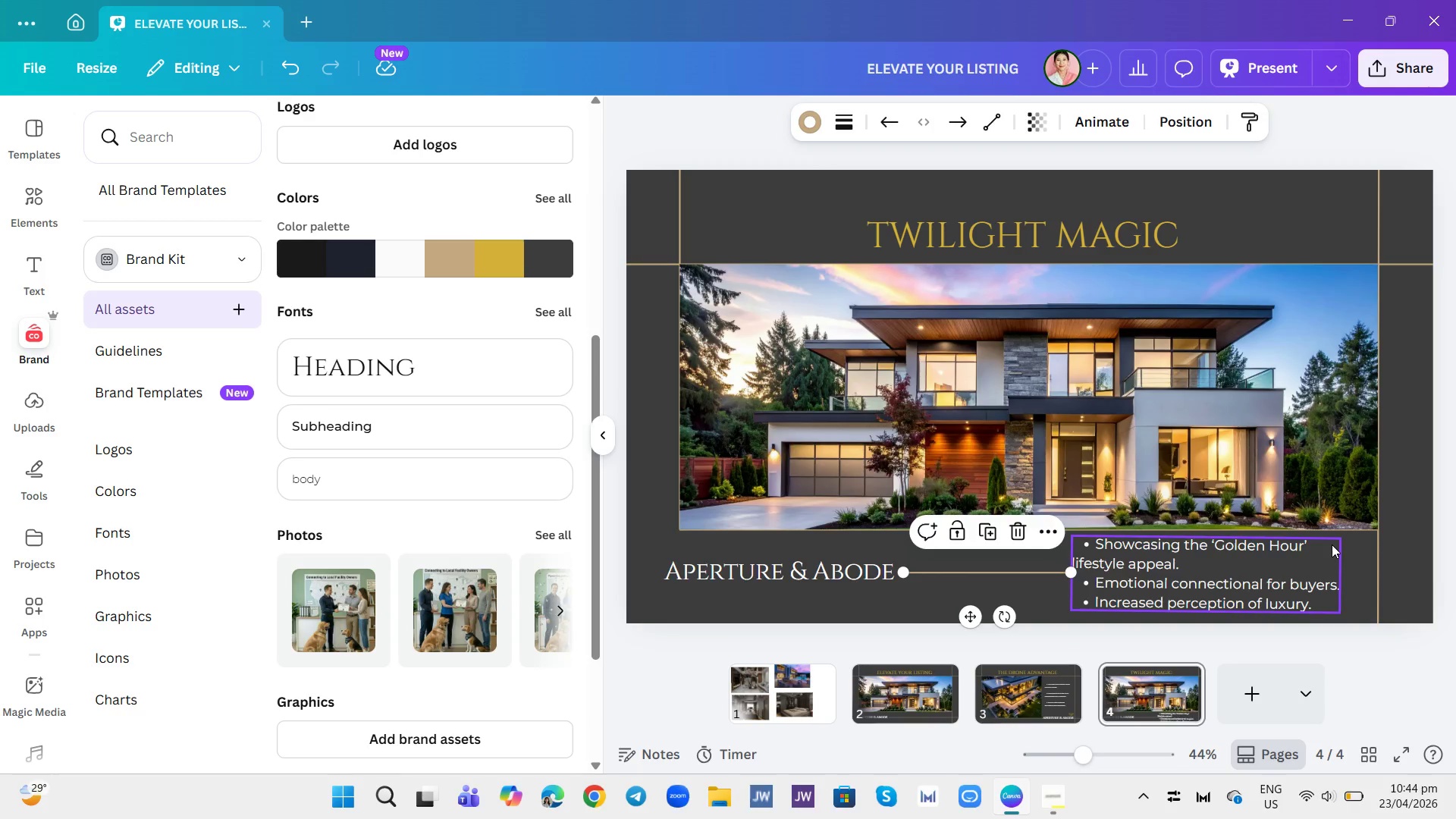 
left_click([1332, 544])
 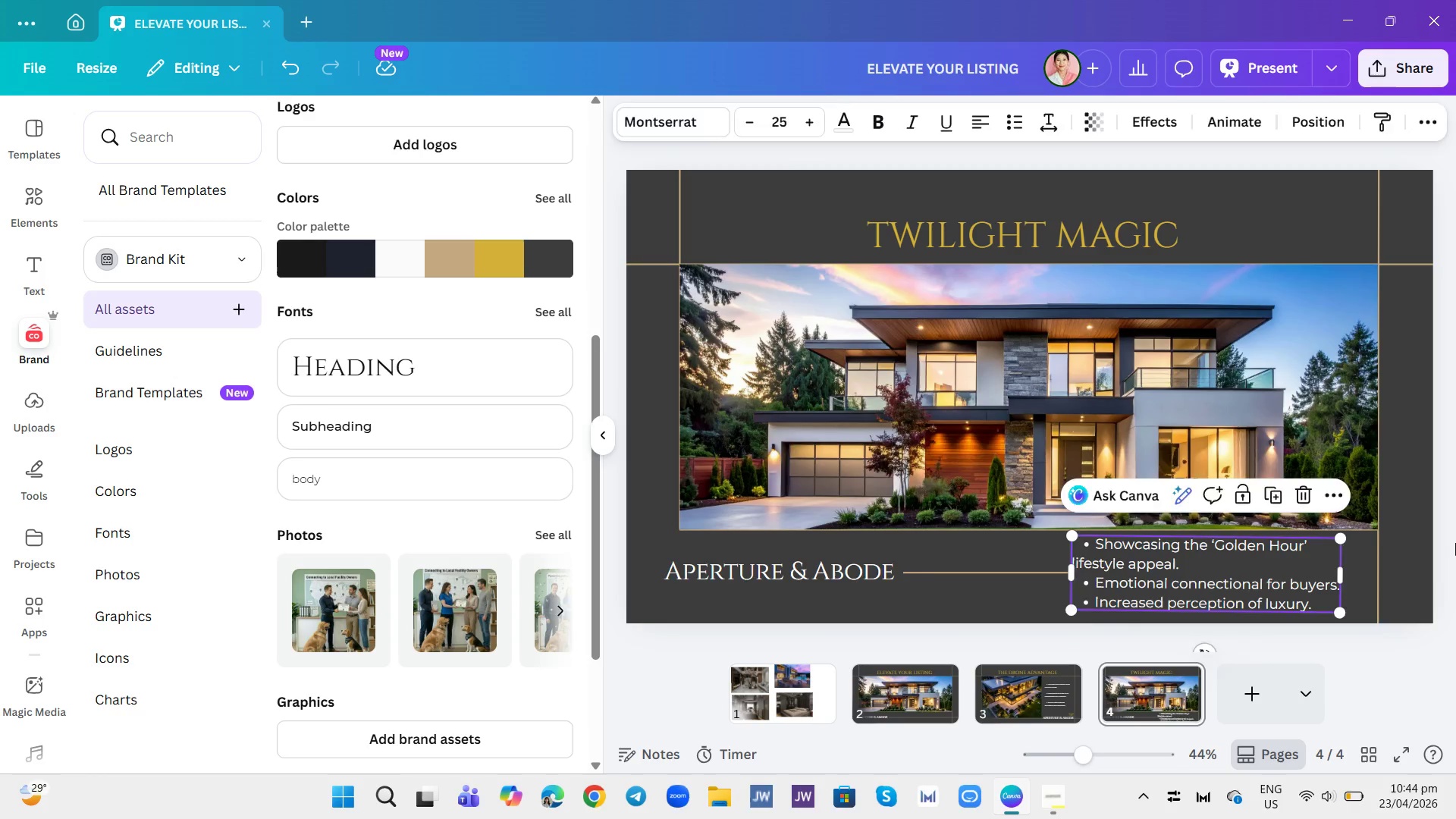 
left_click([1455, 543])
 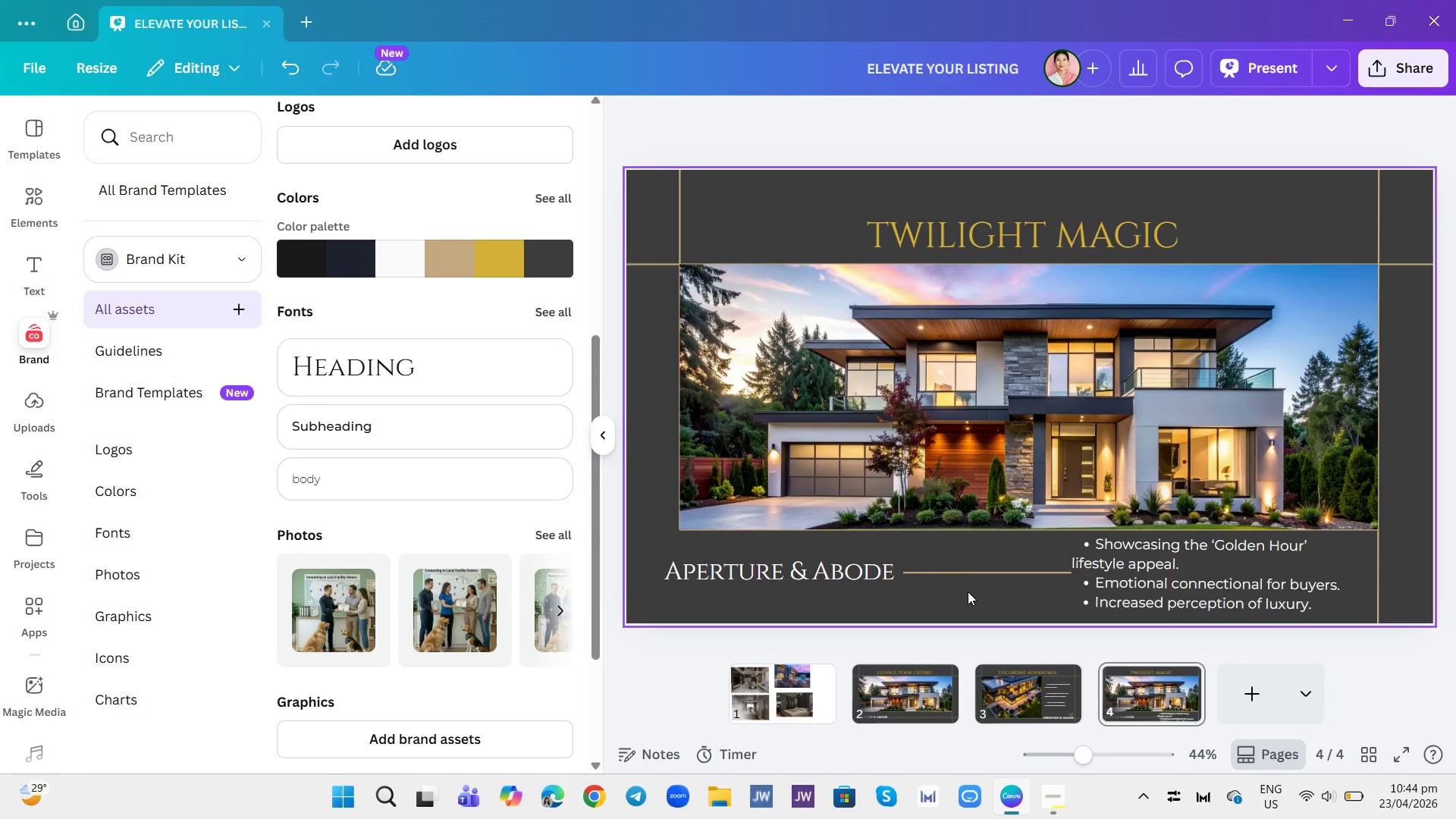 
left_click([968, 577])
 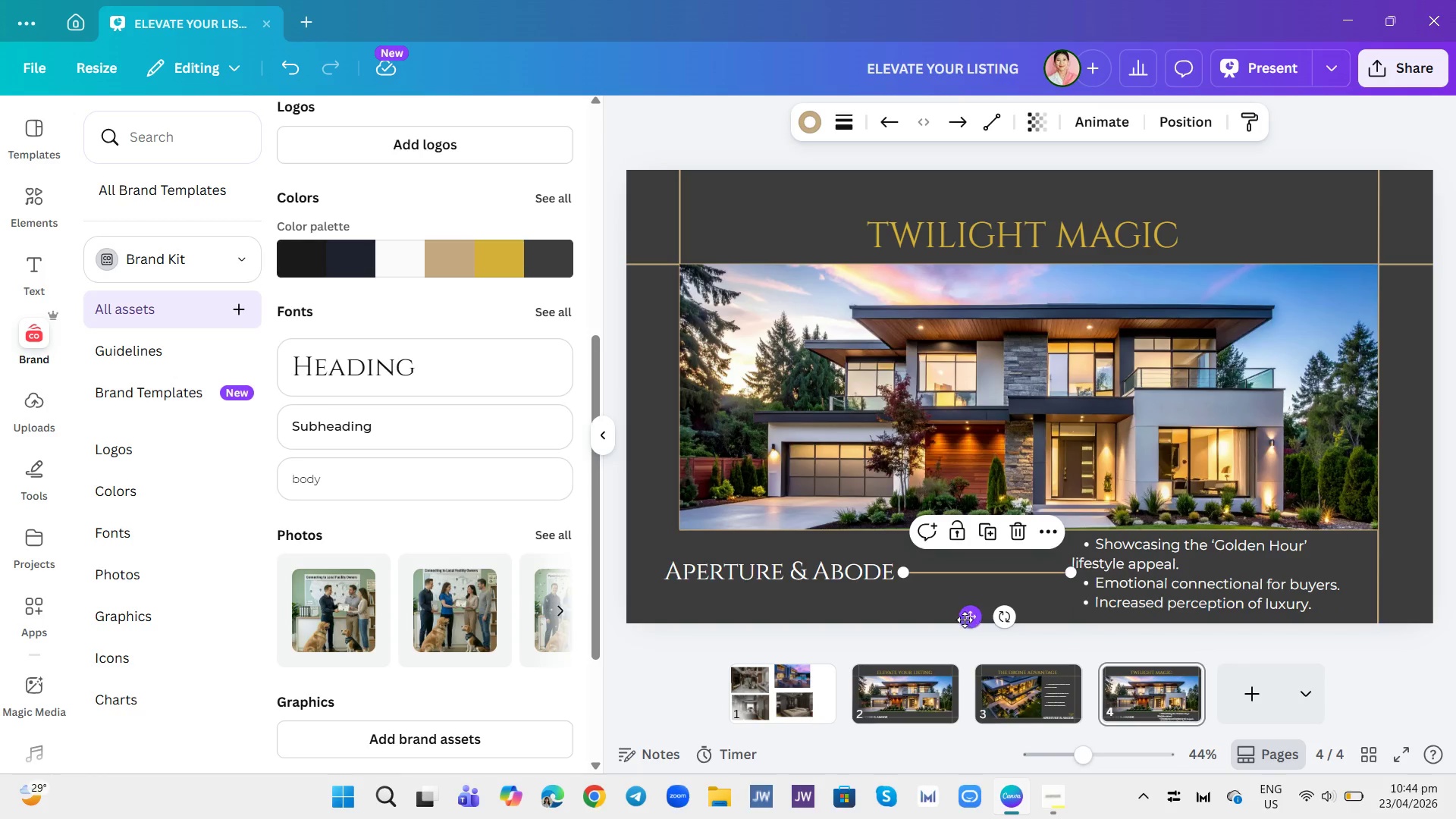 
left_click_drag(start_coordinate=[965, 616], to_coordinate=[959, 616])
 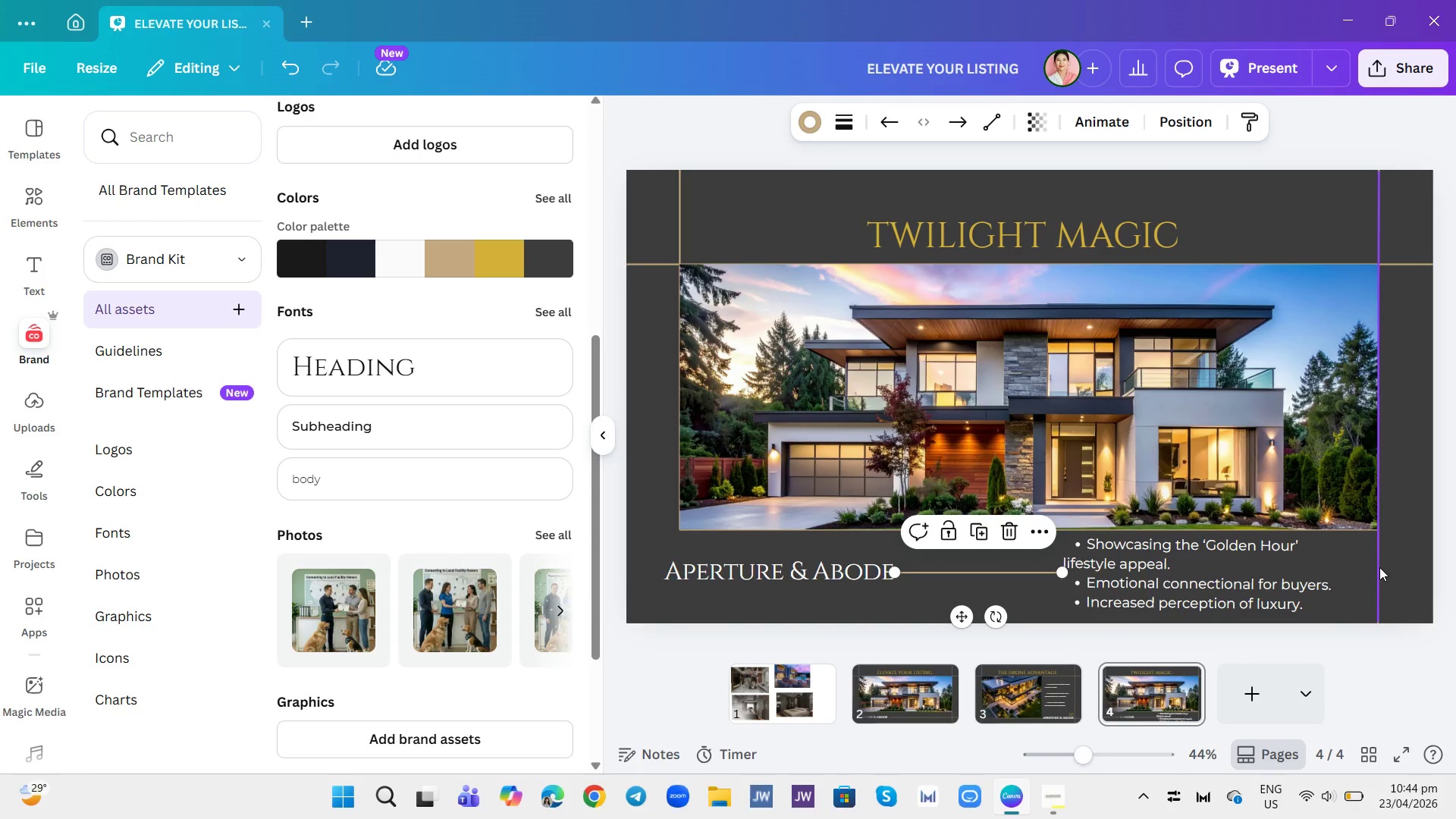 
left_click([1451, 553])
 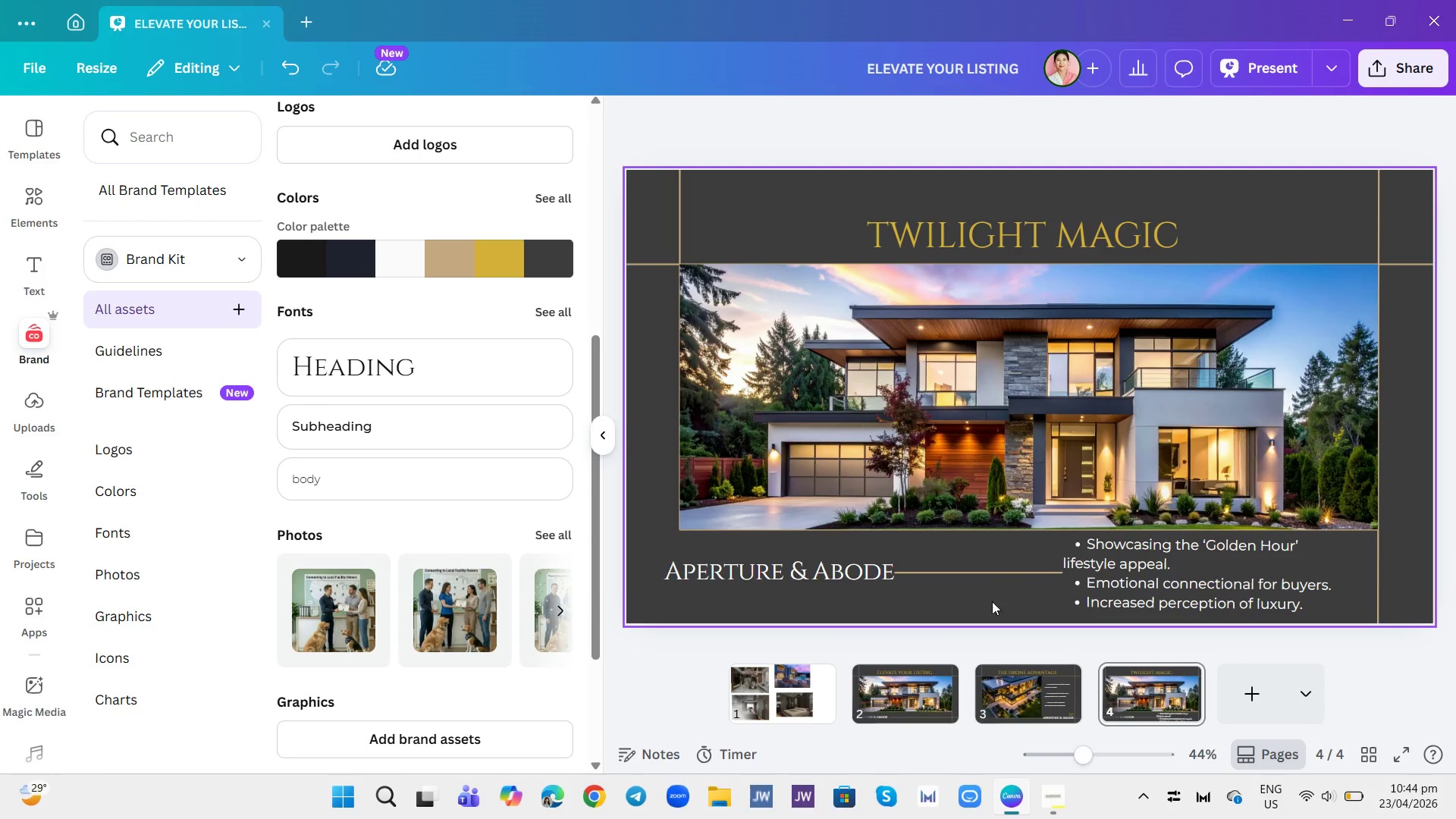 
left_click([908, 669])
 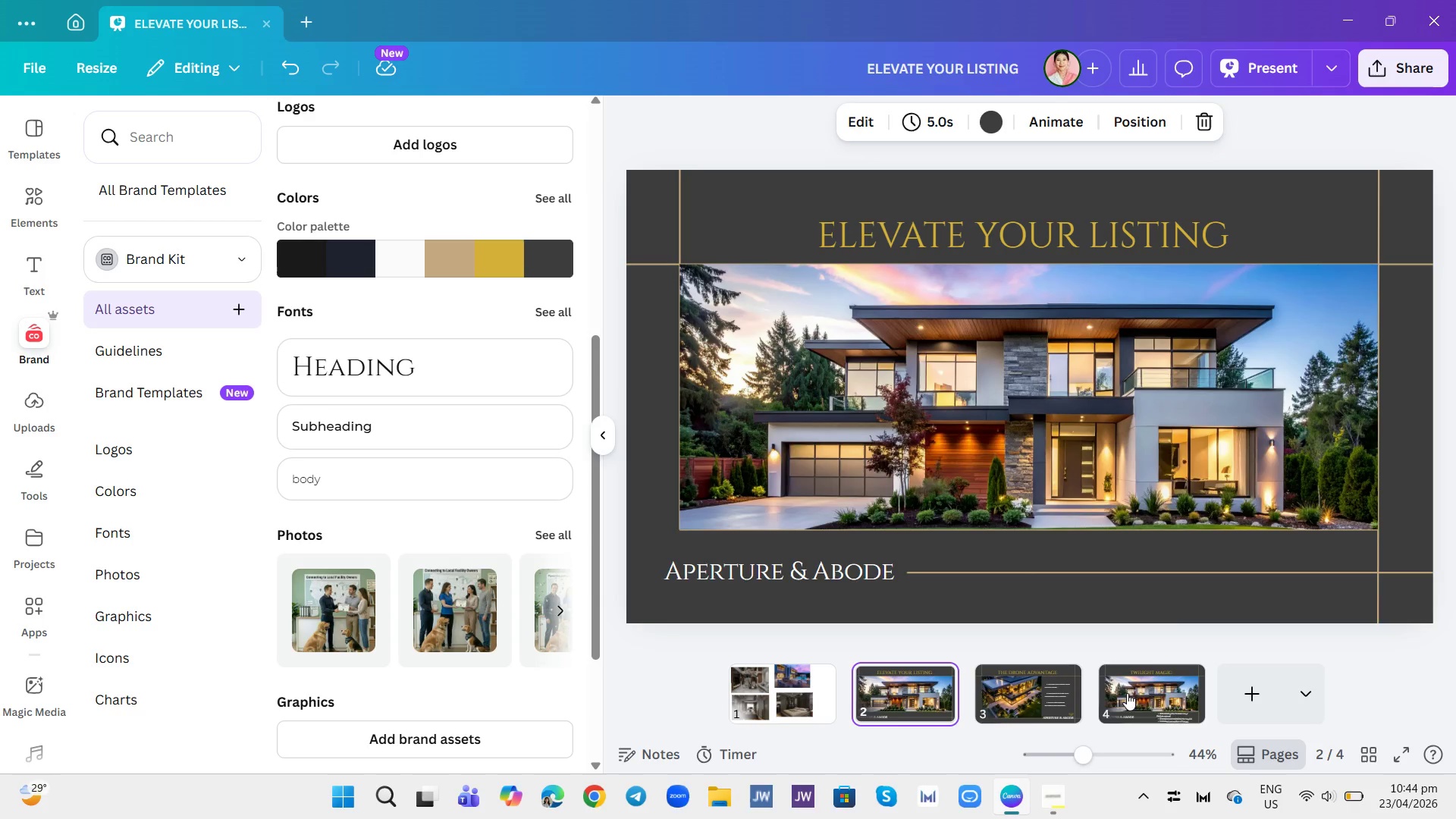 
left_click([1152, 692])
 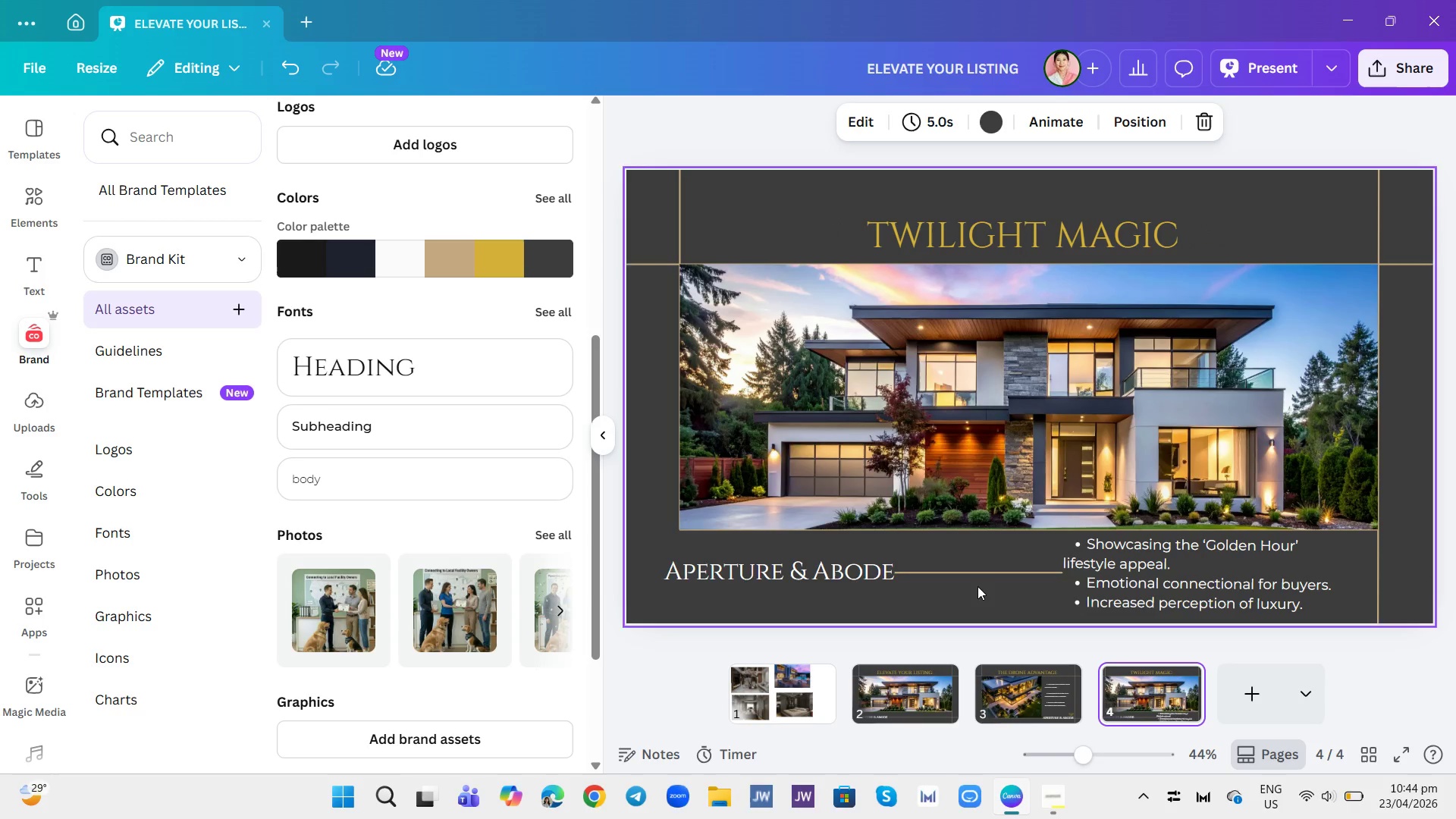 
left_click([982, 580])
 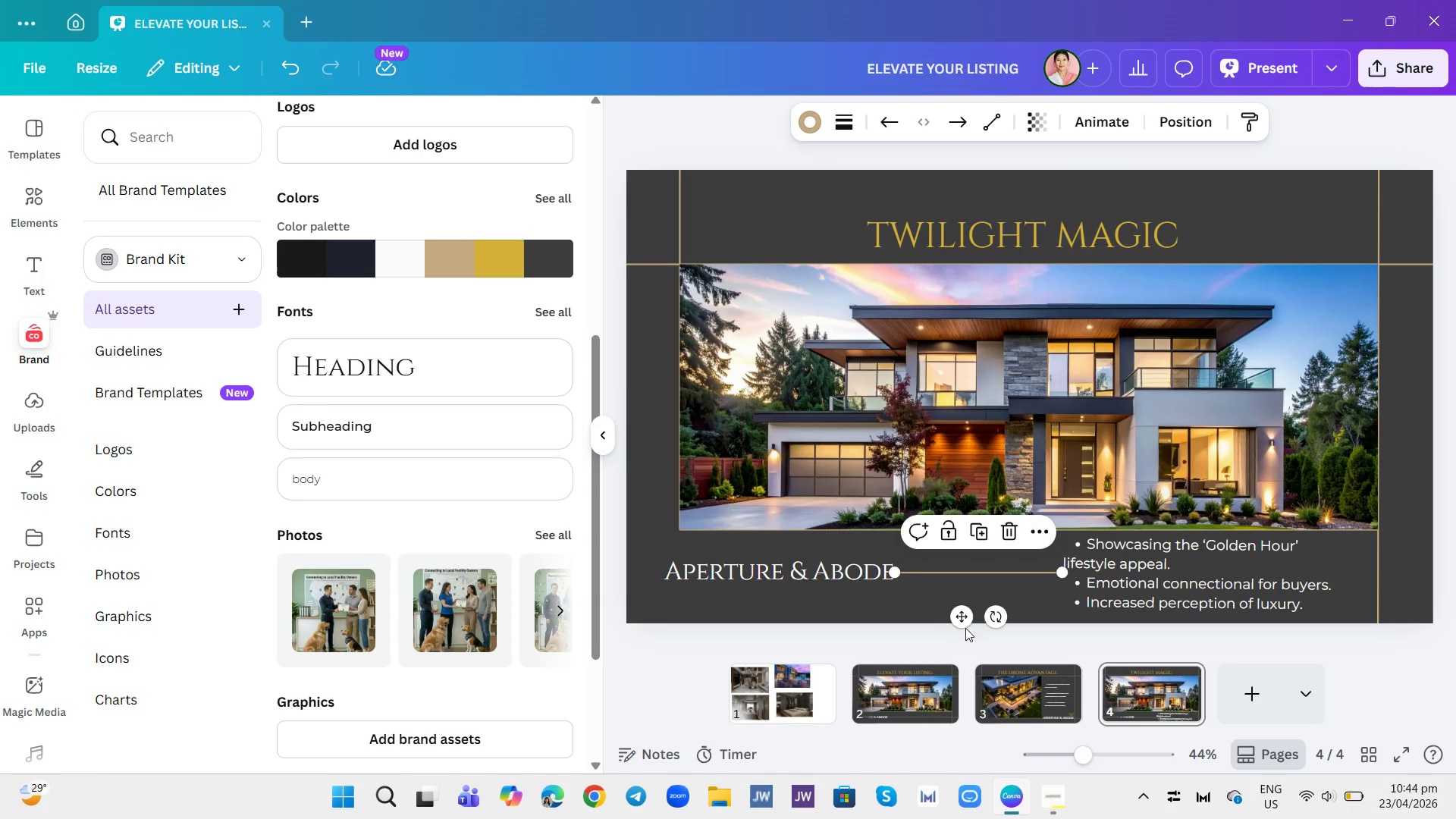 
left_click_drag(start_coordinate=[960, 620], to_coordinate=[968, 620])
 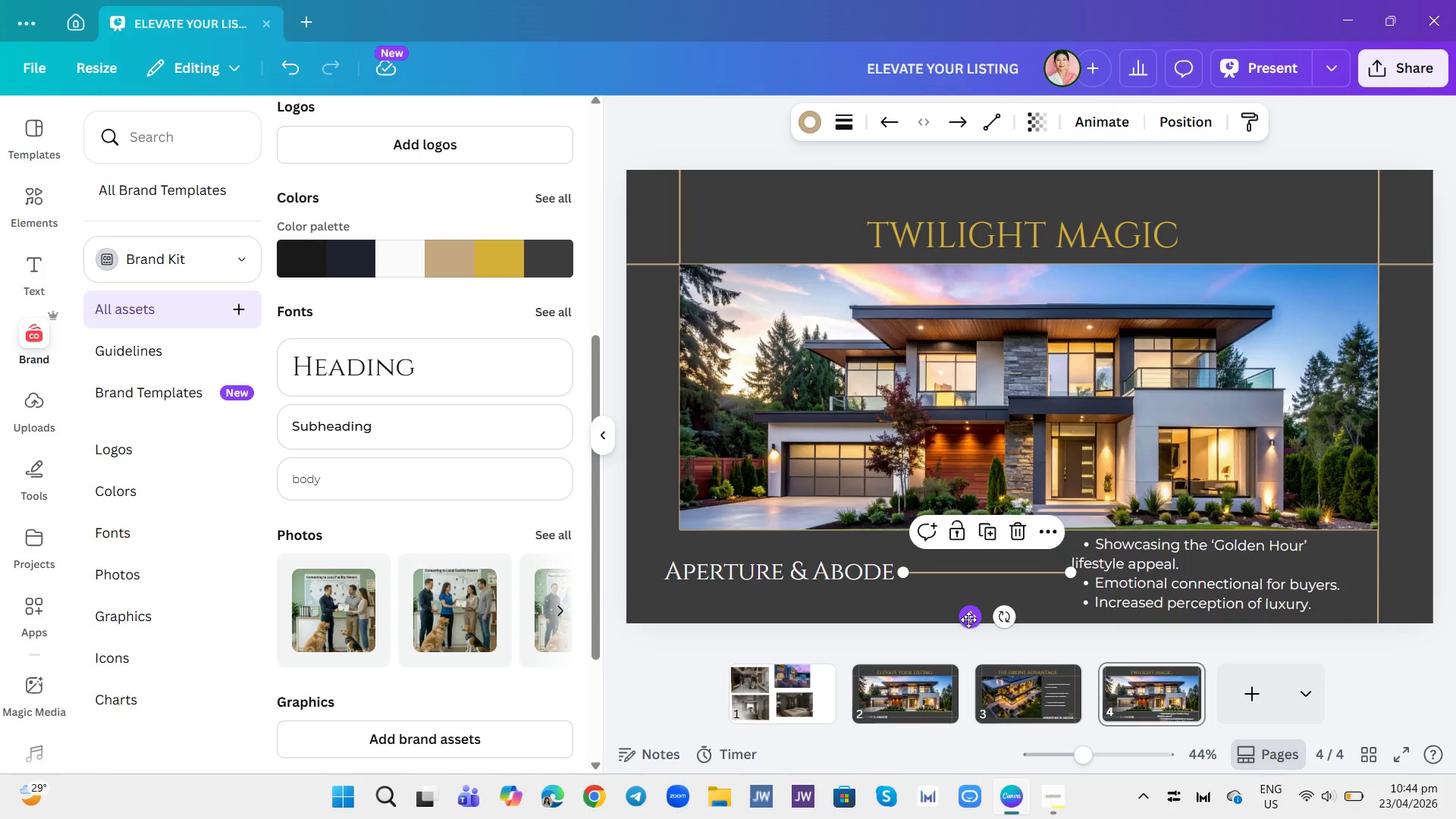 
left_click([968, 620])
 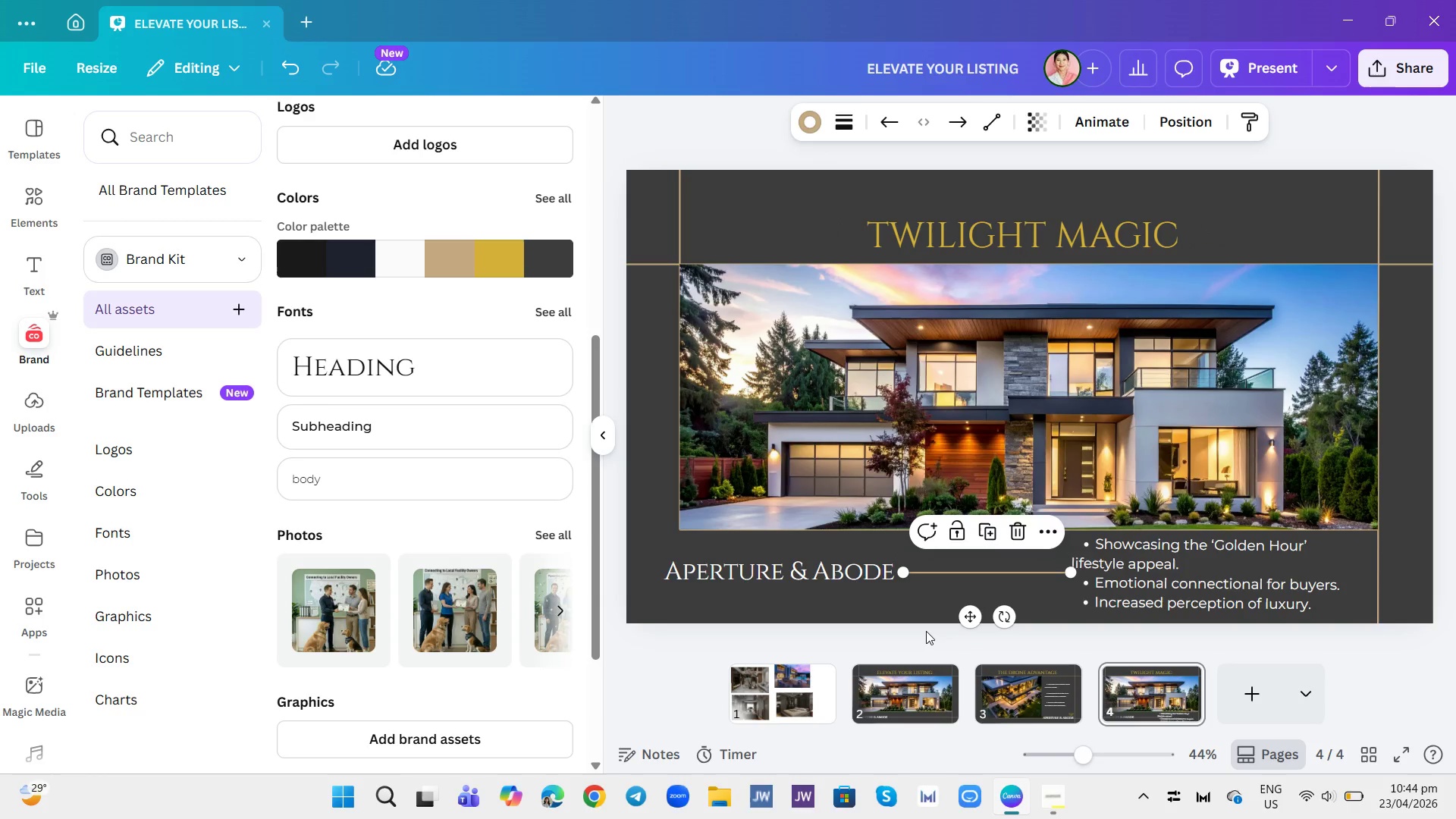 
left_click([926, 631])
 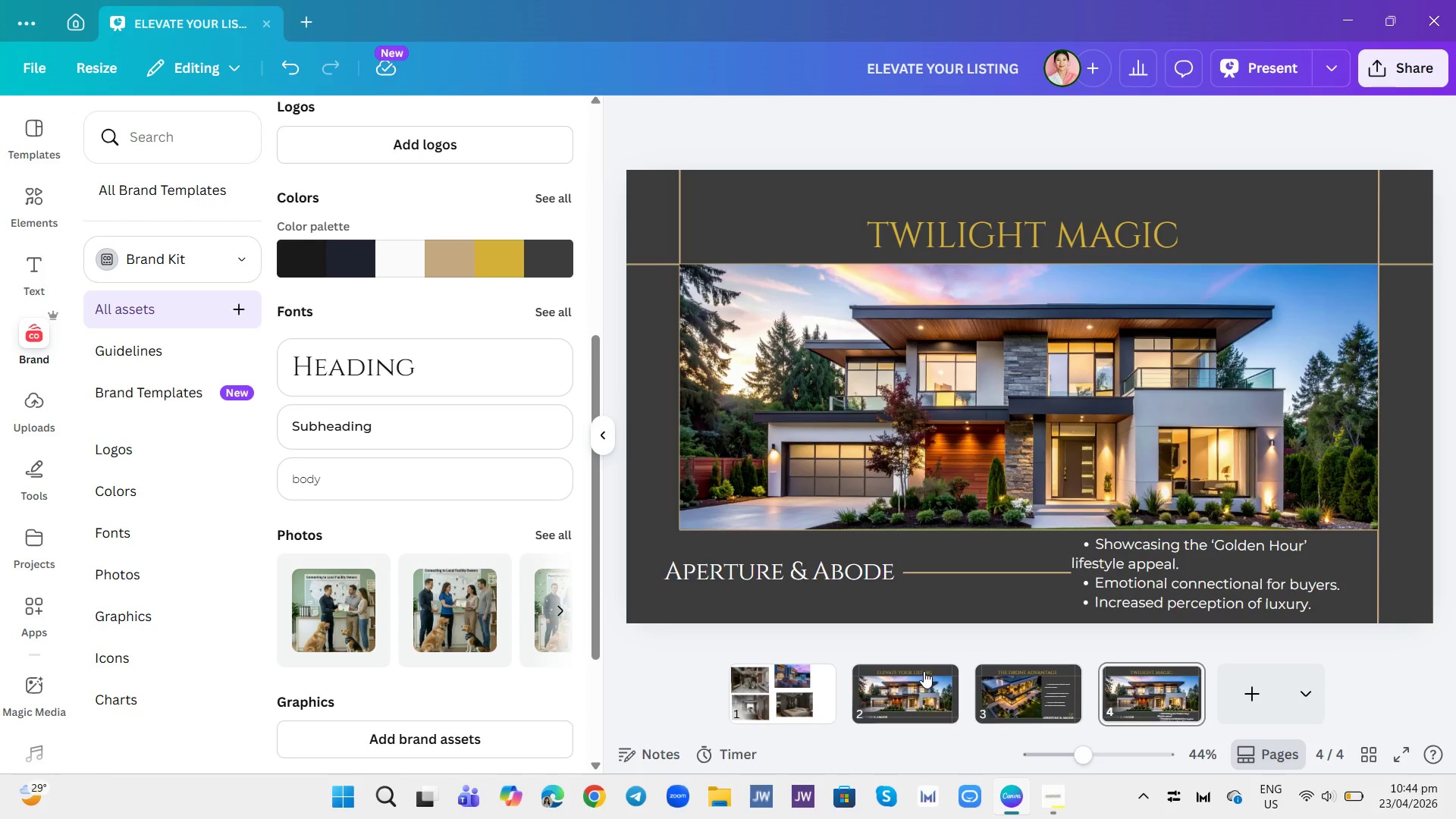 
left_click([924, 671])
 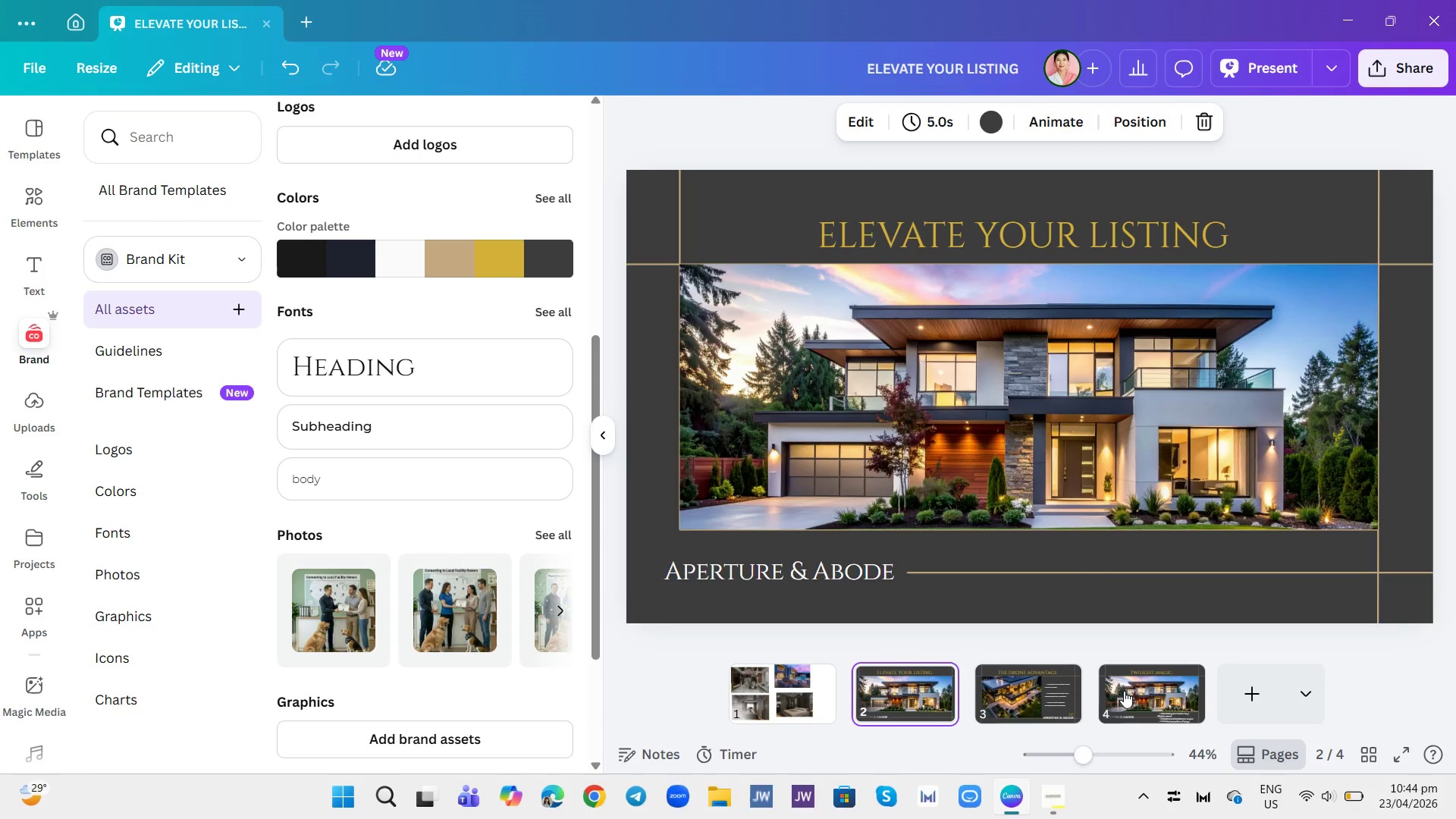 
left_click([1124, 691])
 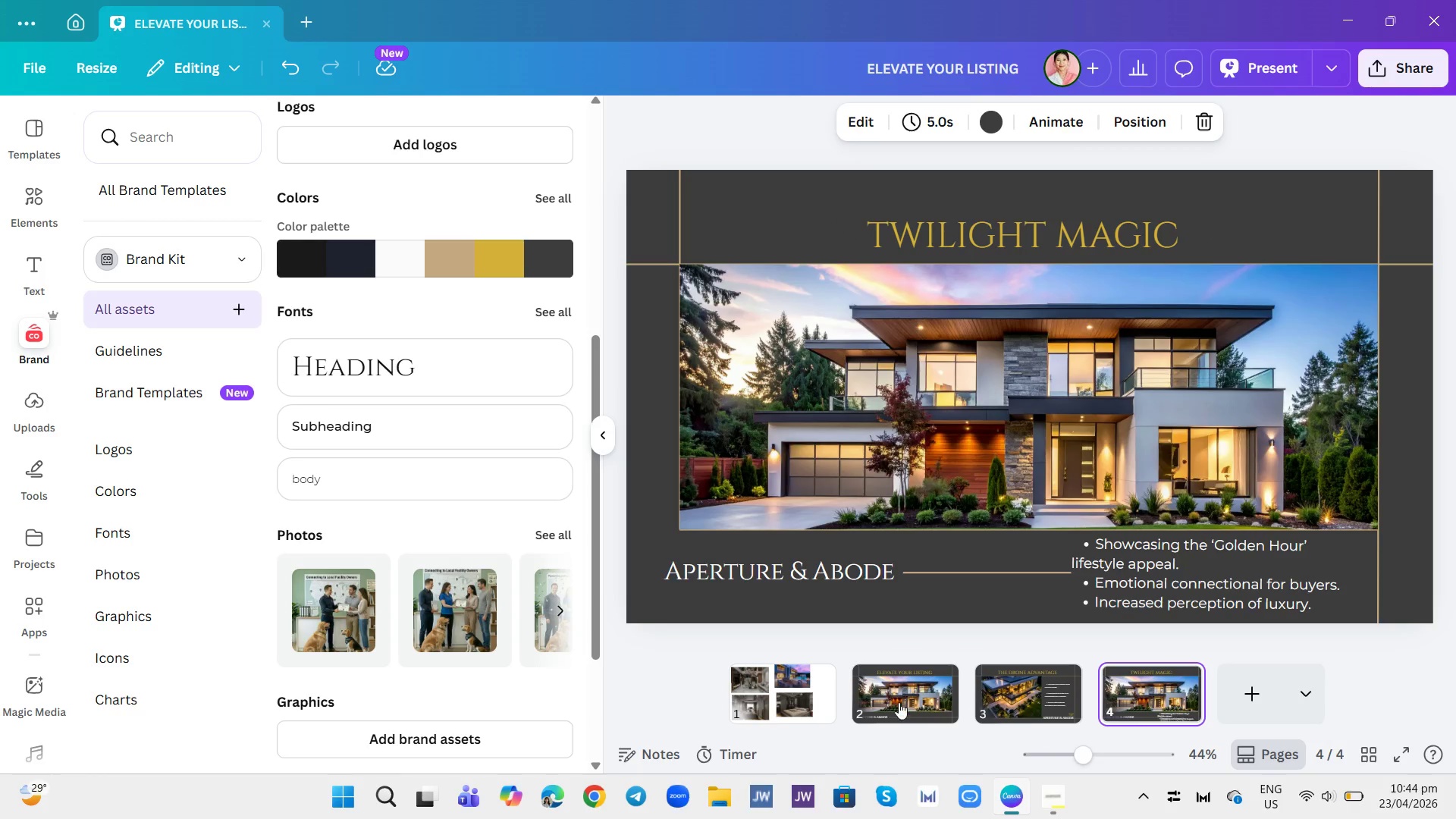 
left_click([897, 702])
 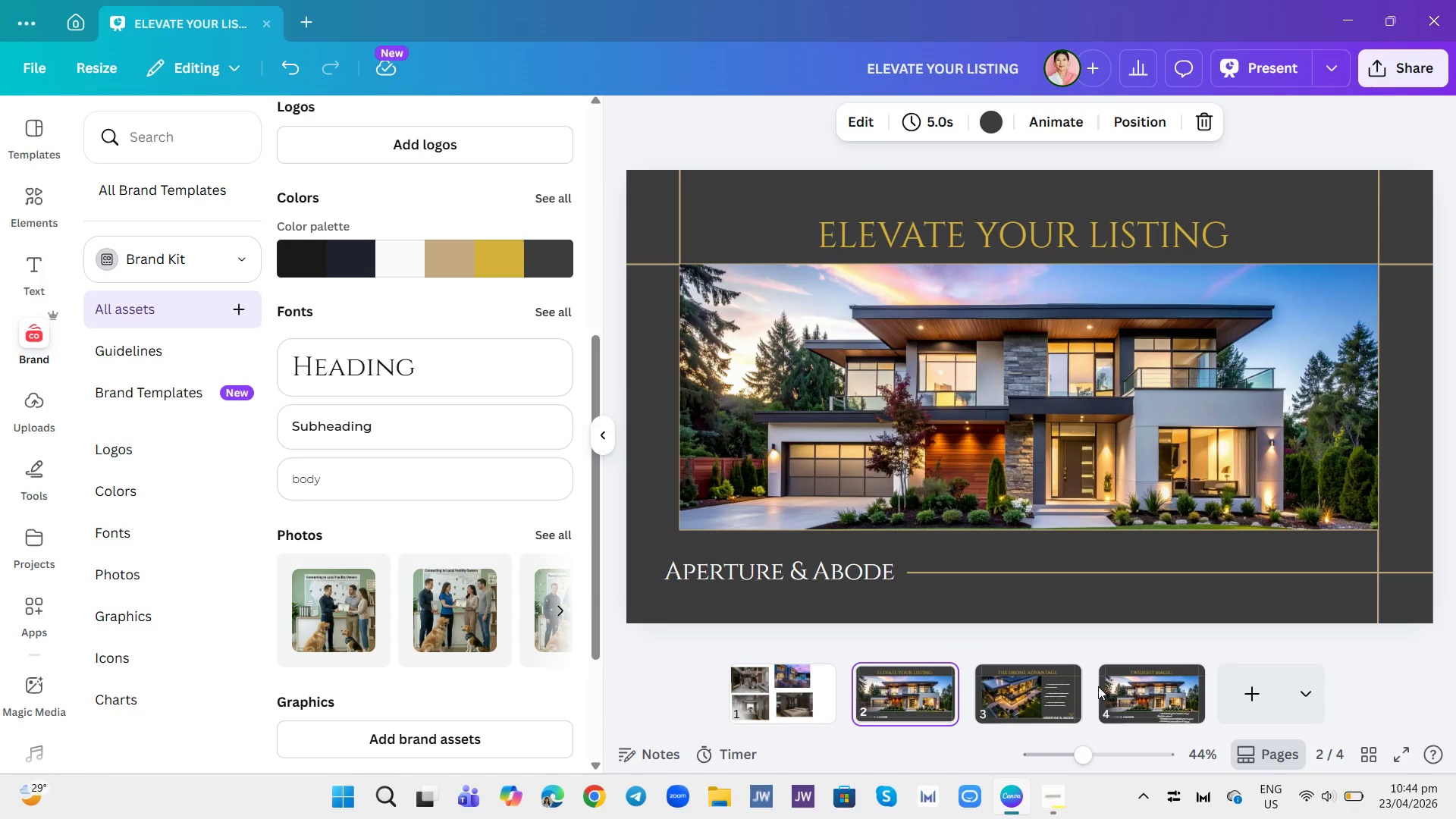 
left_click([1109, 686])
 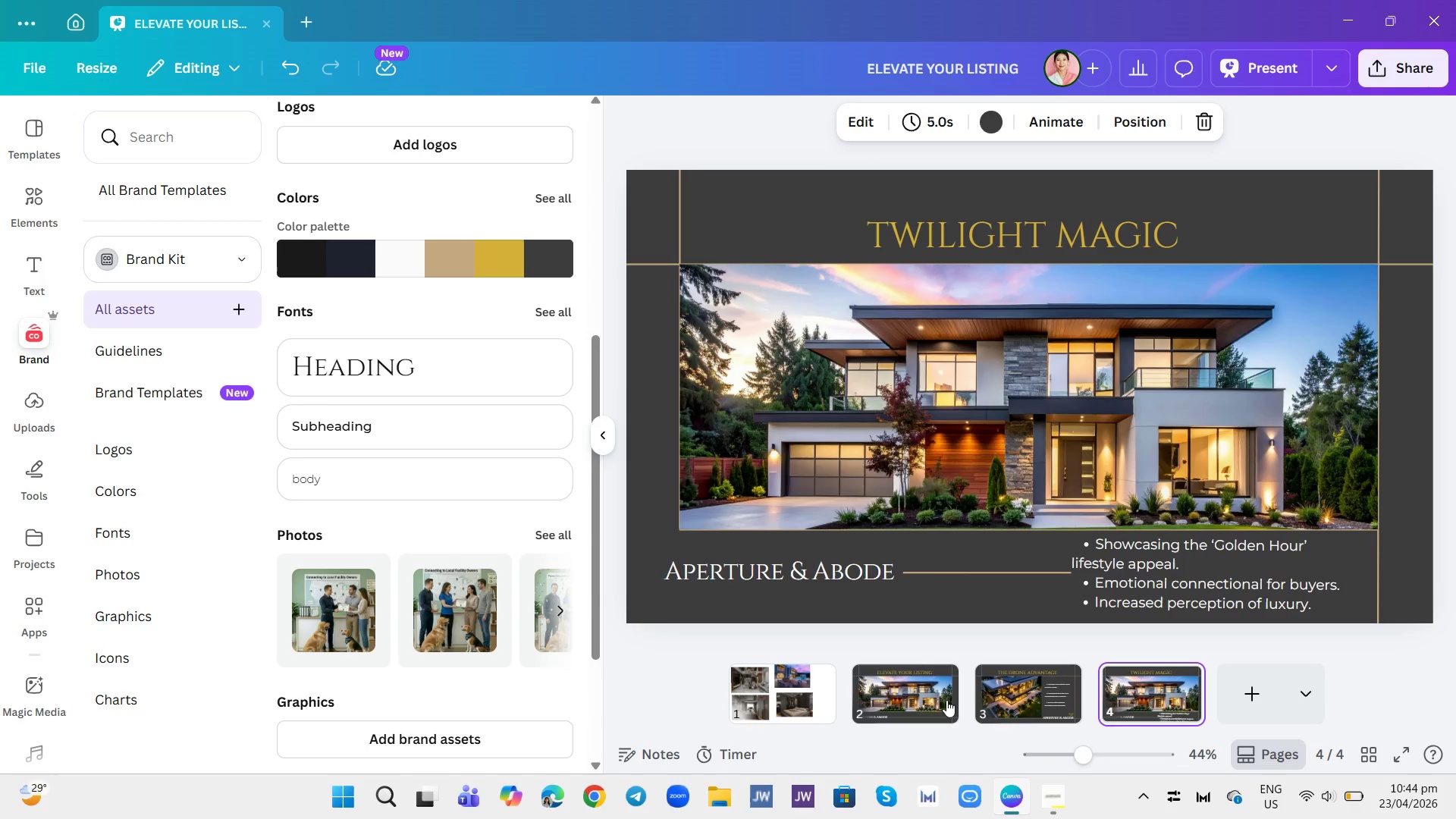 
left_click([946, 700])
 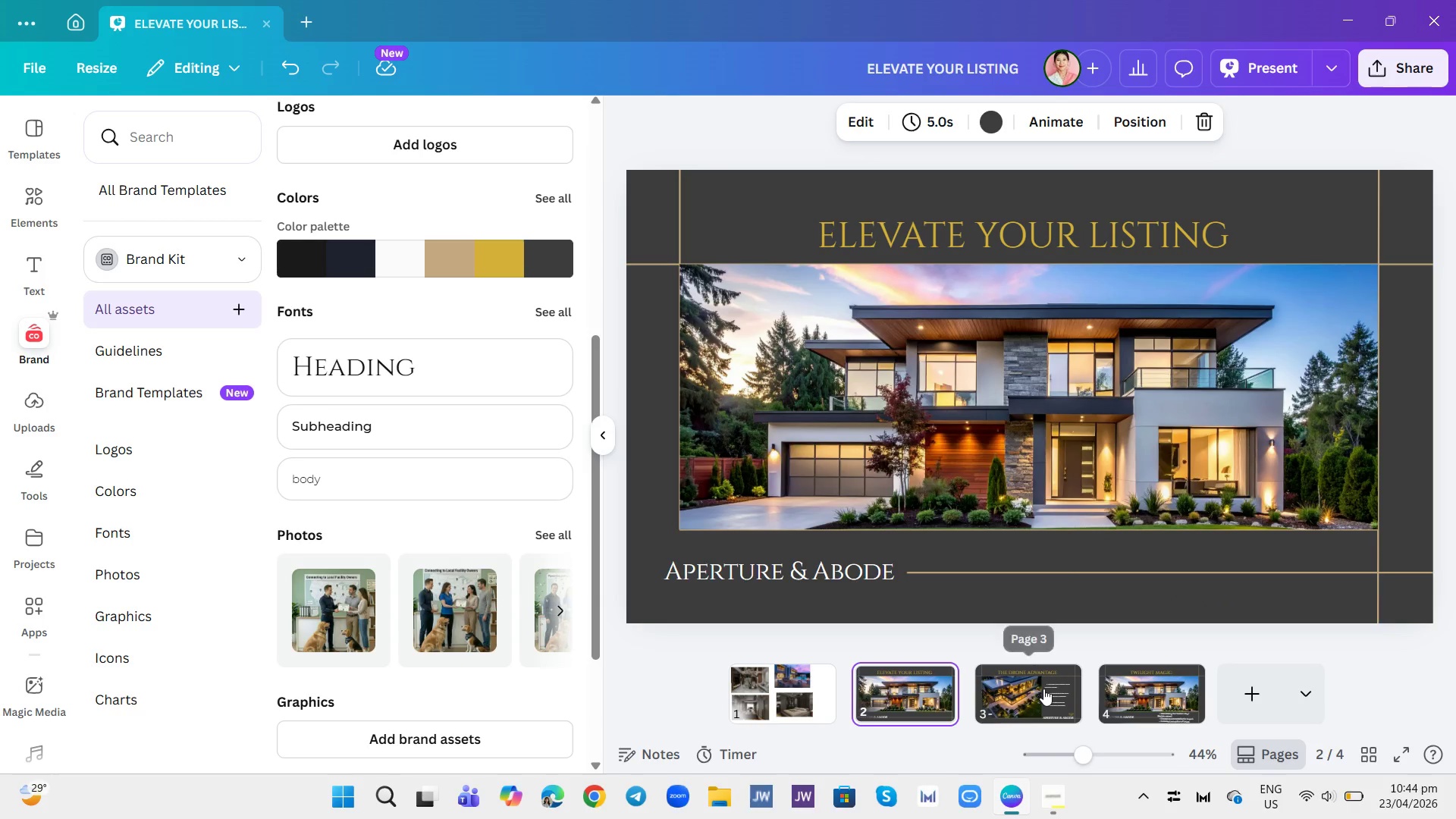 
left_click([1043, 689])
 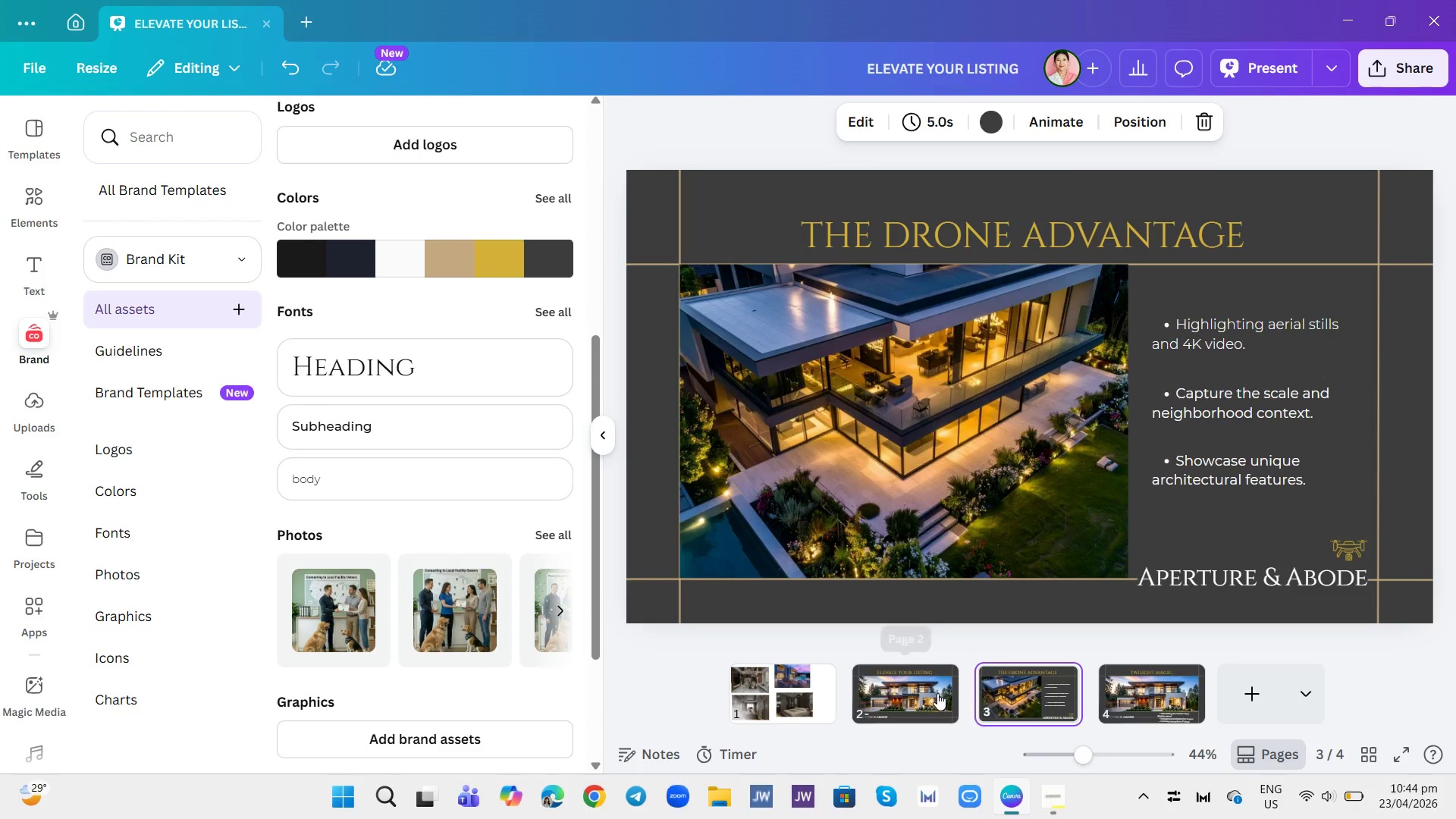 
left_click([937, 693])
 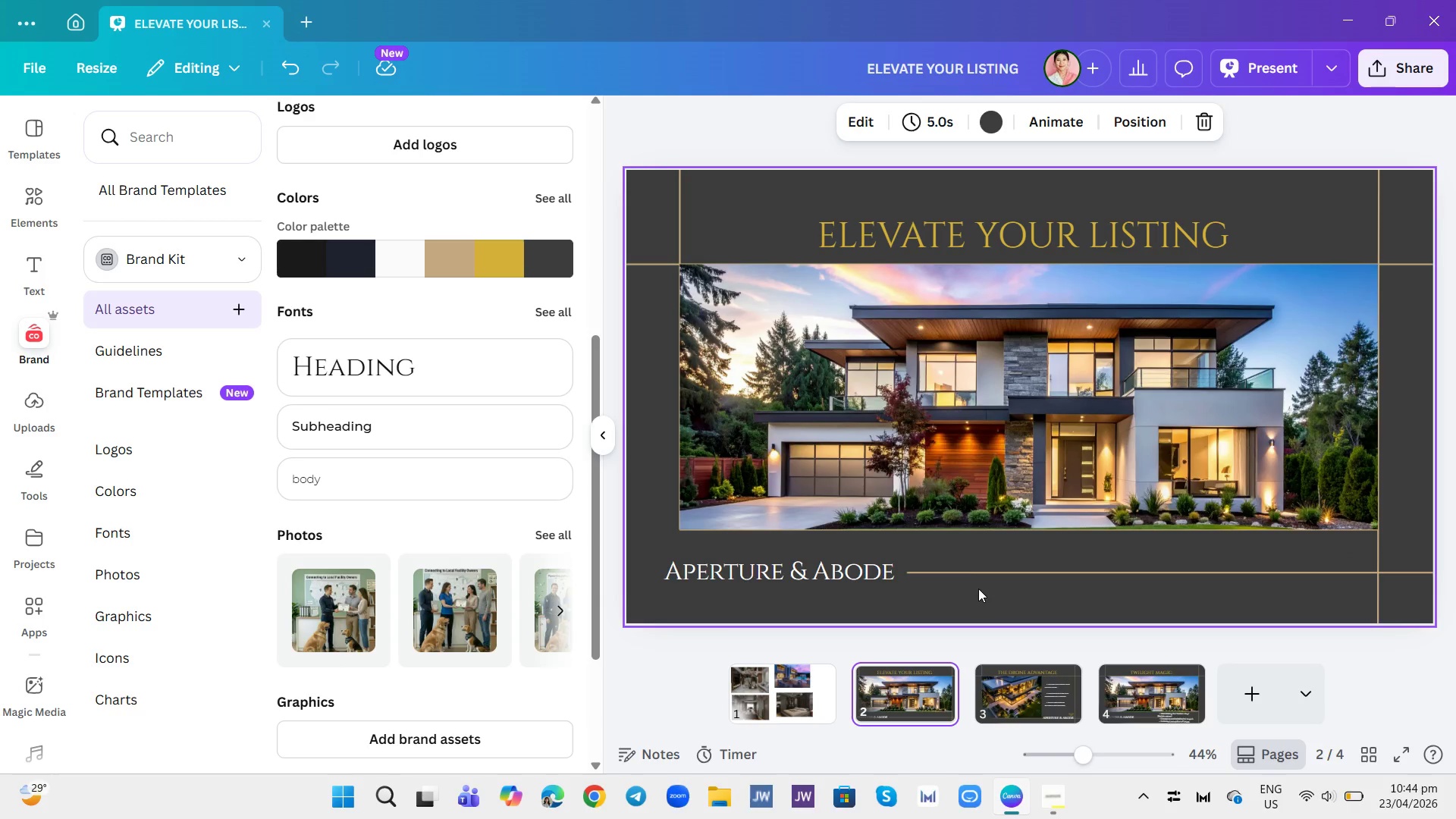 
left_click([980, 574])
 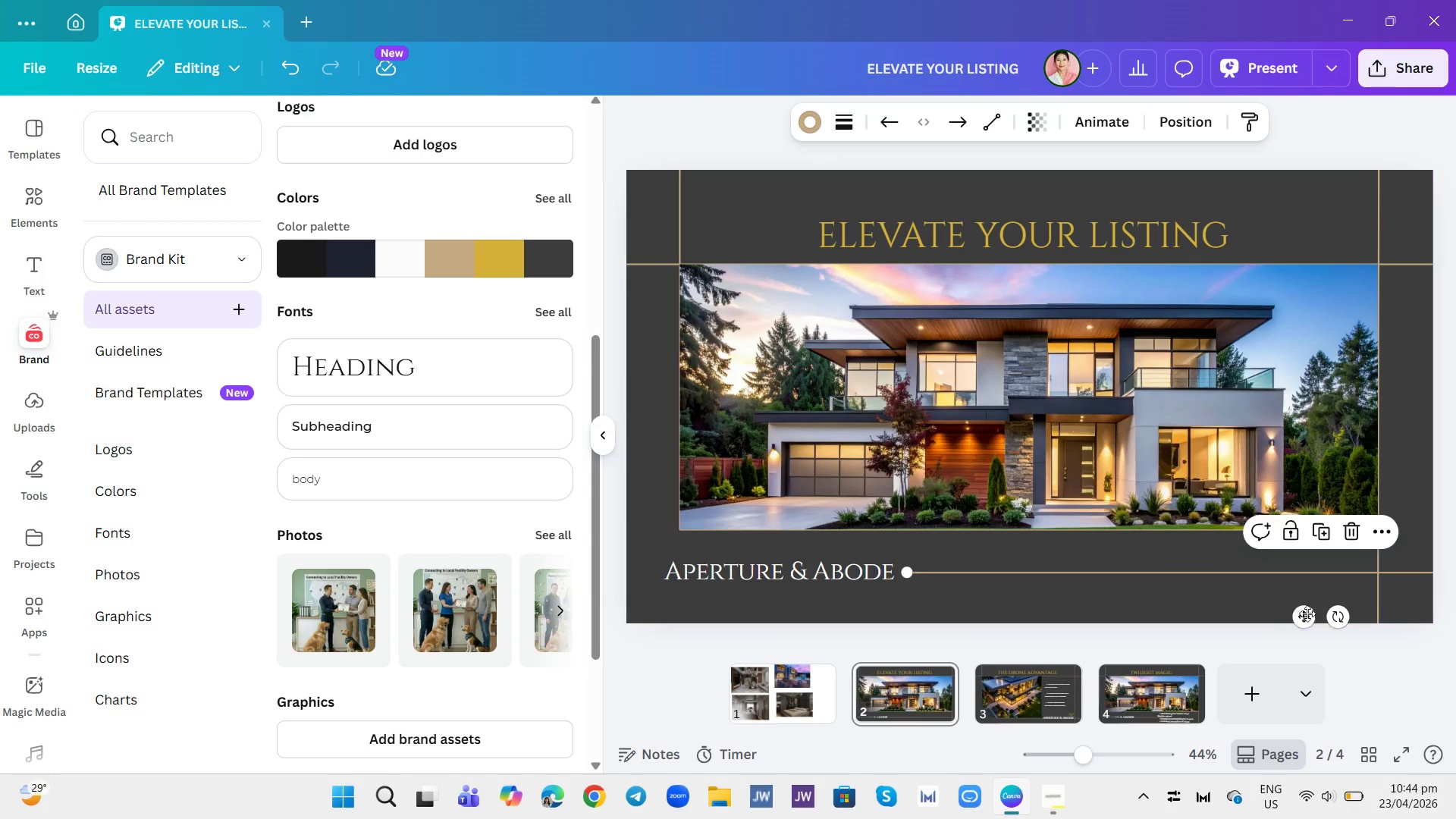 
left_click_drag(start_coordinate=[1307, 613], to_coordinate=[1304, 613])
 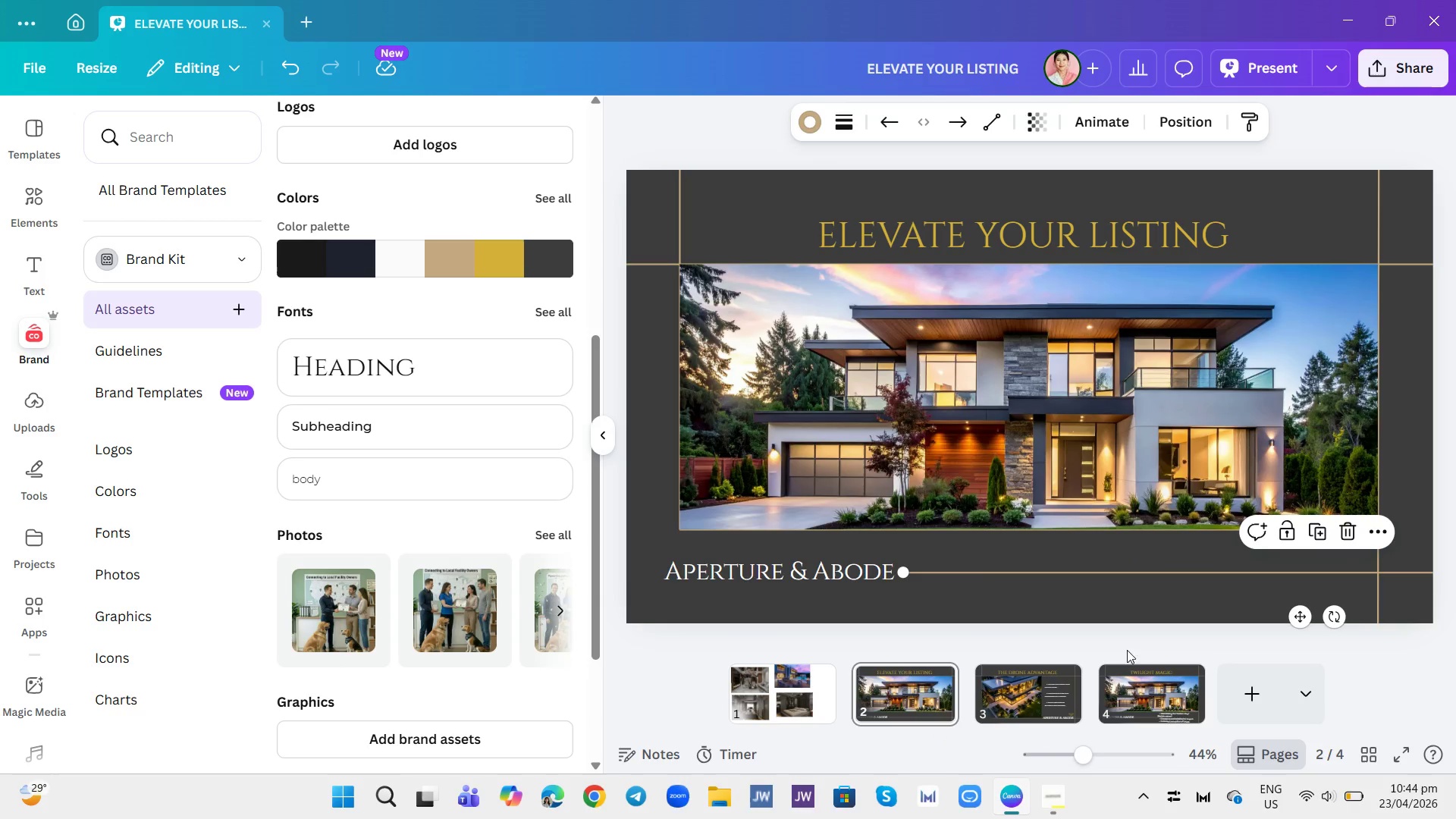 
left_click([1138, 638])
 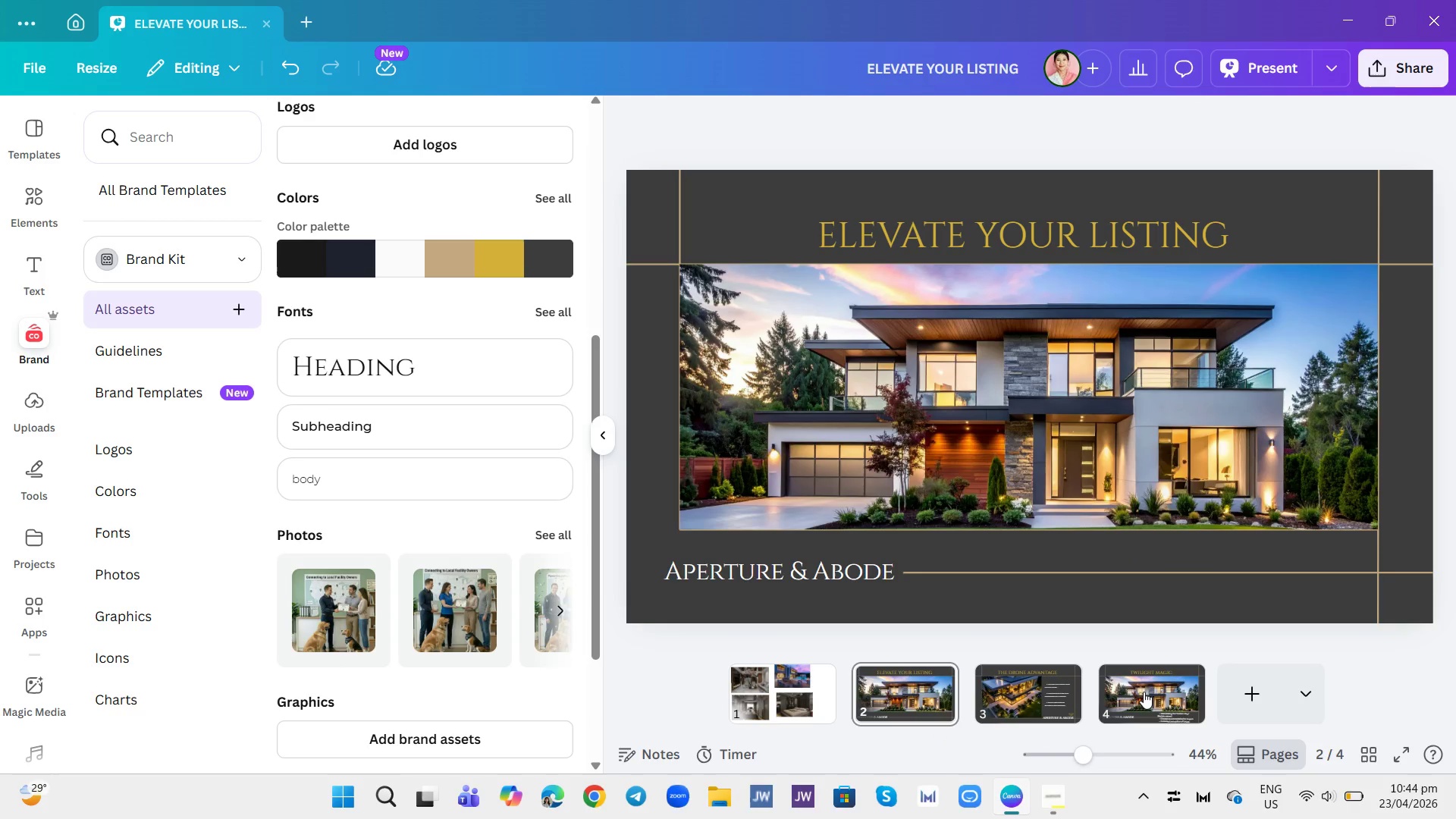 
left_click([1144, 693])
 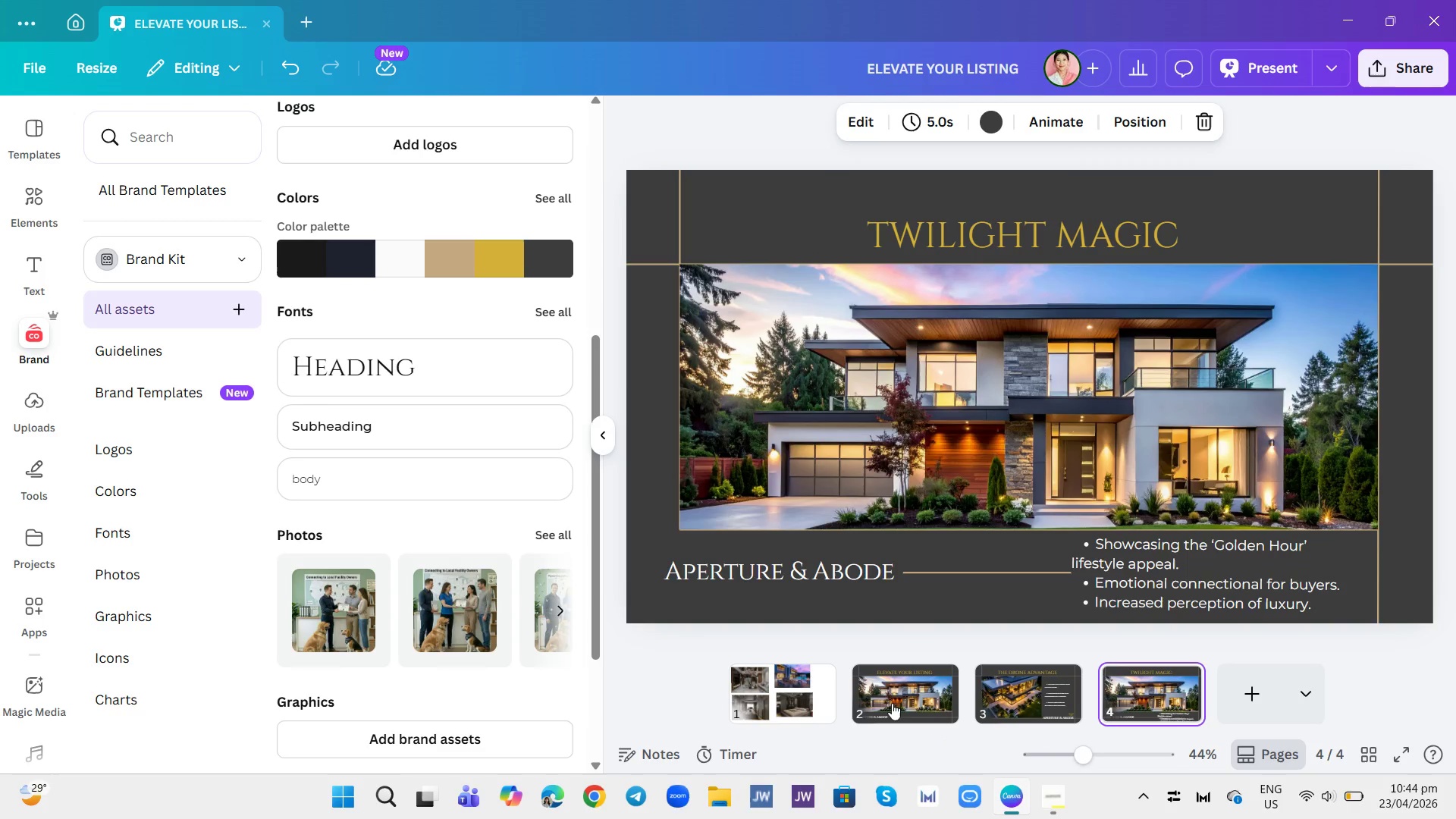 
left_click([888, 701])
 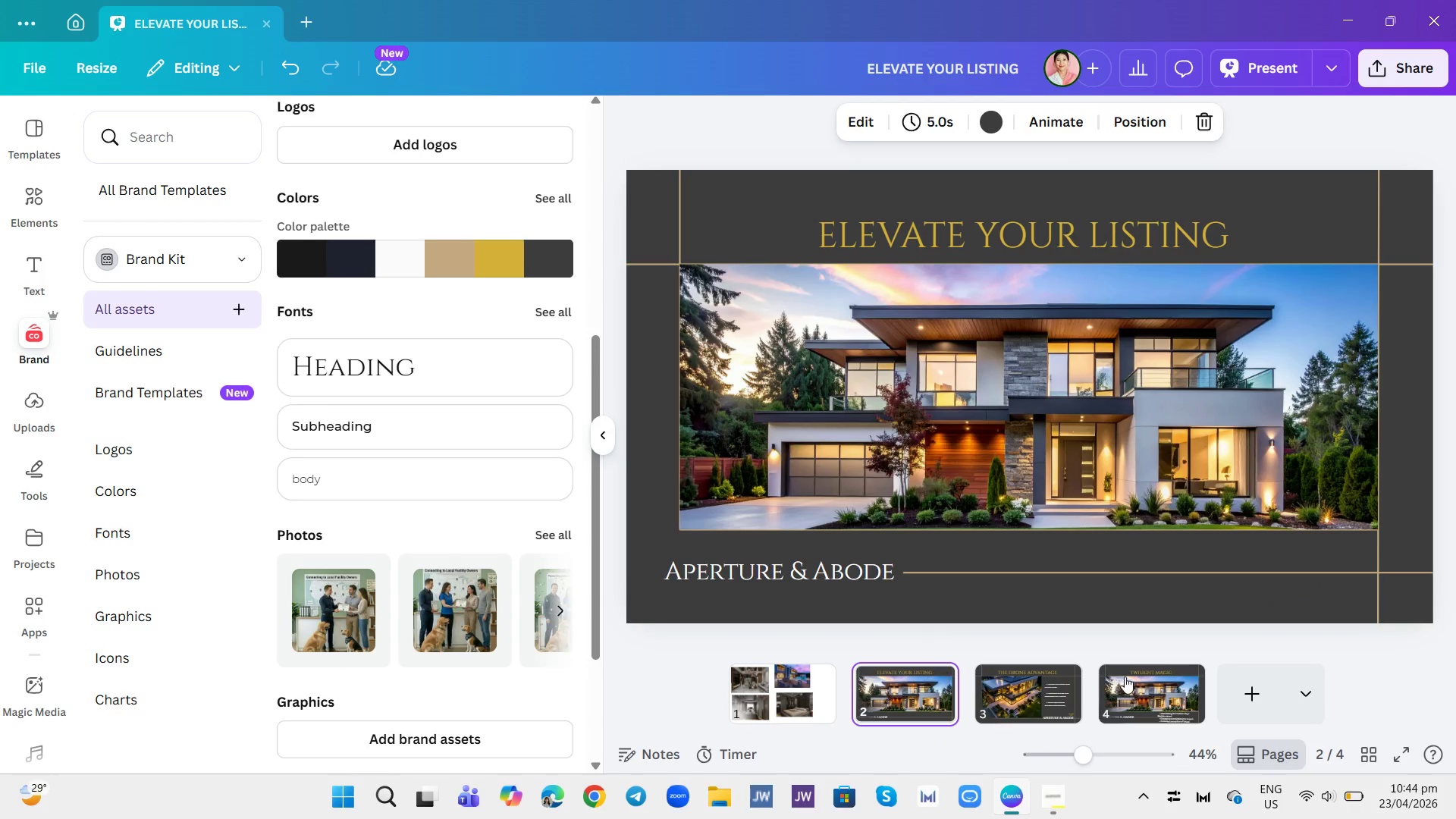 
left_click([1136, 681])
 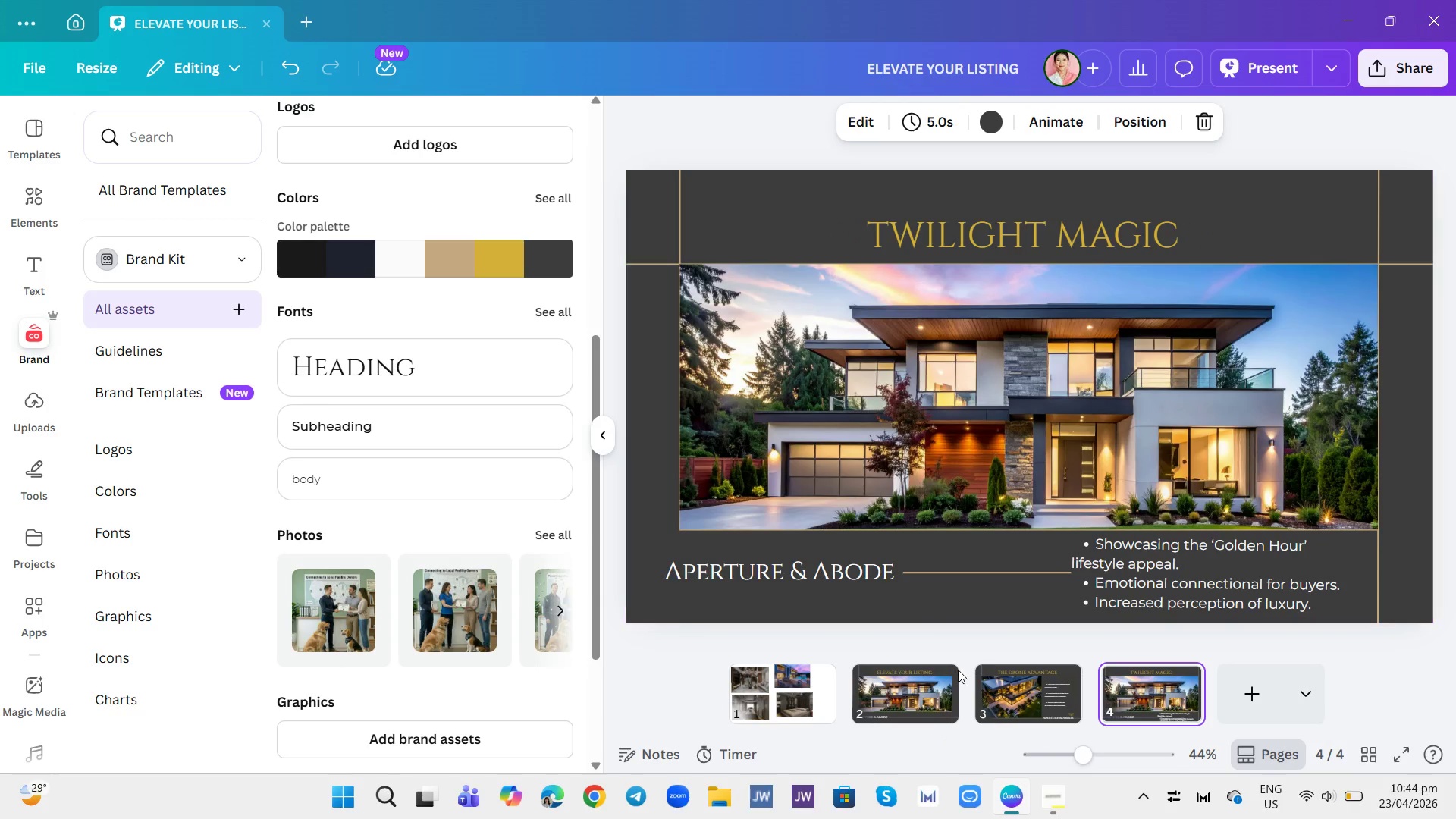 
left_click([991, 698])
 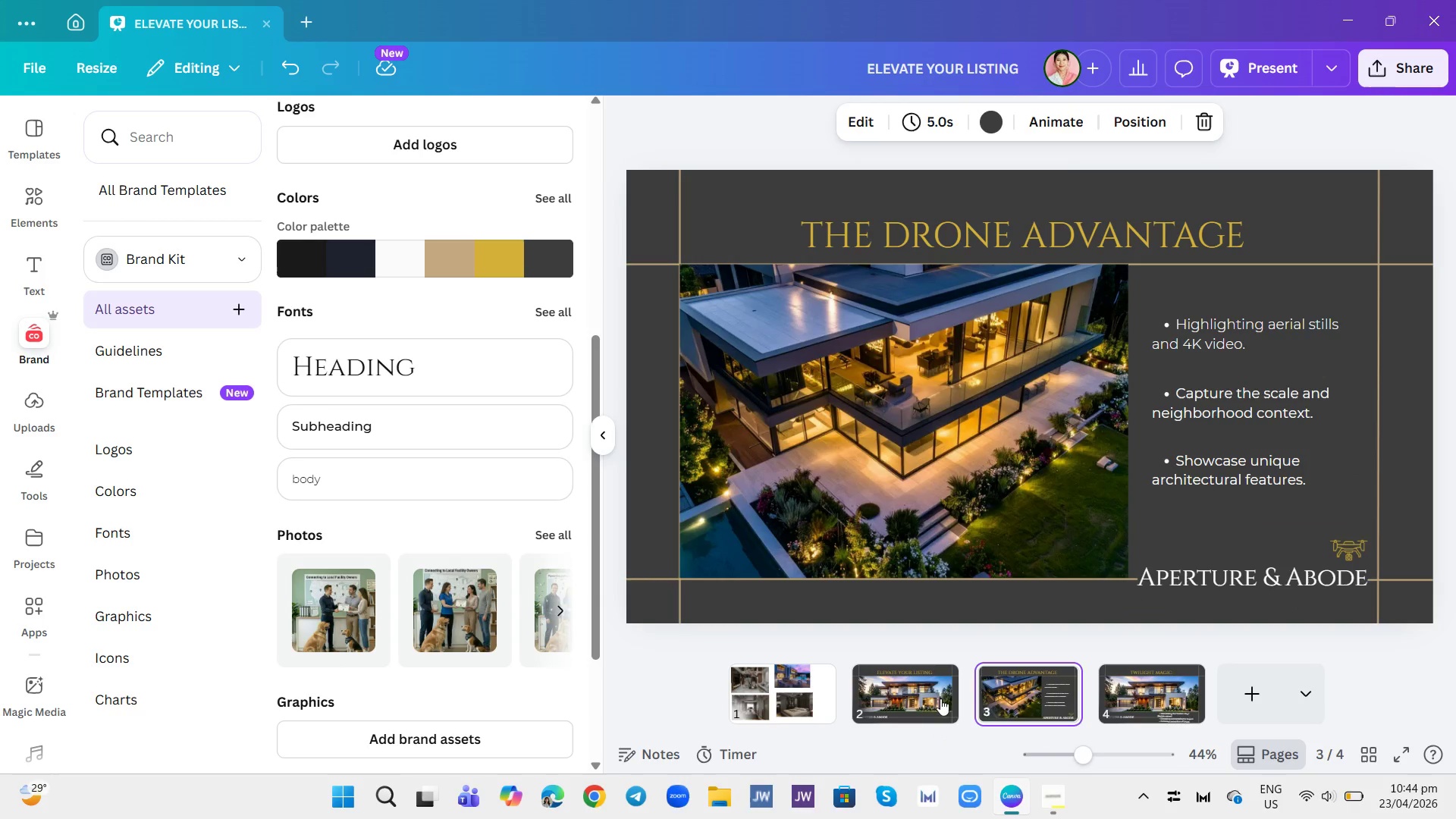 
left_click([901, 698])
 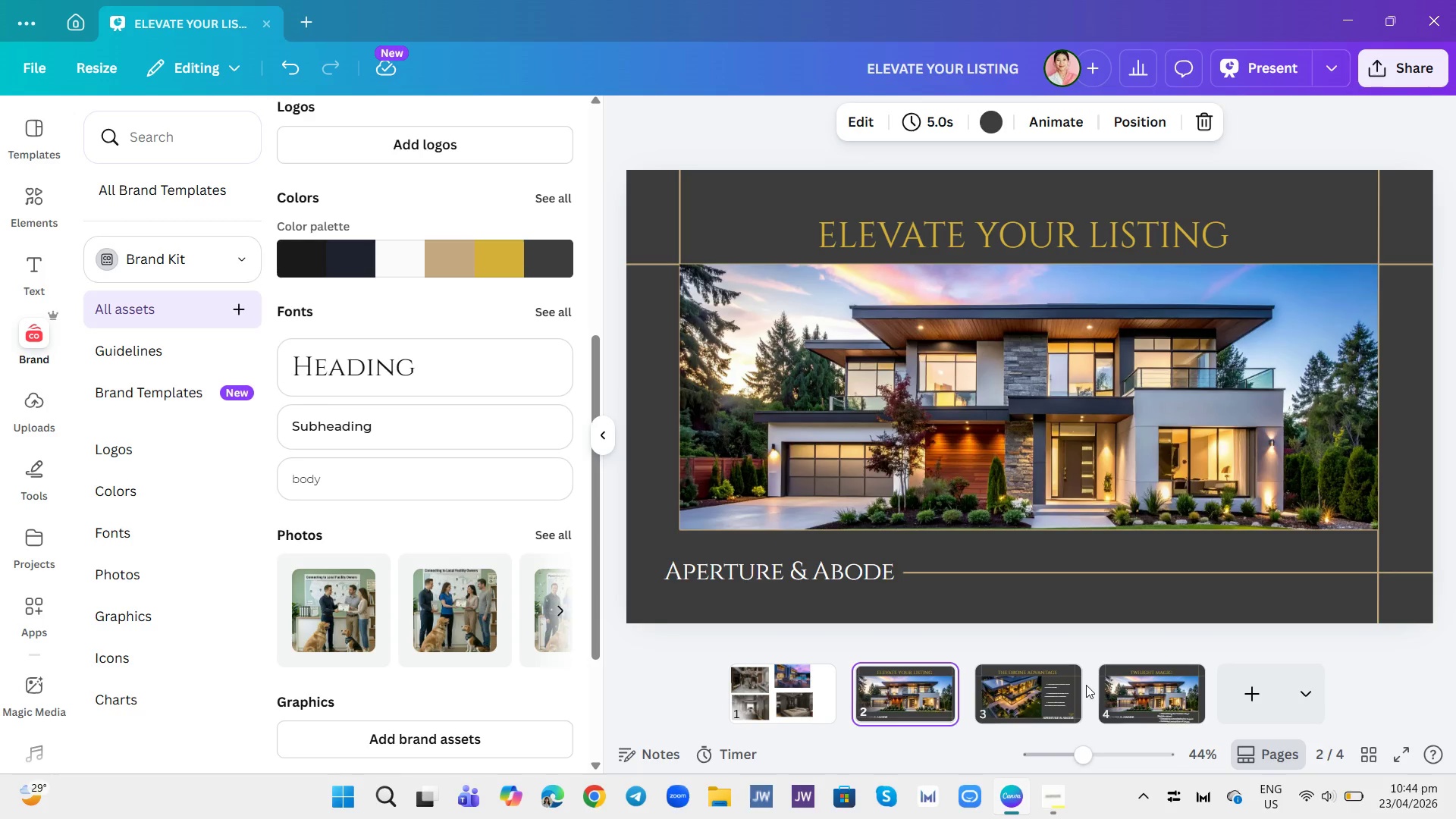 
double_click([1094, 691])
 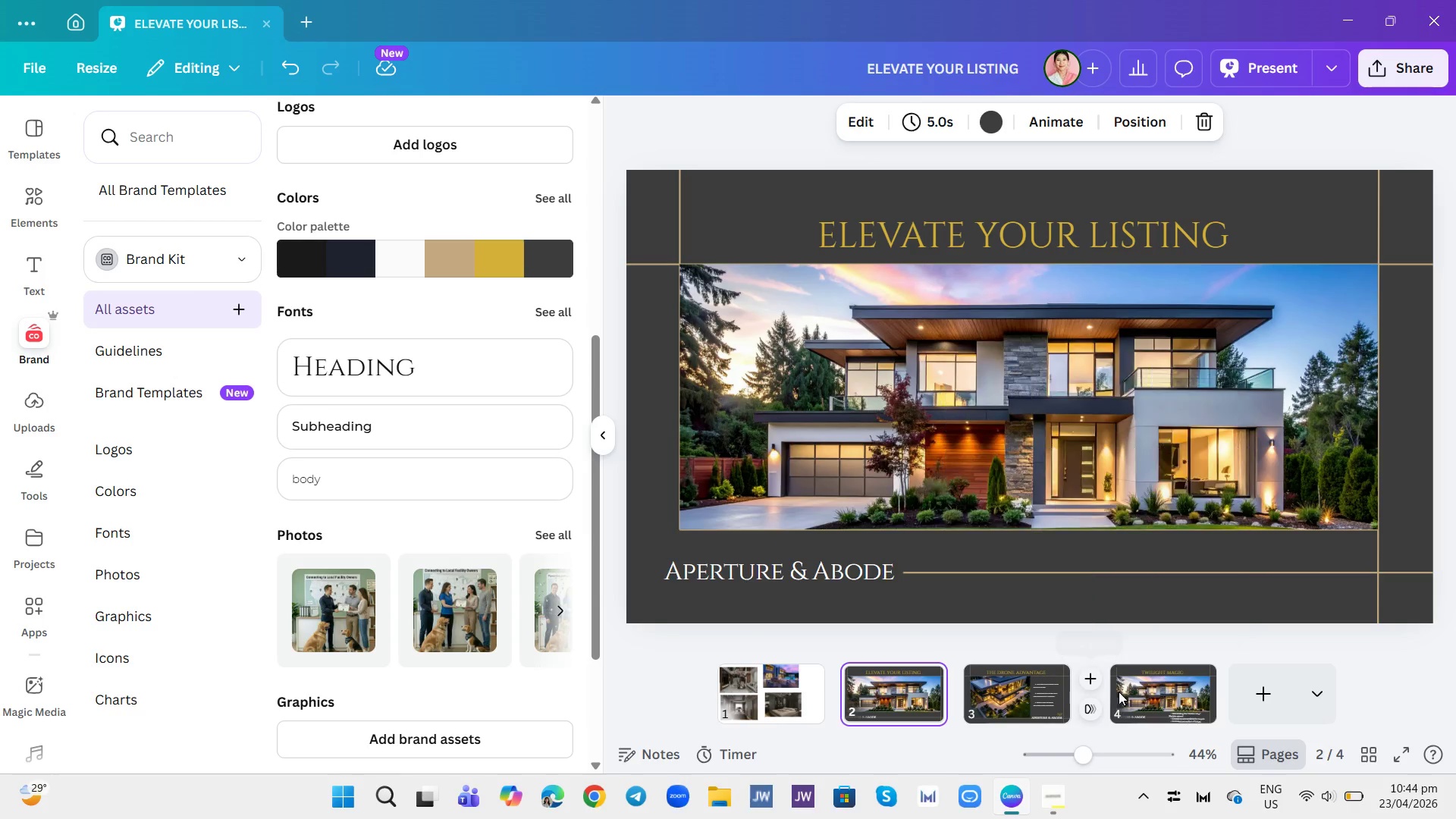 
left_click([1119, 692])
 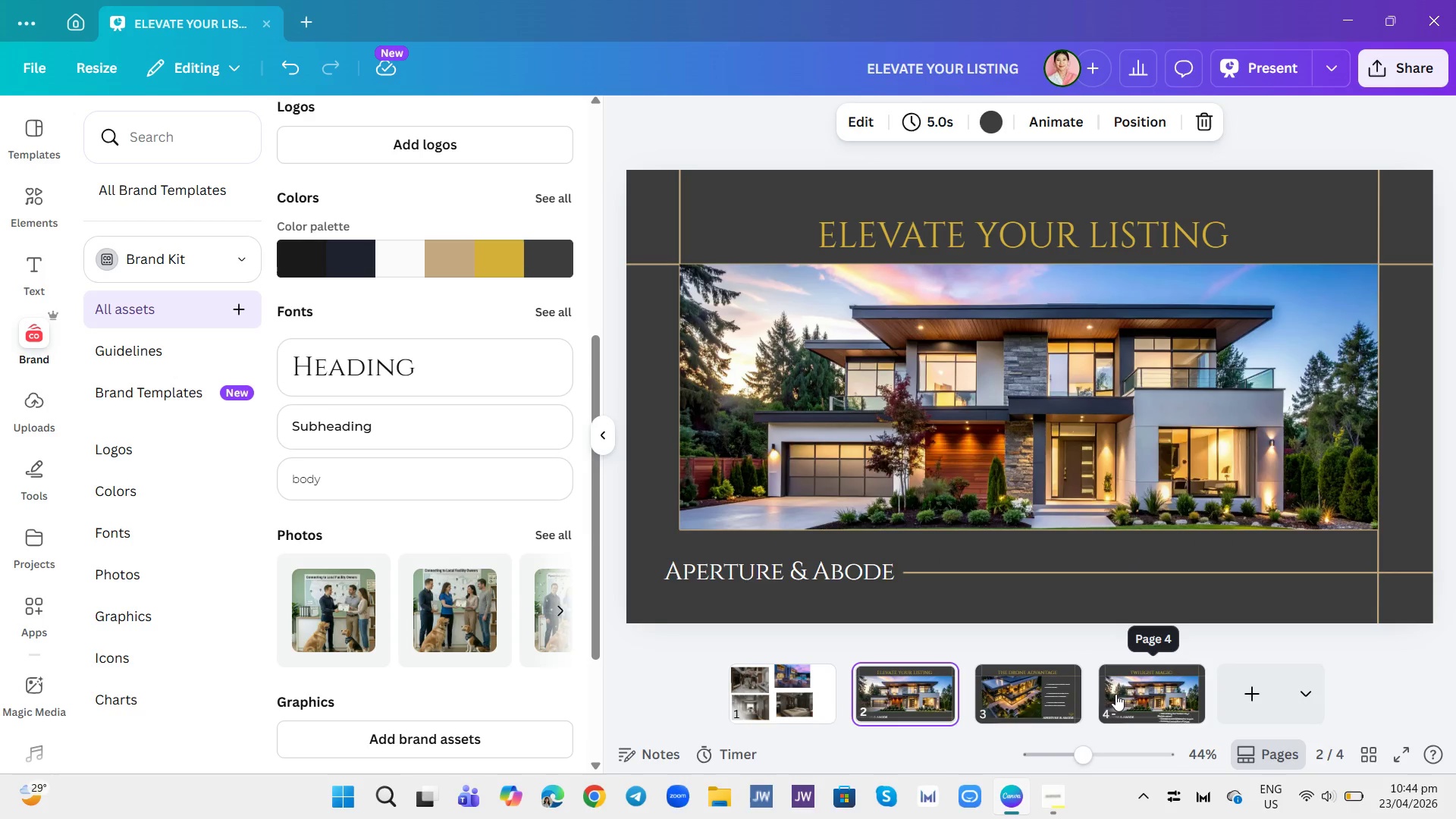 
left_click([1116, 694])
 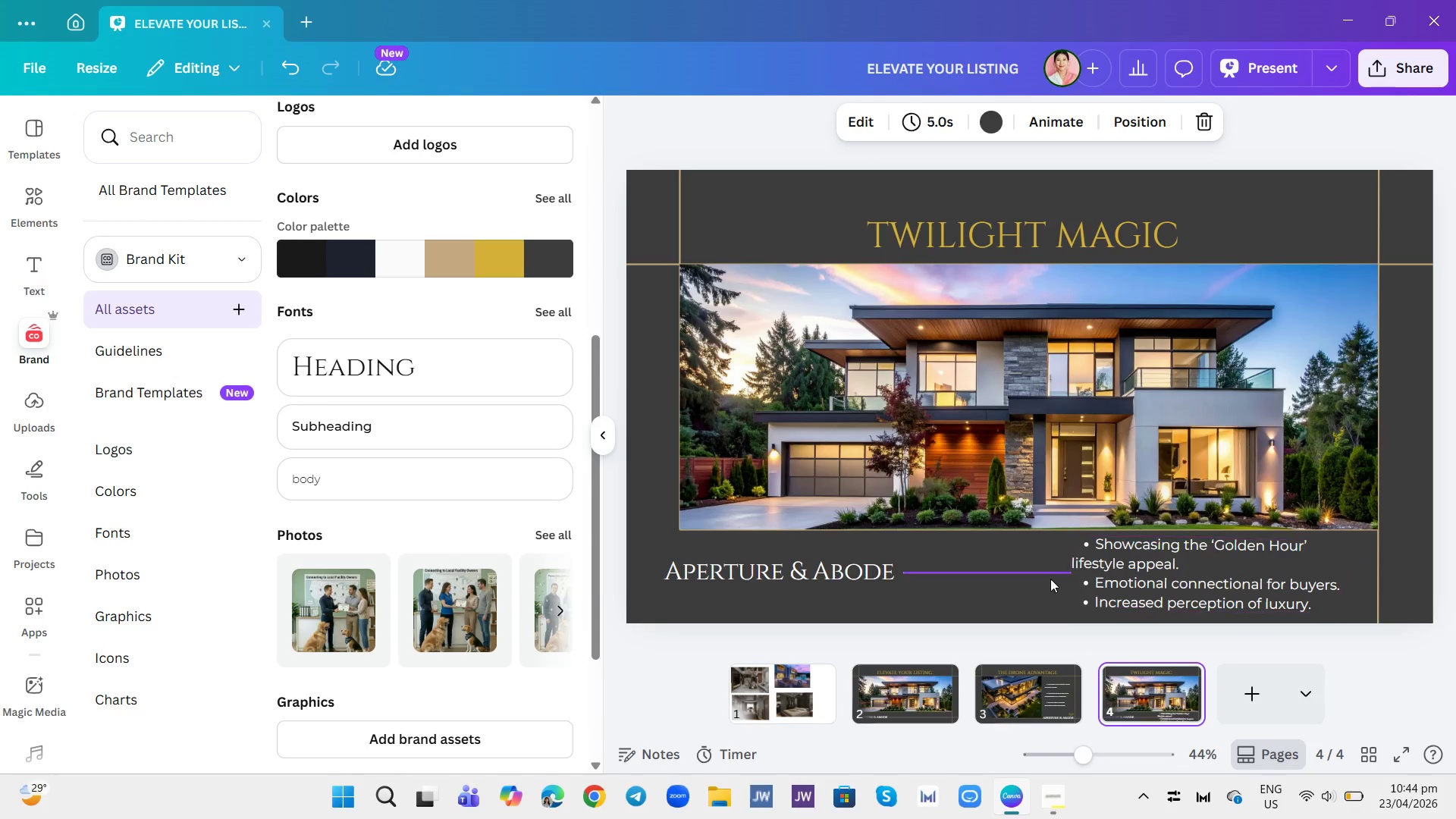 
left_click([1039, 571])
 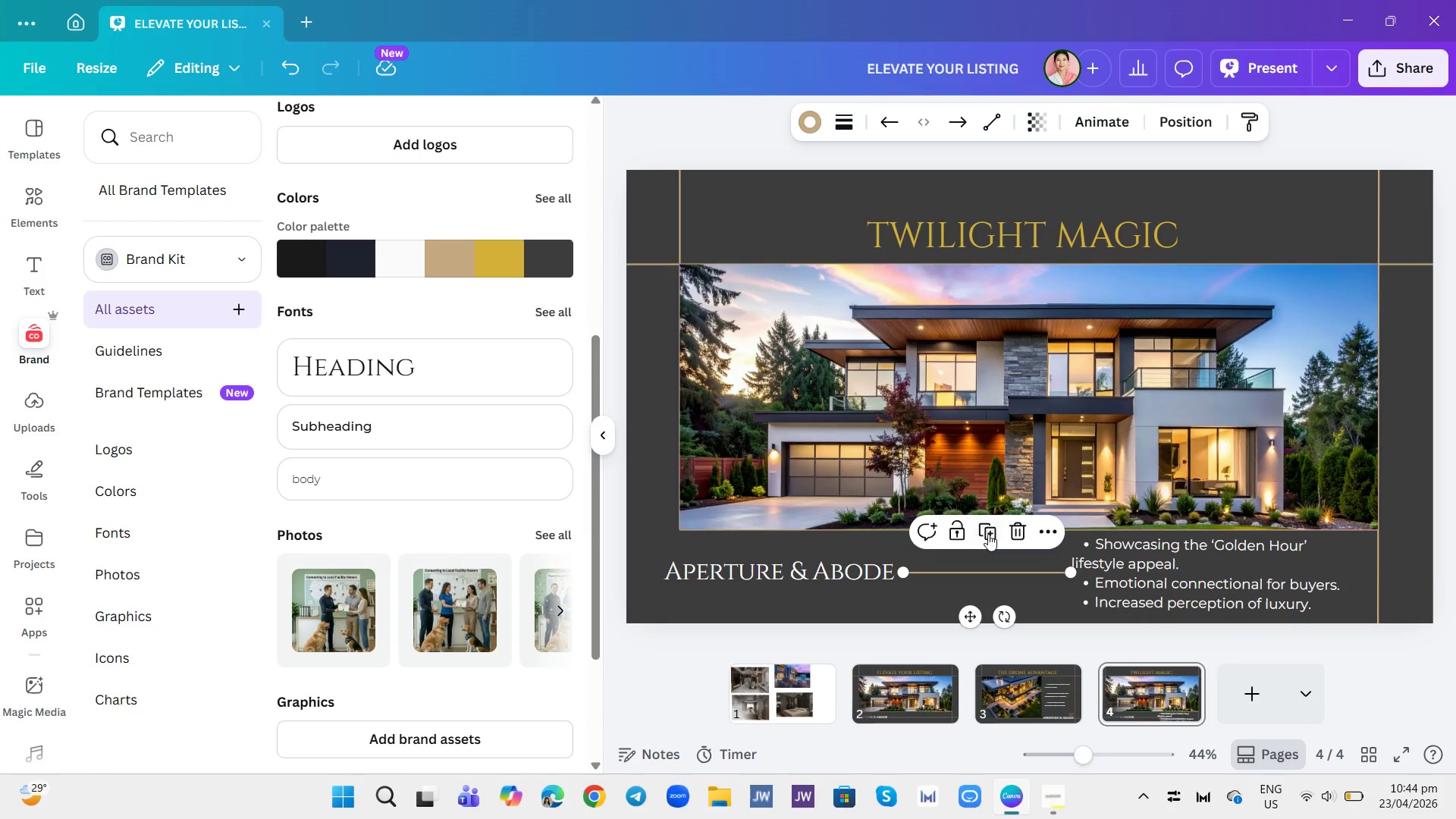 
left_click([988, 534])
 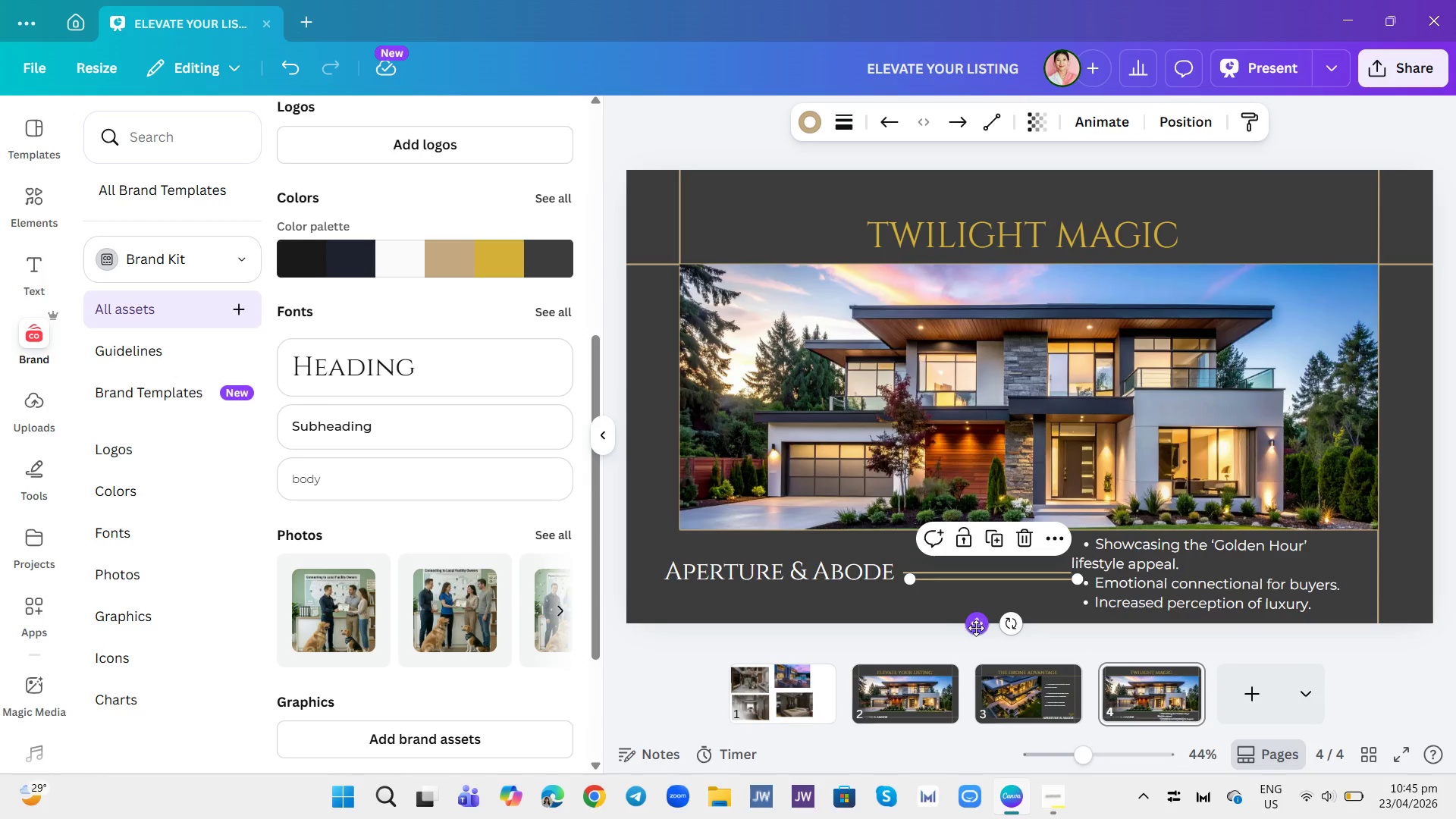 
left_click_drag(start_coordinate=[977, 627], to_coordinate=[1418, 621])
 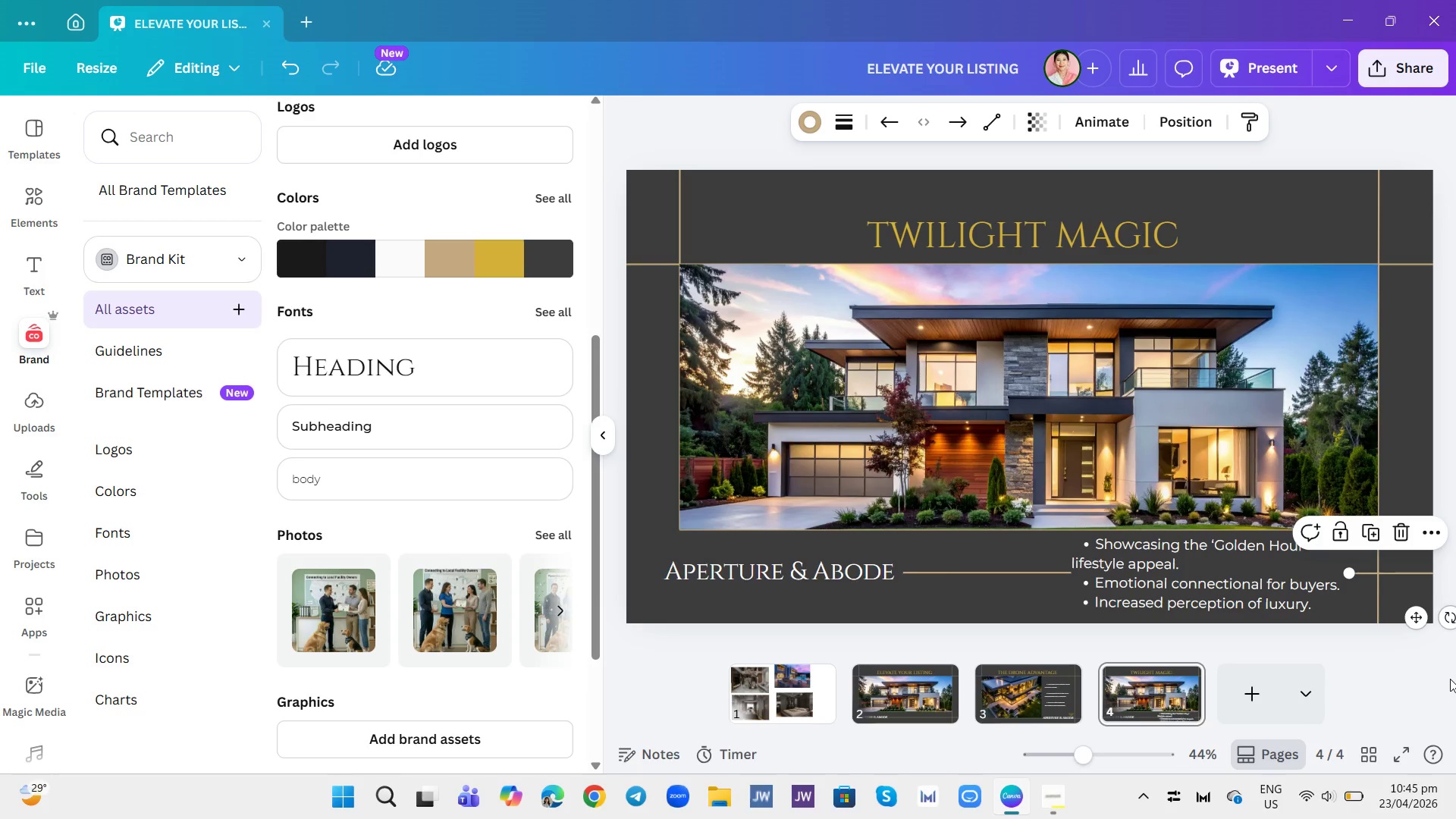 
left_click([1450, 679])
 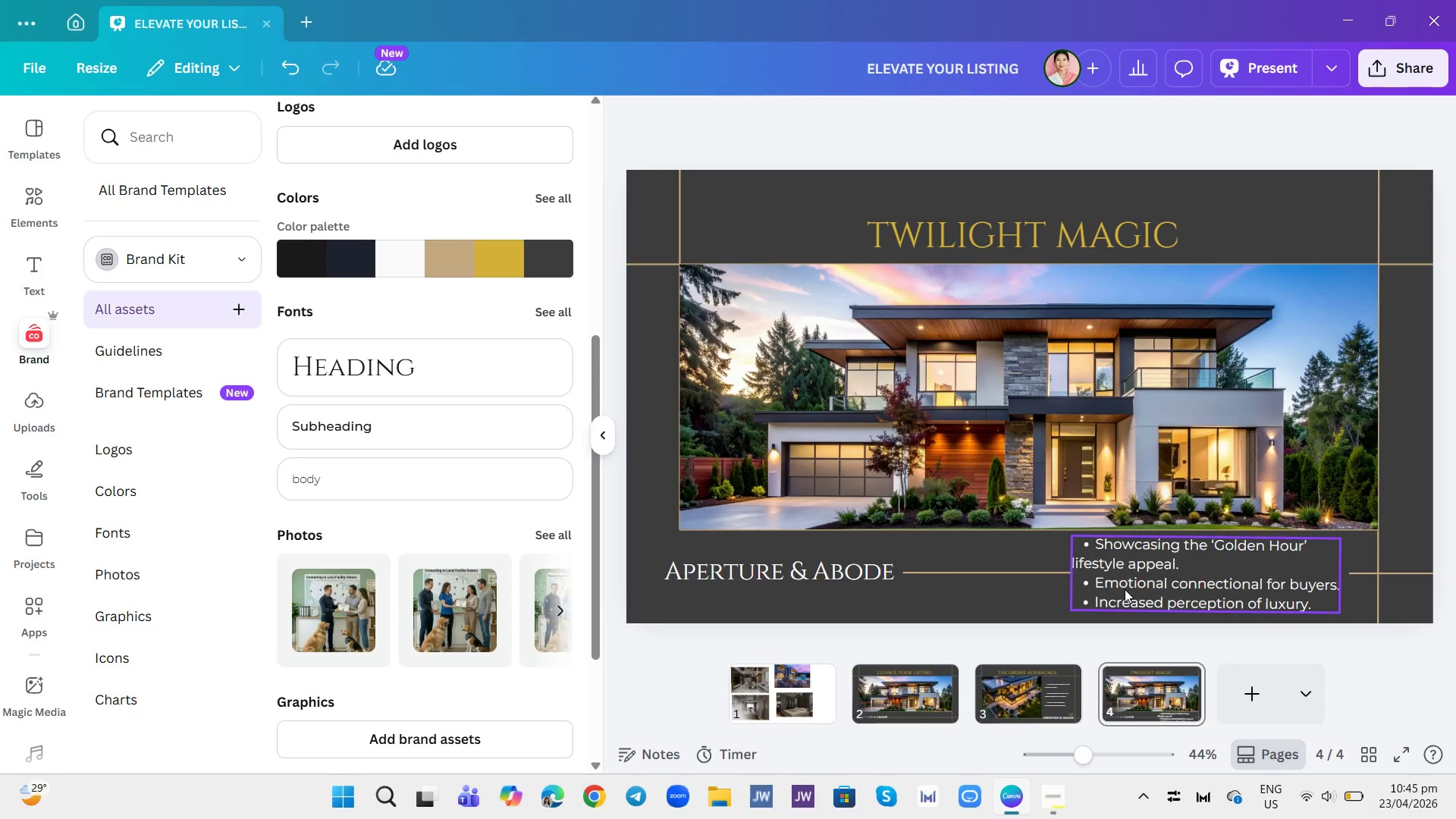 
wait(15.02)
 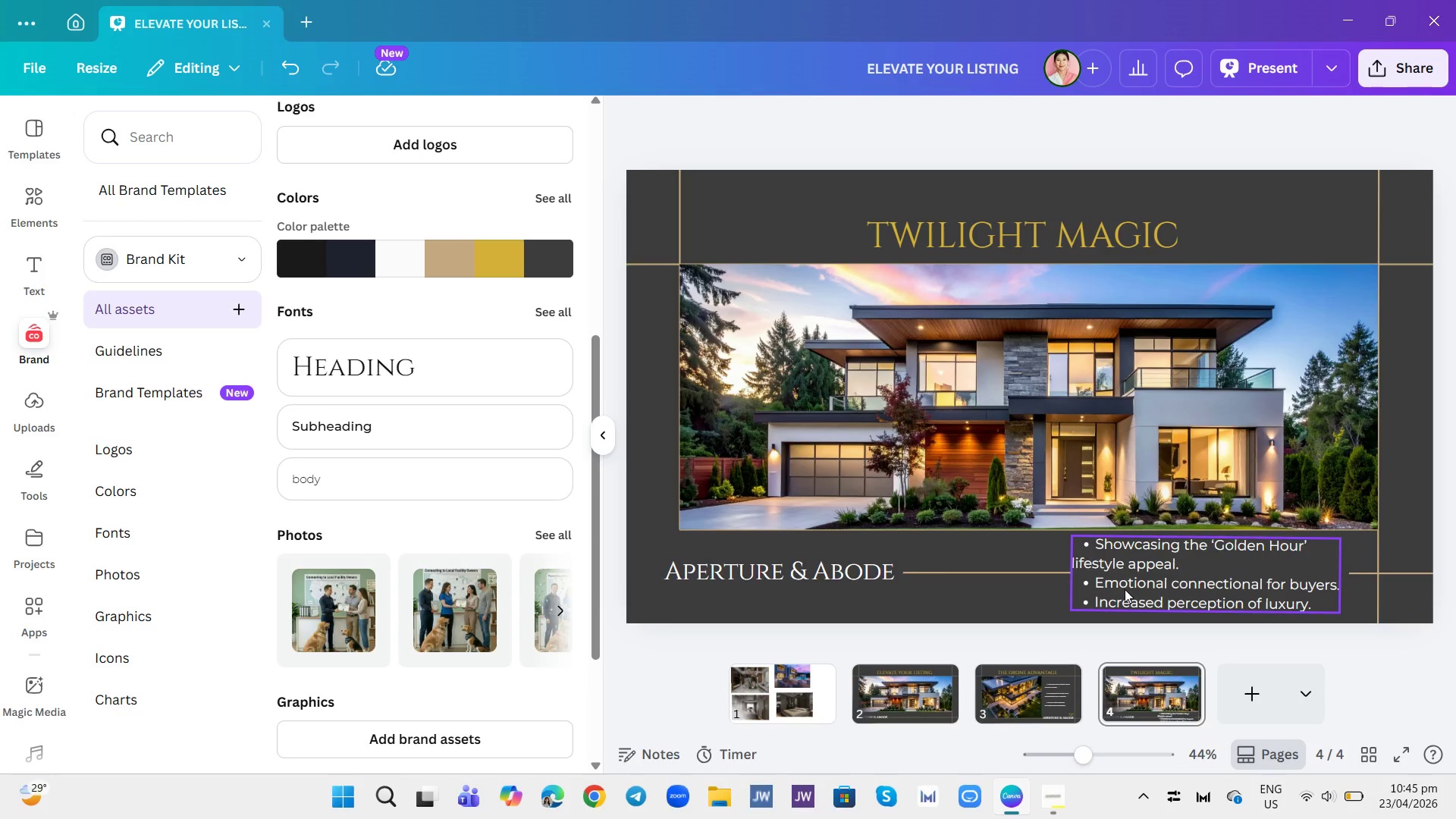 
left_click([1049, 677])
 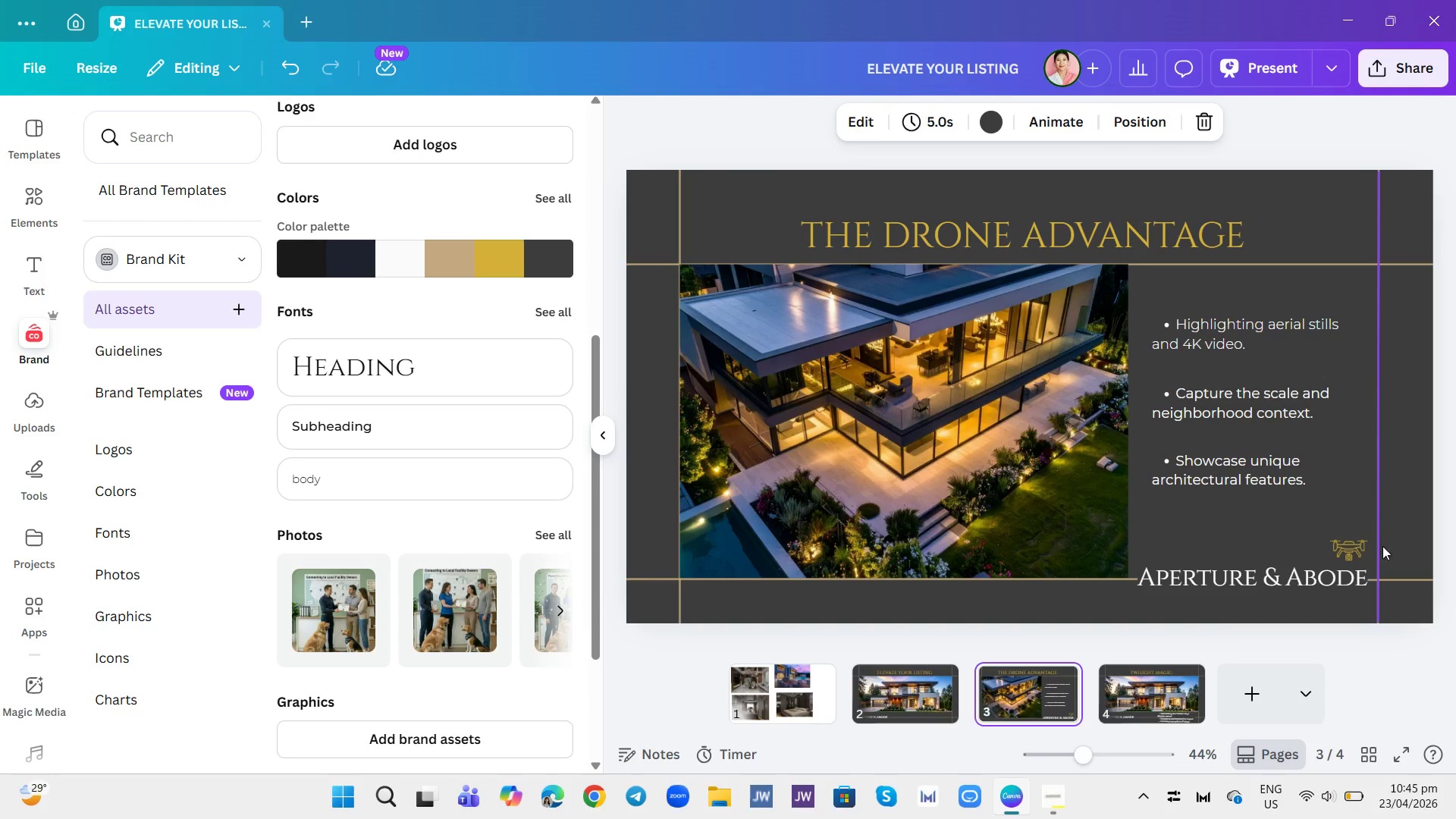 
left_click([1358, 544])
 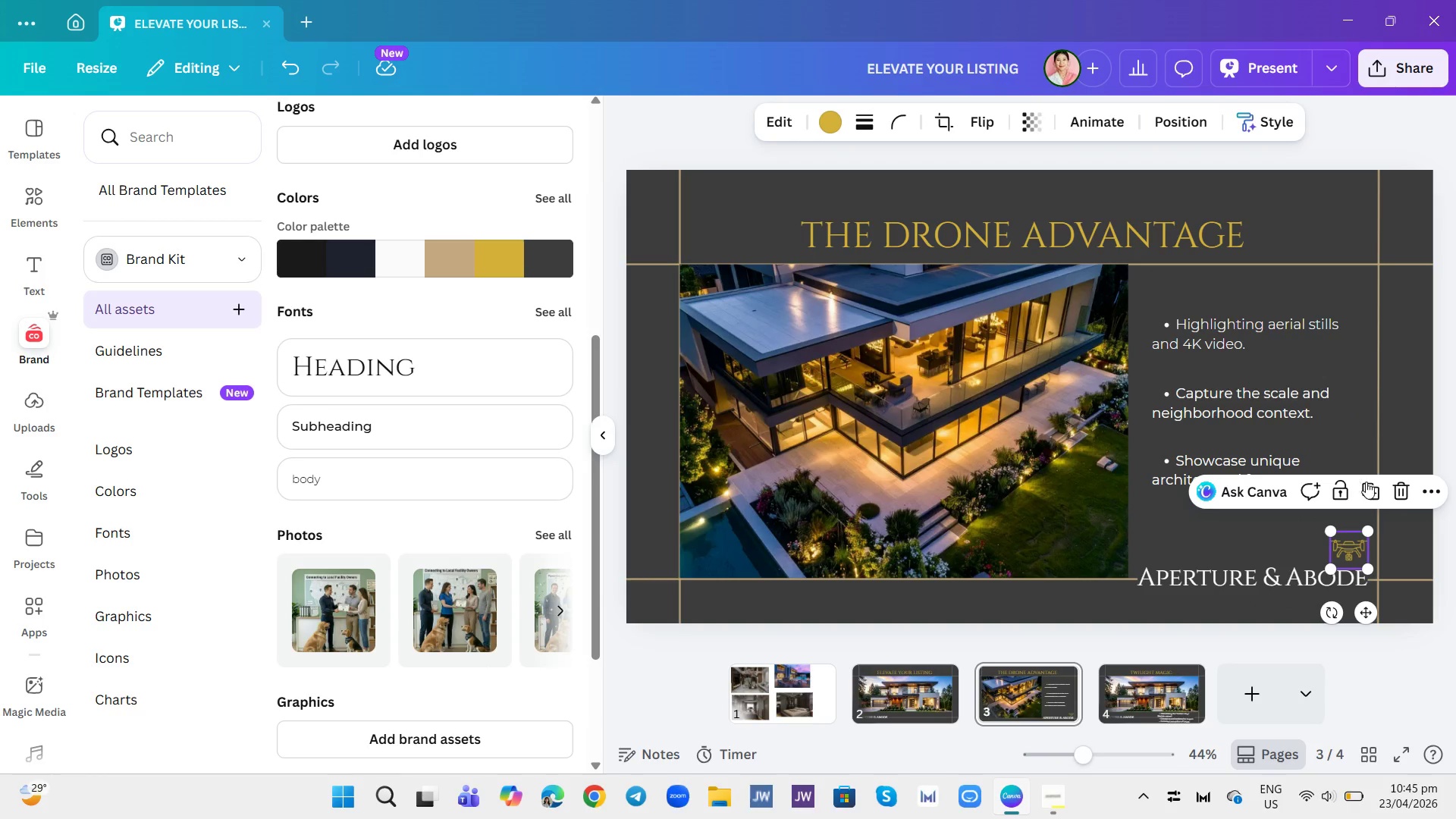 
left_click([1367, 483])
 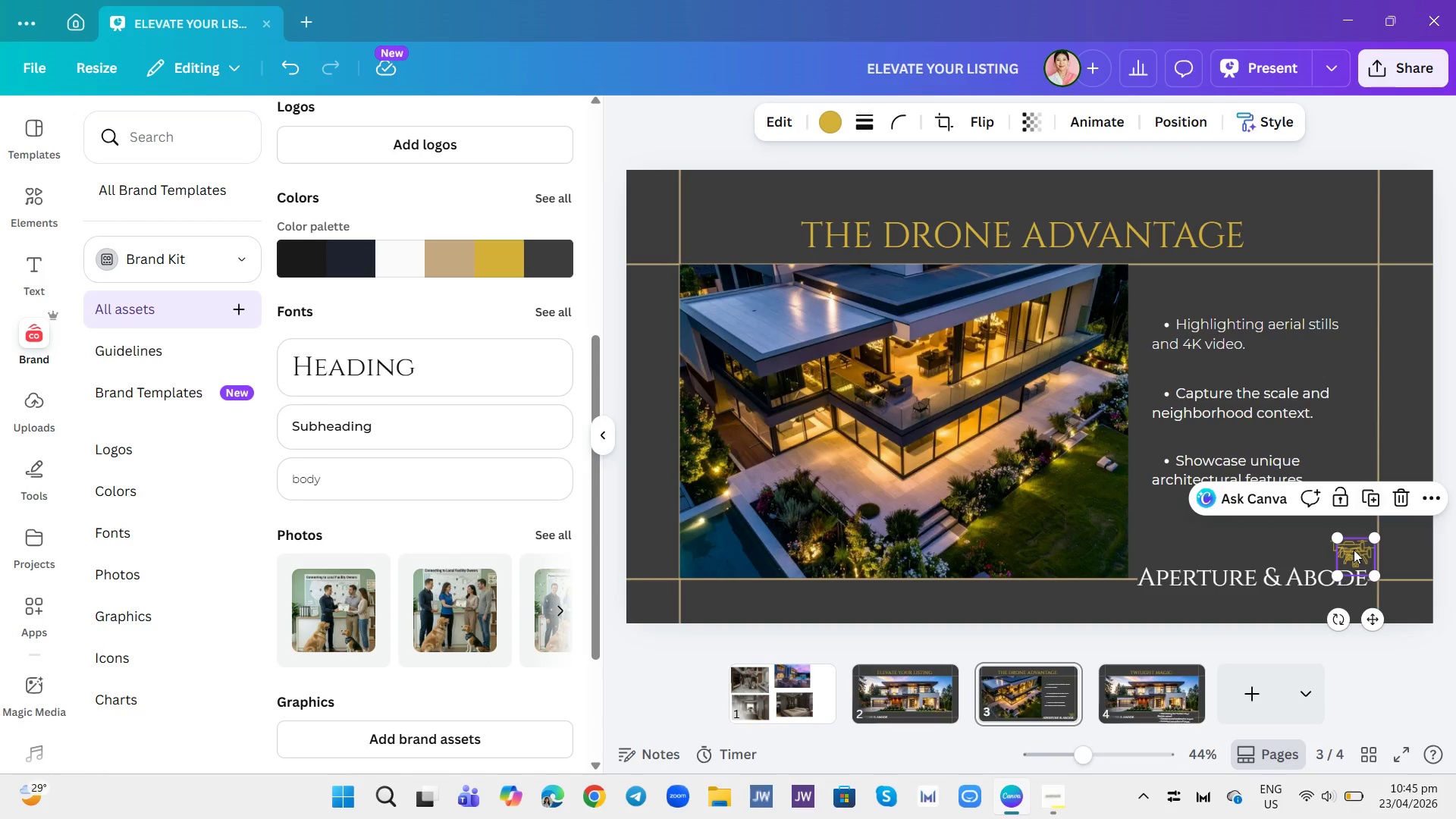 
left_click_drag(start_coordinate=[1354, 550], to_coordinate=[1181, 708])
 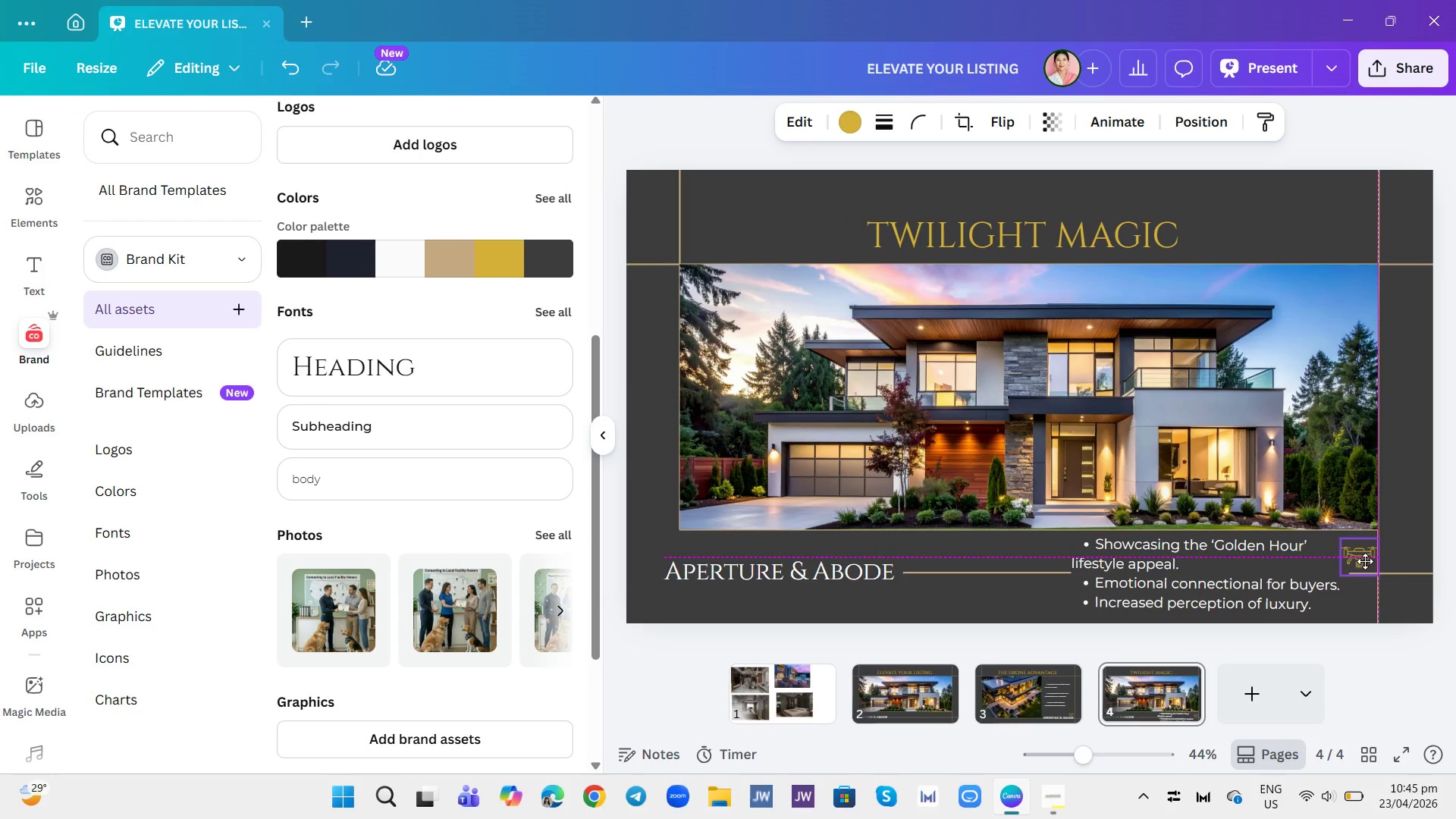 
left_click([1431, 544])
 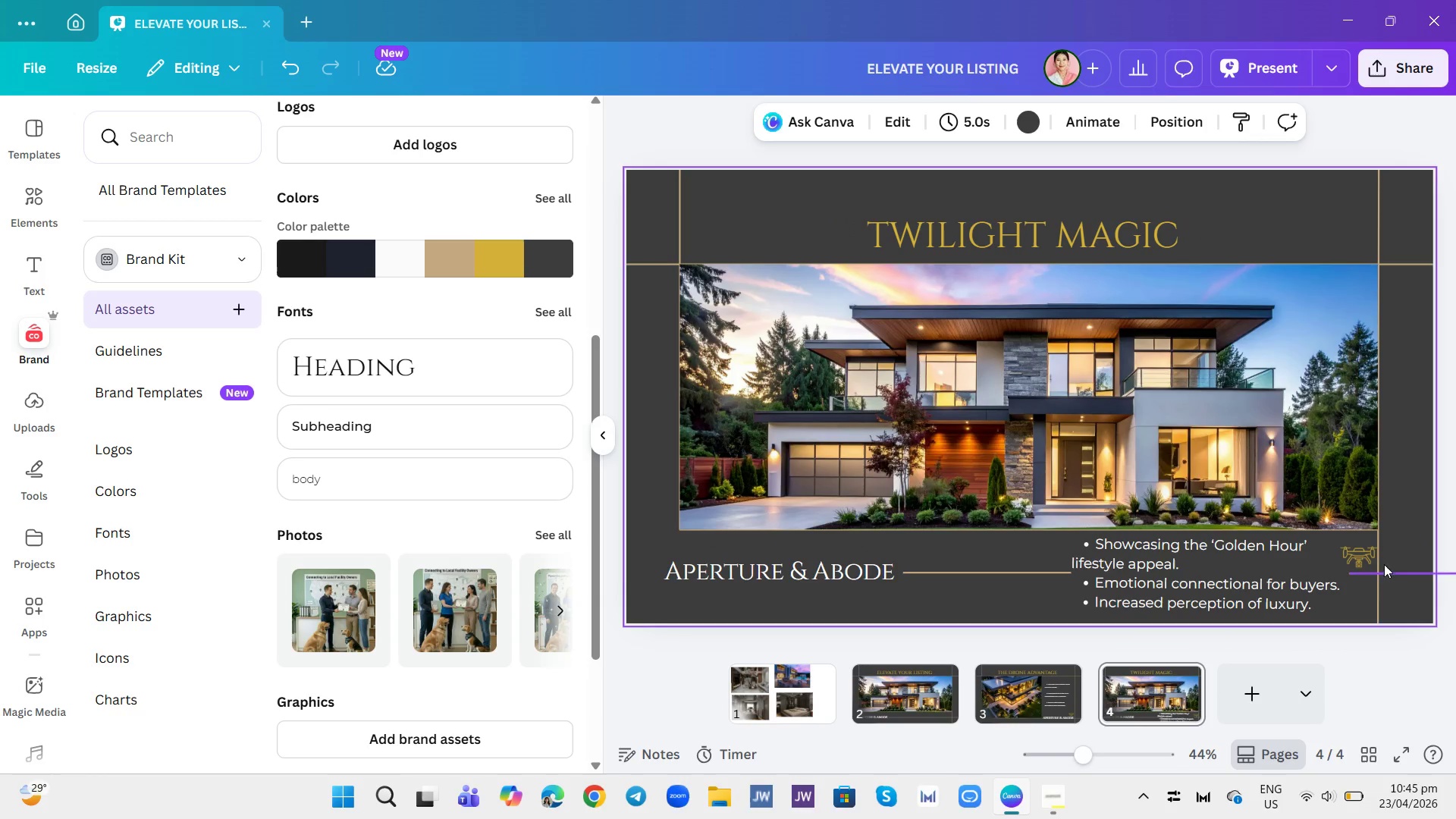 
left_click([1357, 567])
 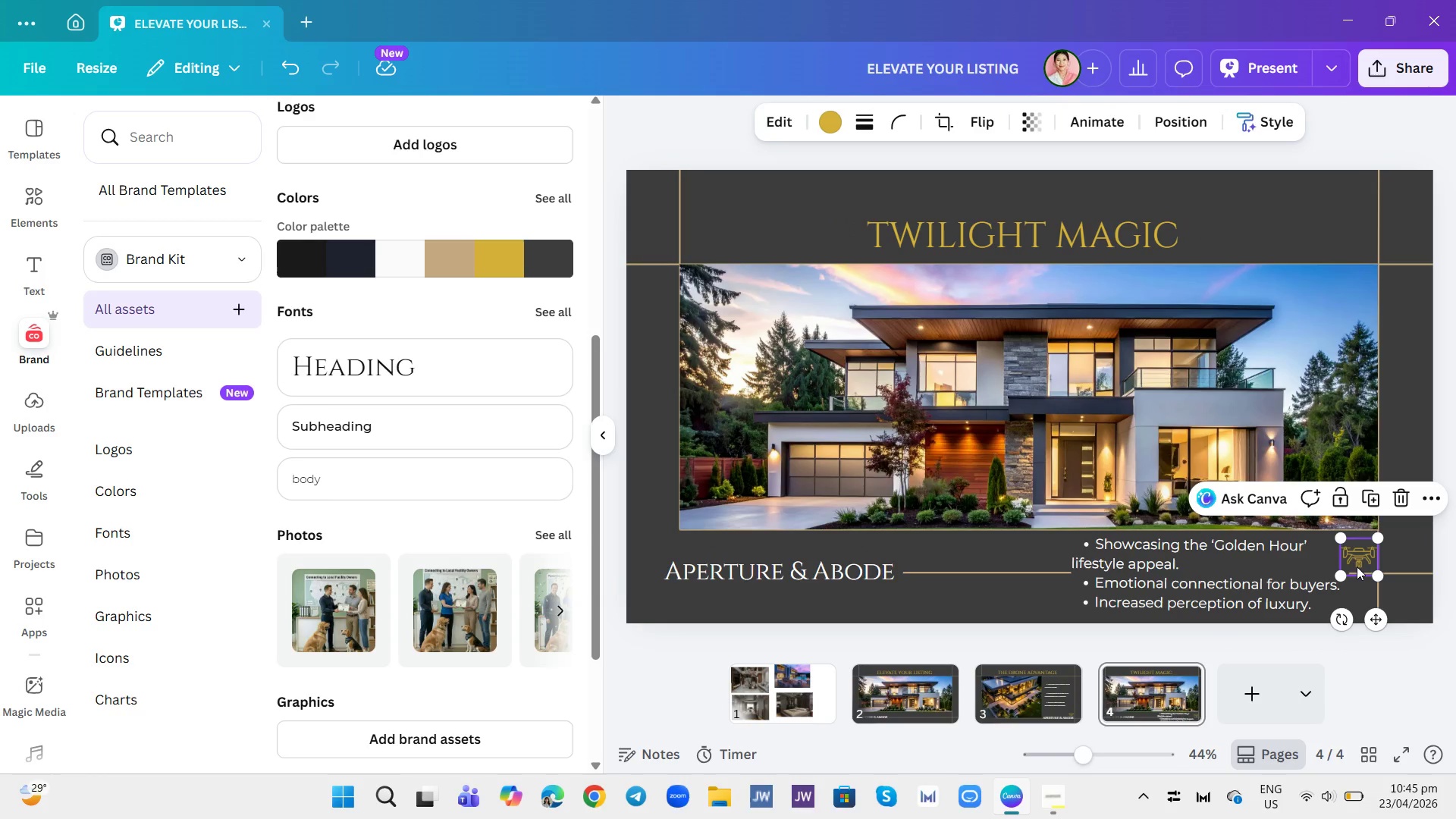 
left_click_drag(start_coordinate=[1357, 566], to_coordinate=[1353, 566])
 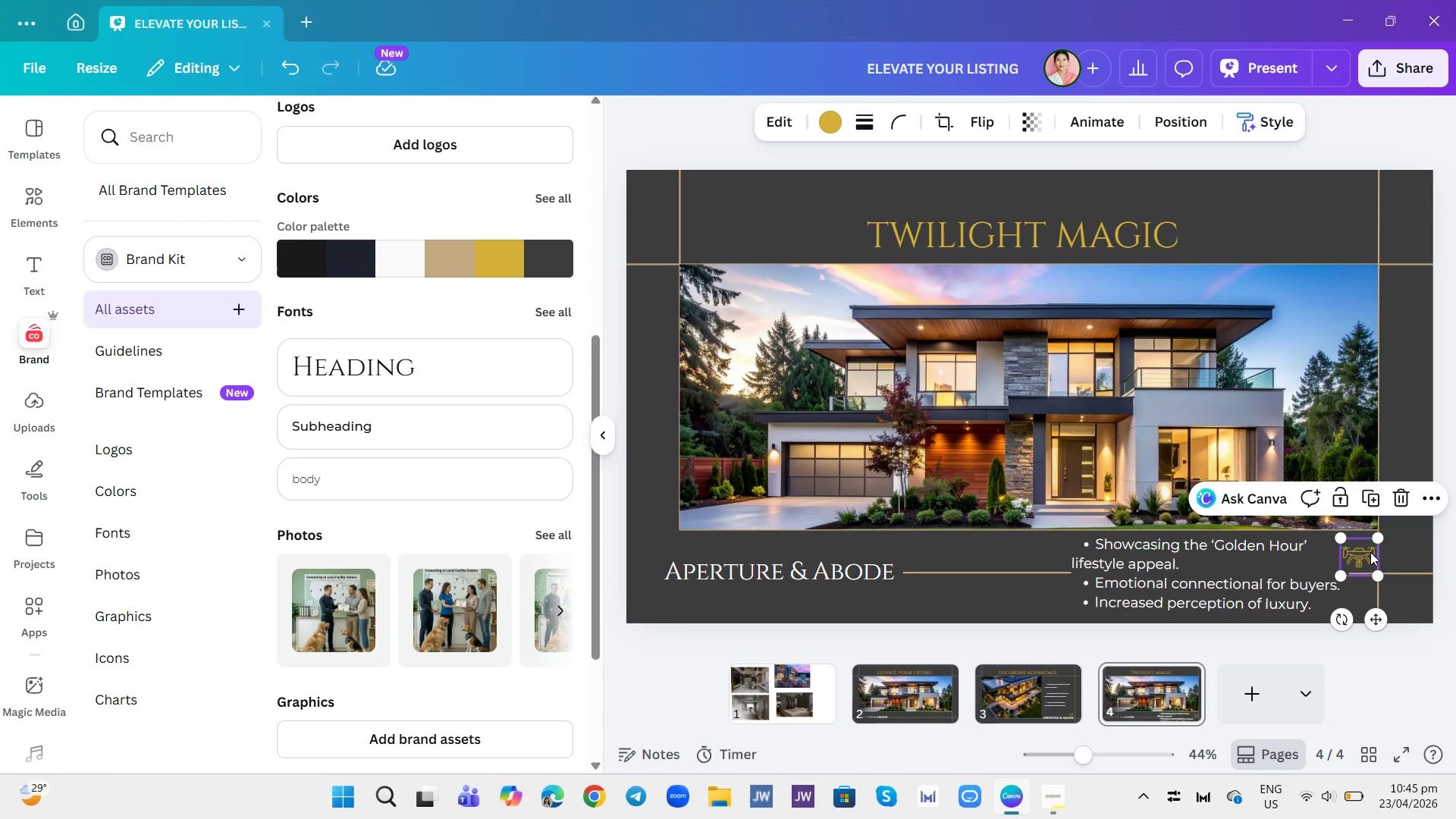 
left_click_drag(start_coordinate=[1370, 551], to_coordinate=[1365, 554])
 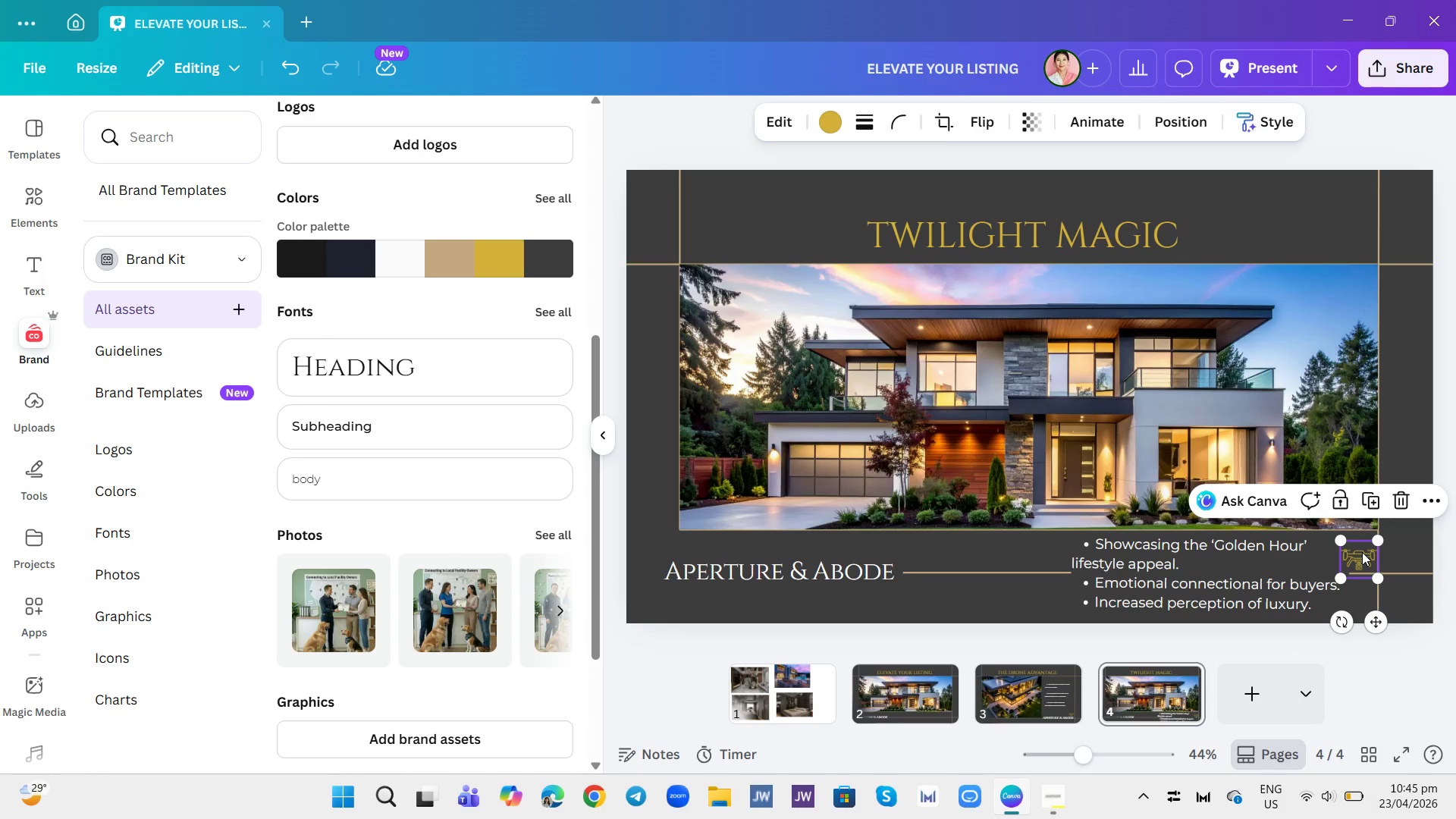 
left_click([1362, 552])
 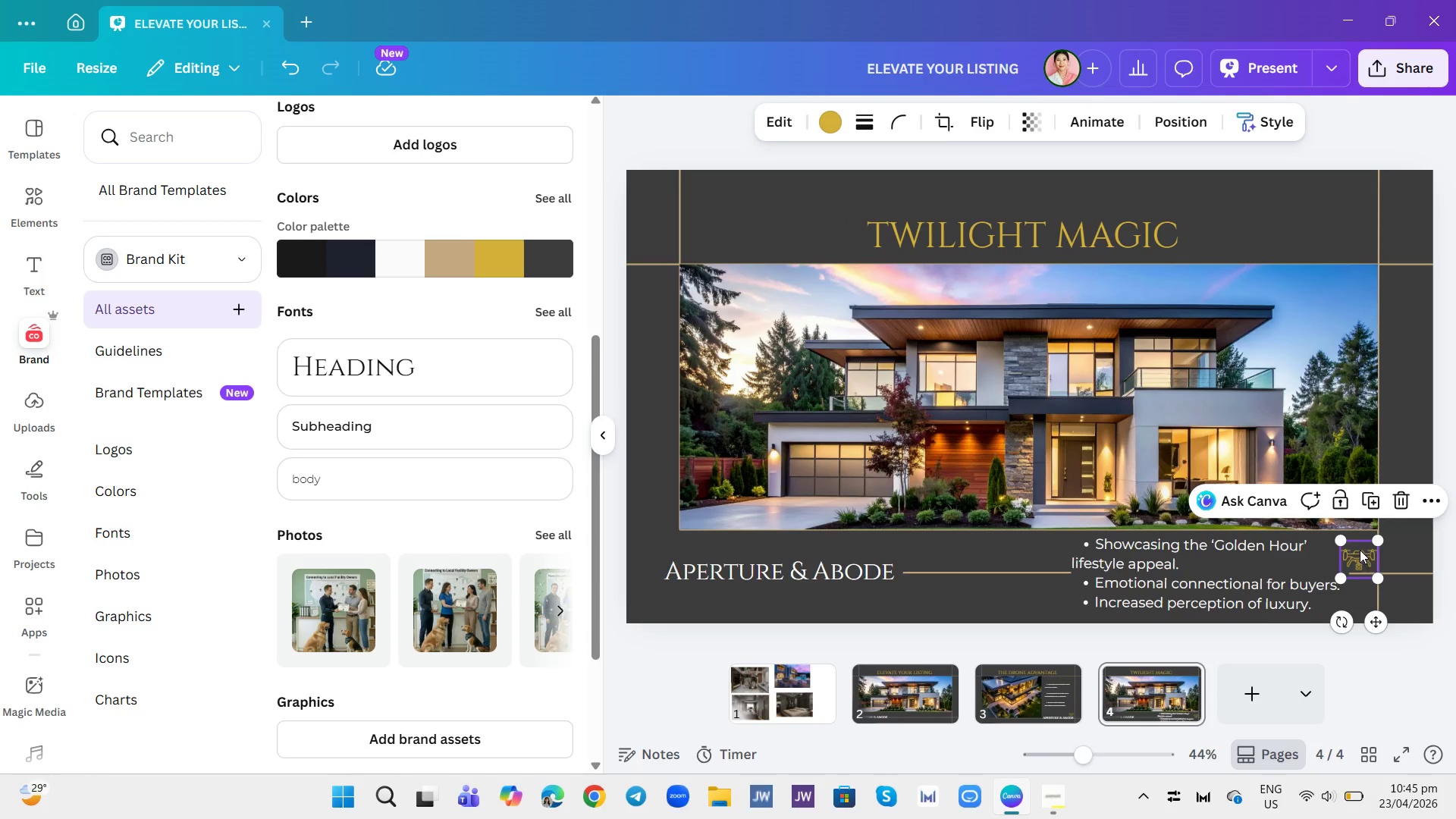 
left_click([1360, 550])
 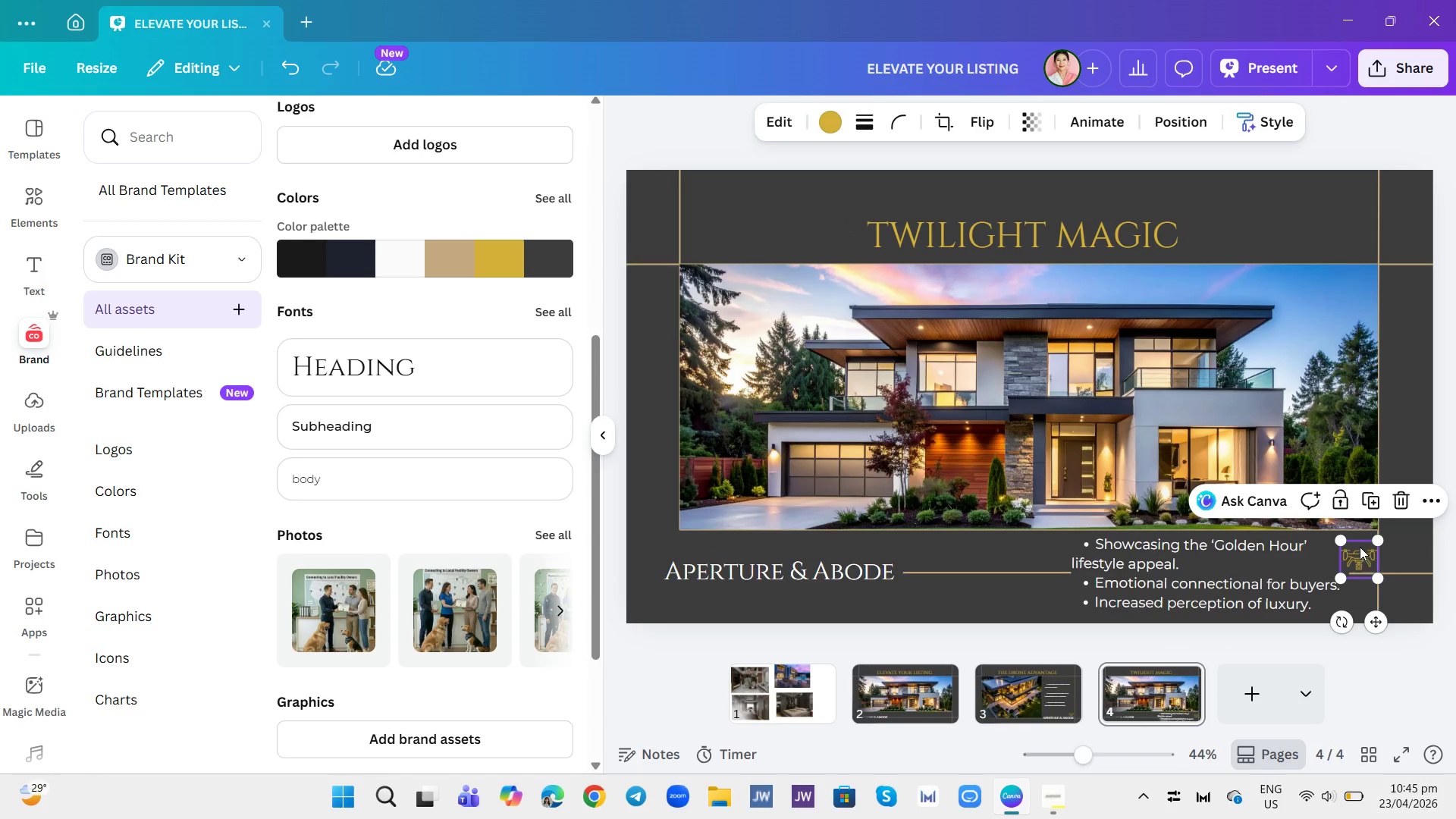 
triple_click([1360, 547])
 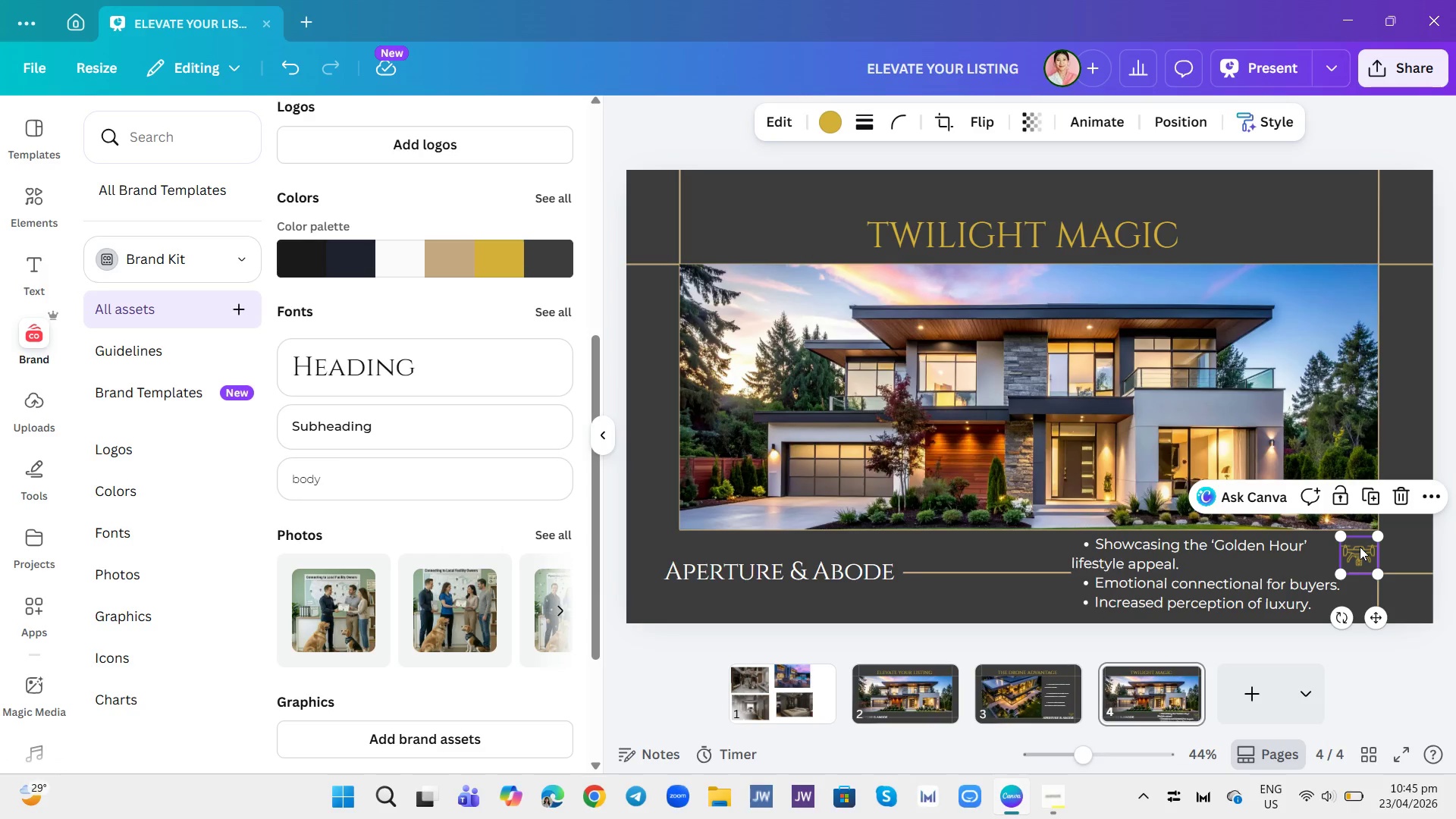 
left_click_drag(start_coordinate=[1360, 547], to_coordinate=[1354, 547])
 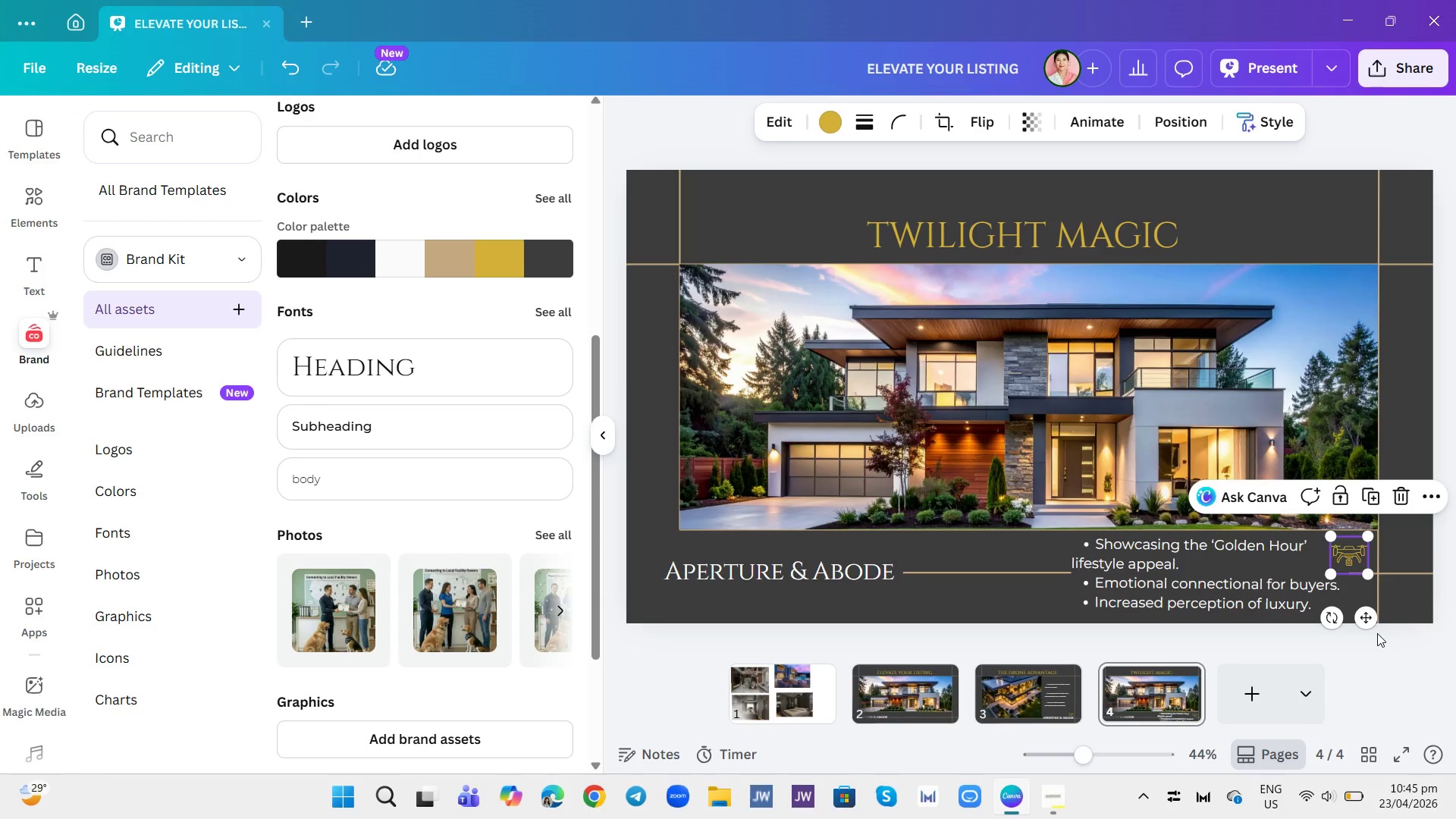 
left_click([1377, 633])
 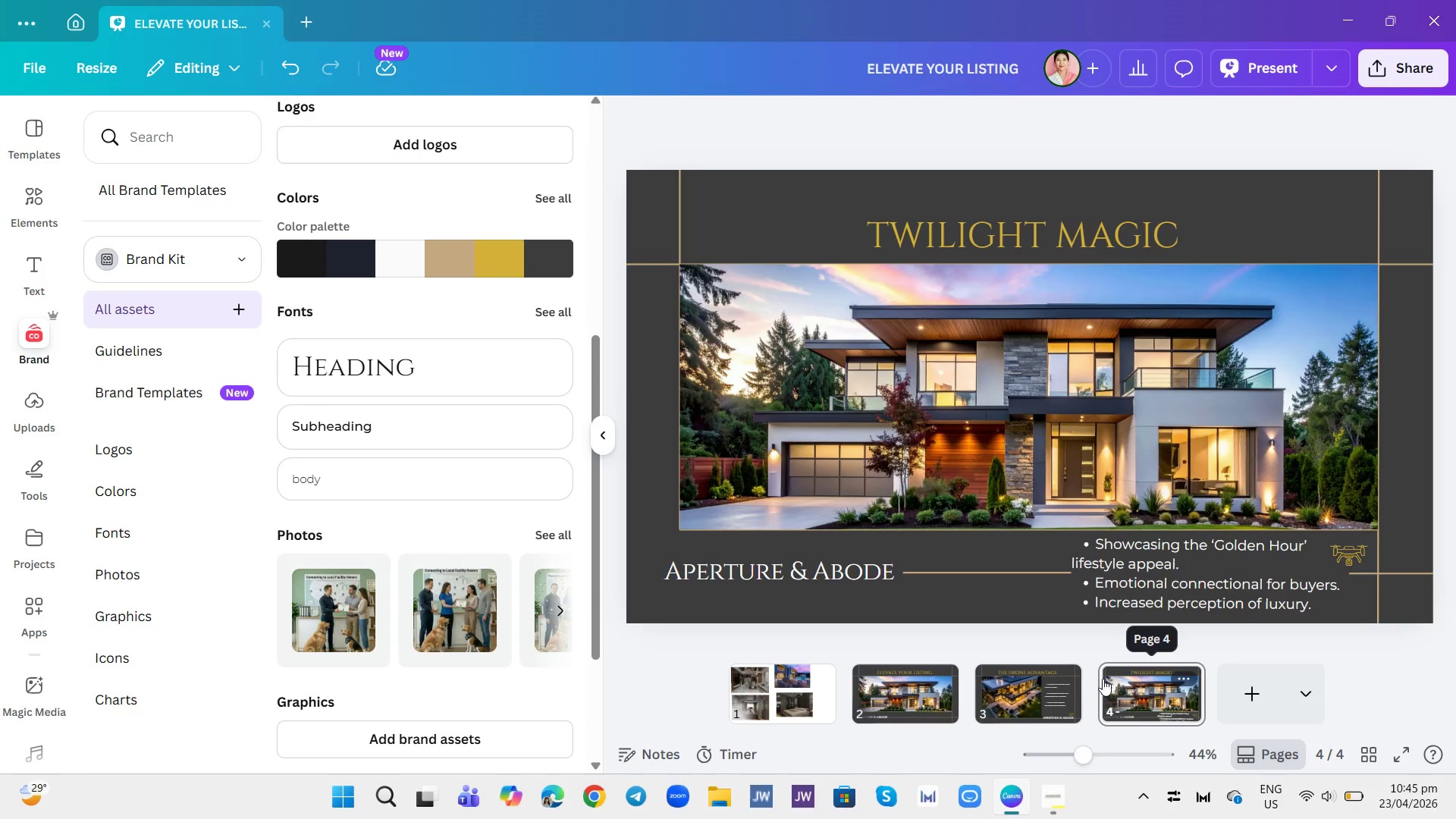 
left_click([1079, 685])
 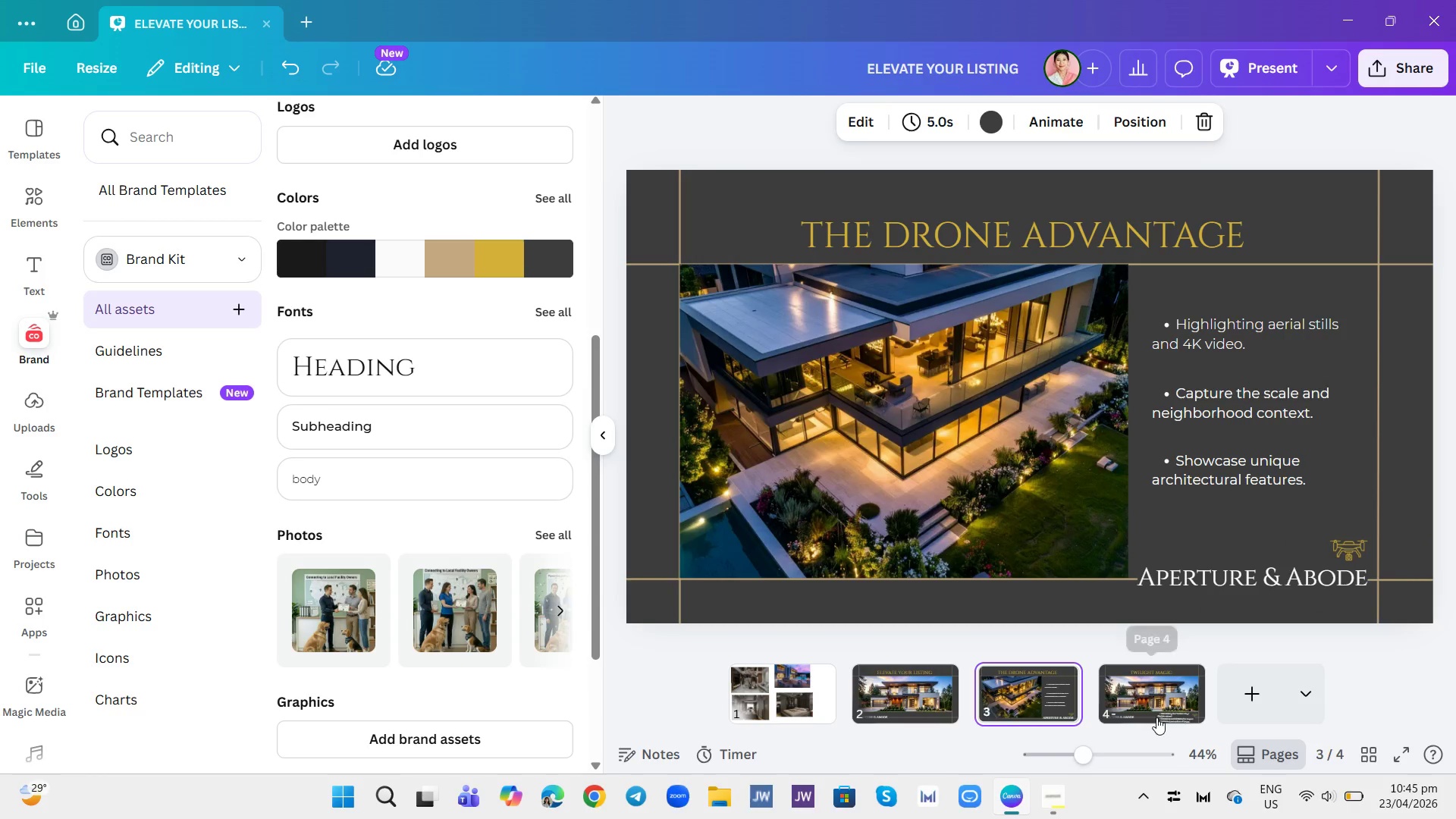 
left_click([1163, 709])
 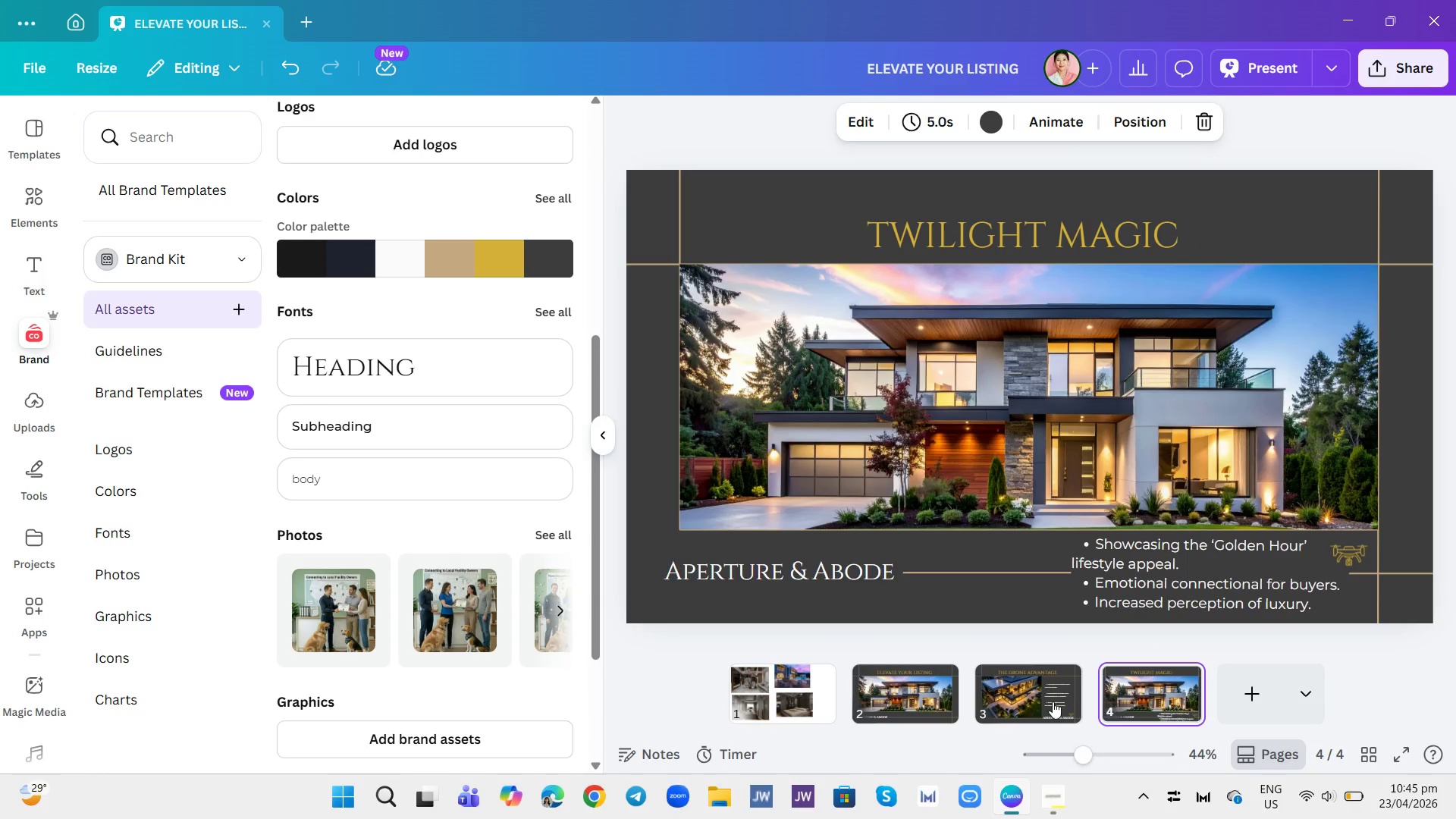 
left_click([1046, 701])
 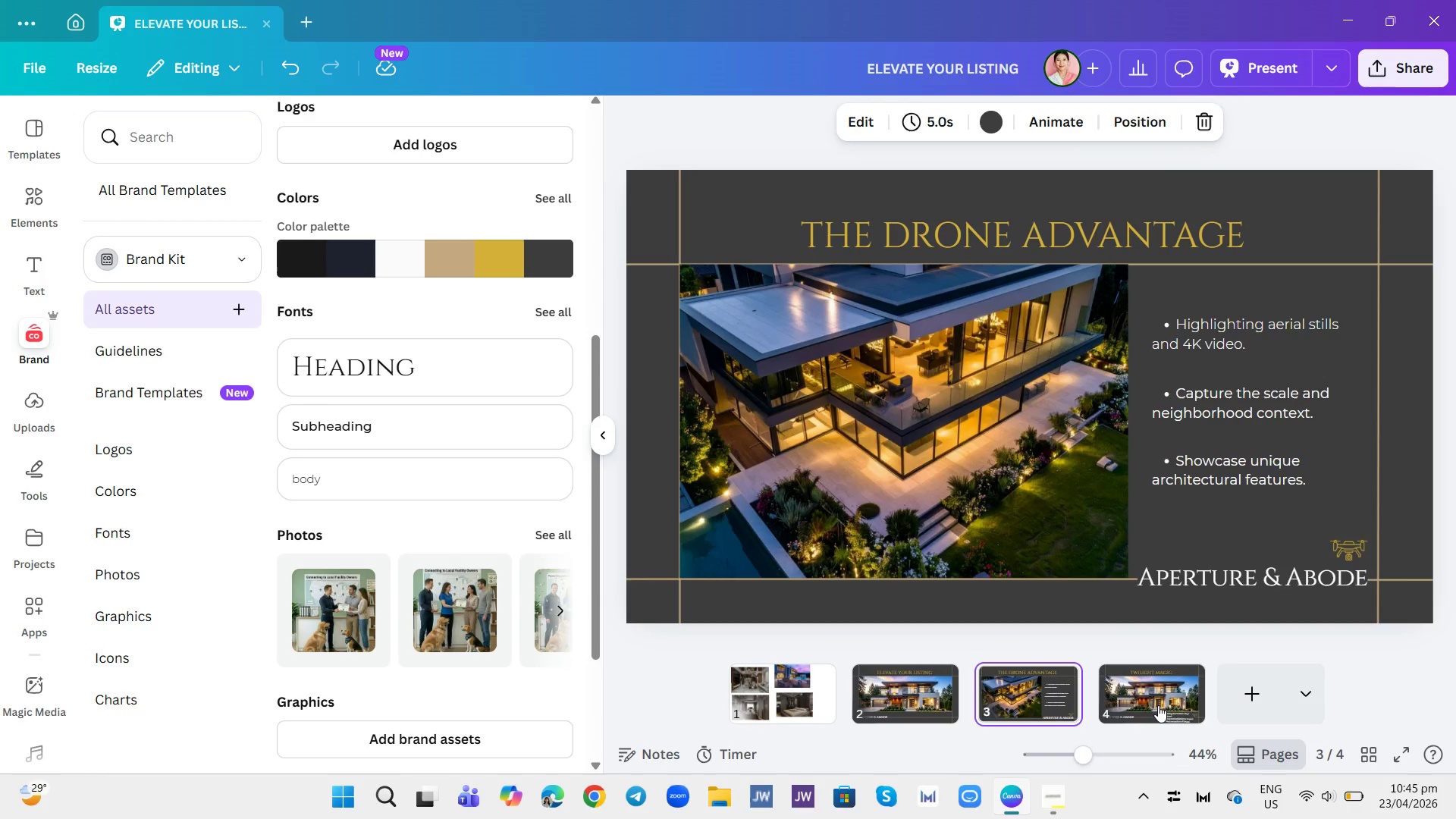 
left_click([1158, 705])
 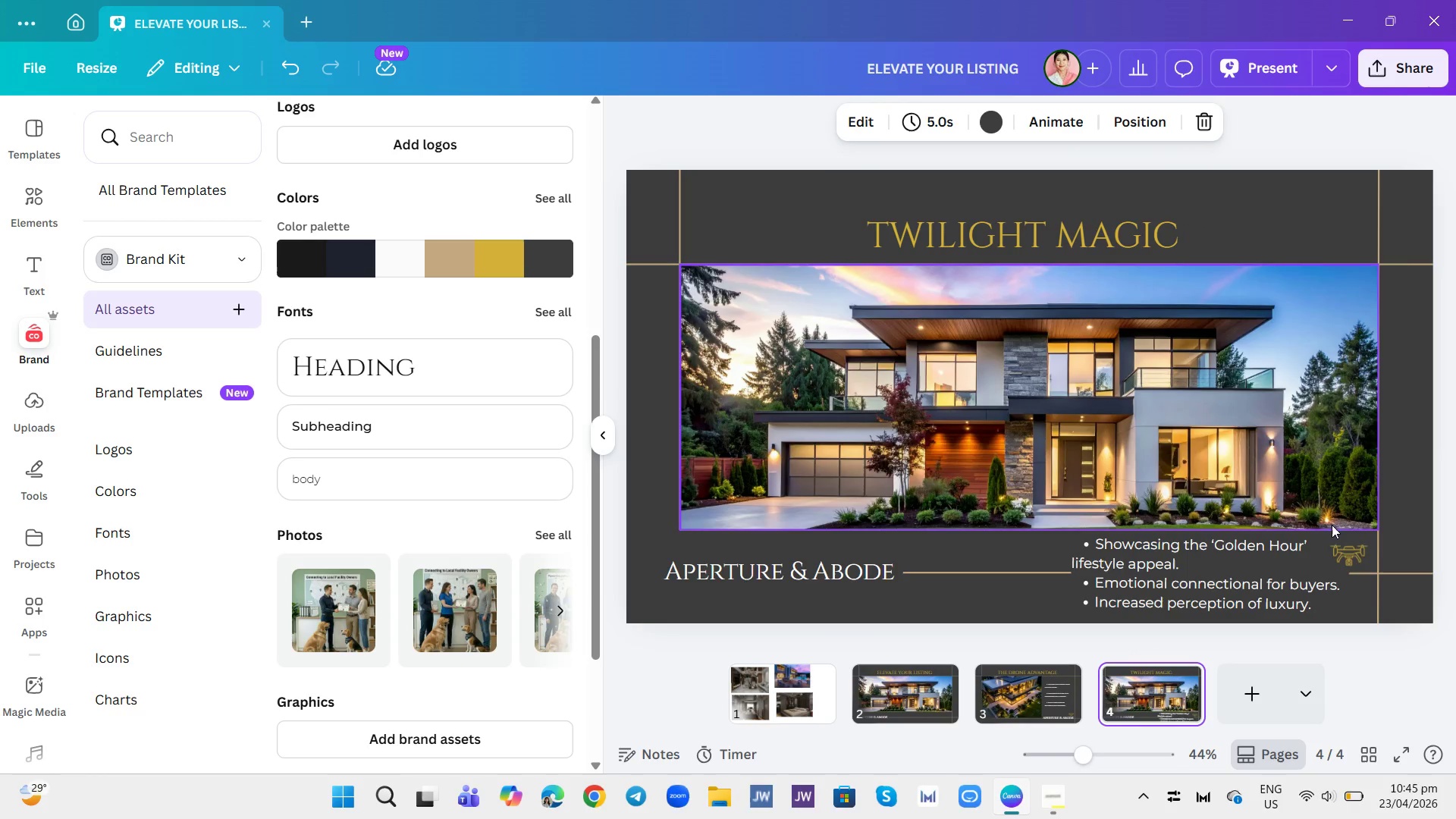 
left_click([1354, 557])
 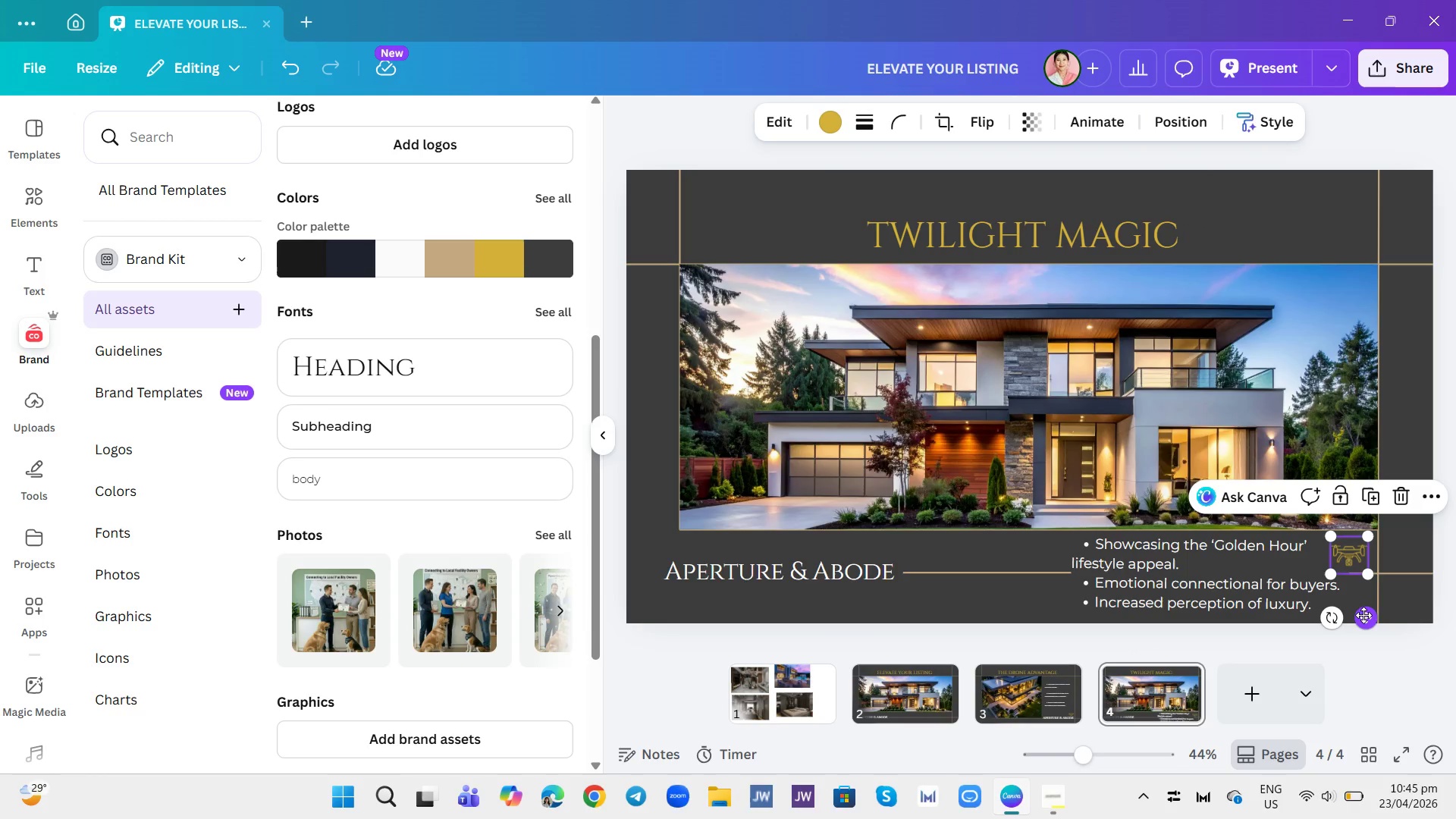 
left_click_drag(start_coordinate=[1363, 615], to_coordinate=[1362, 605])
 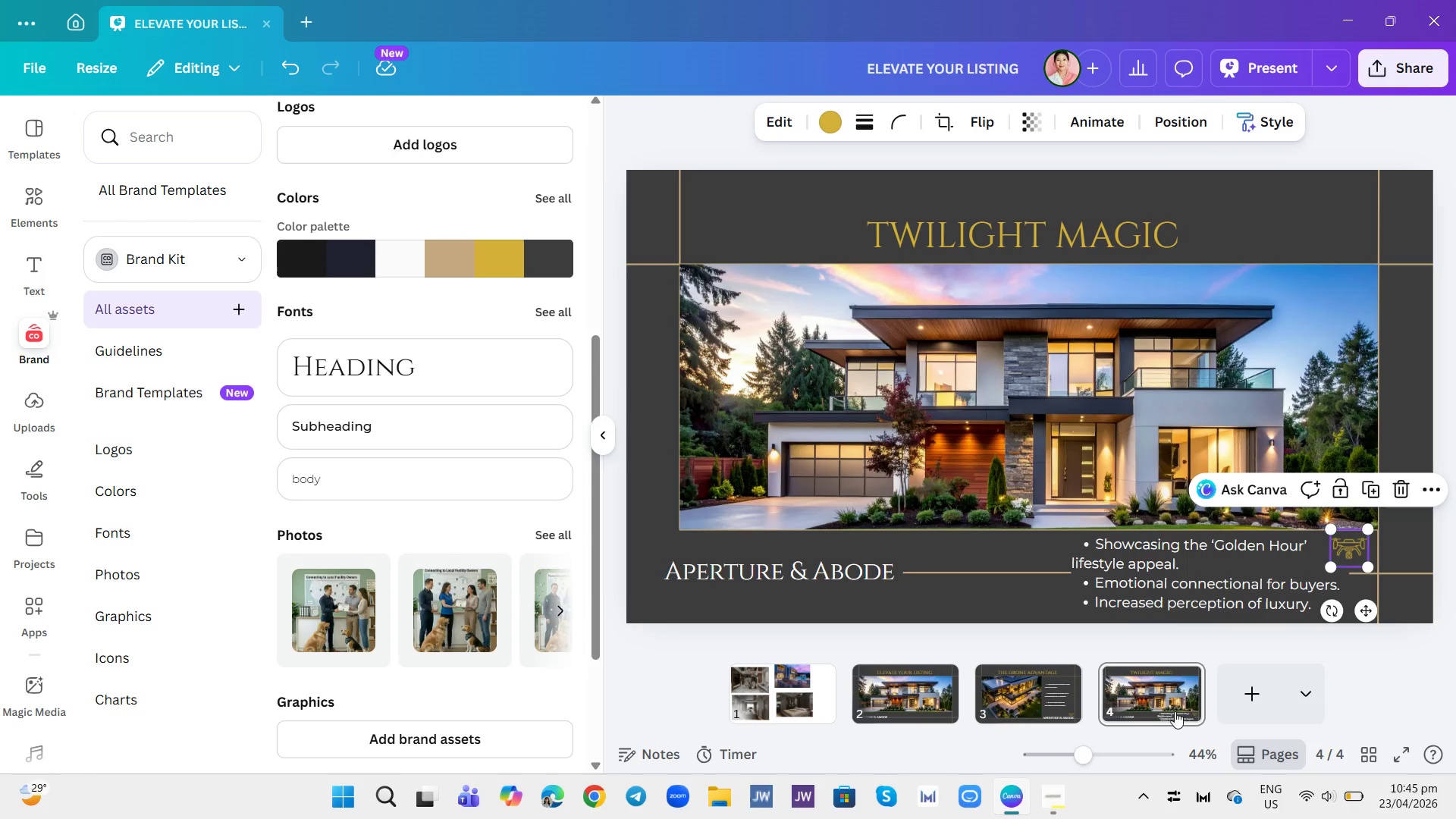 
left_click([1404, 657])
 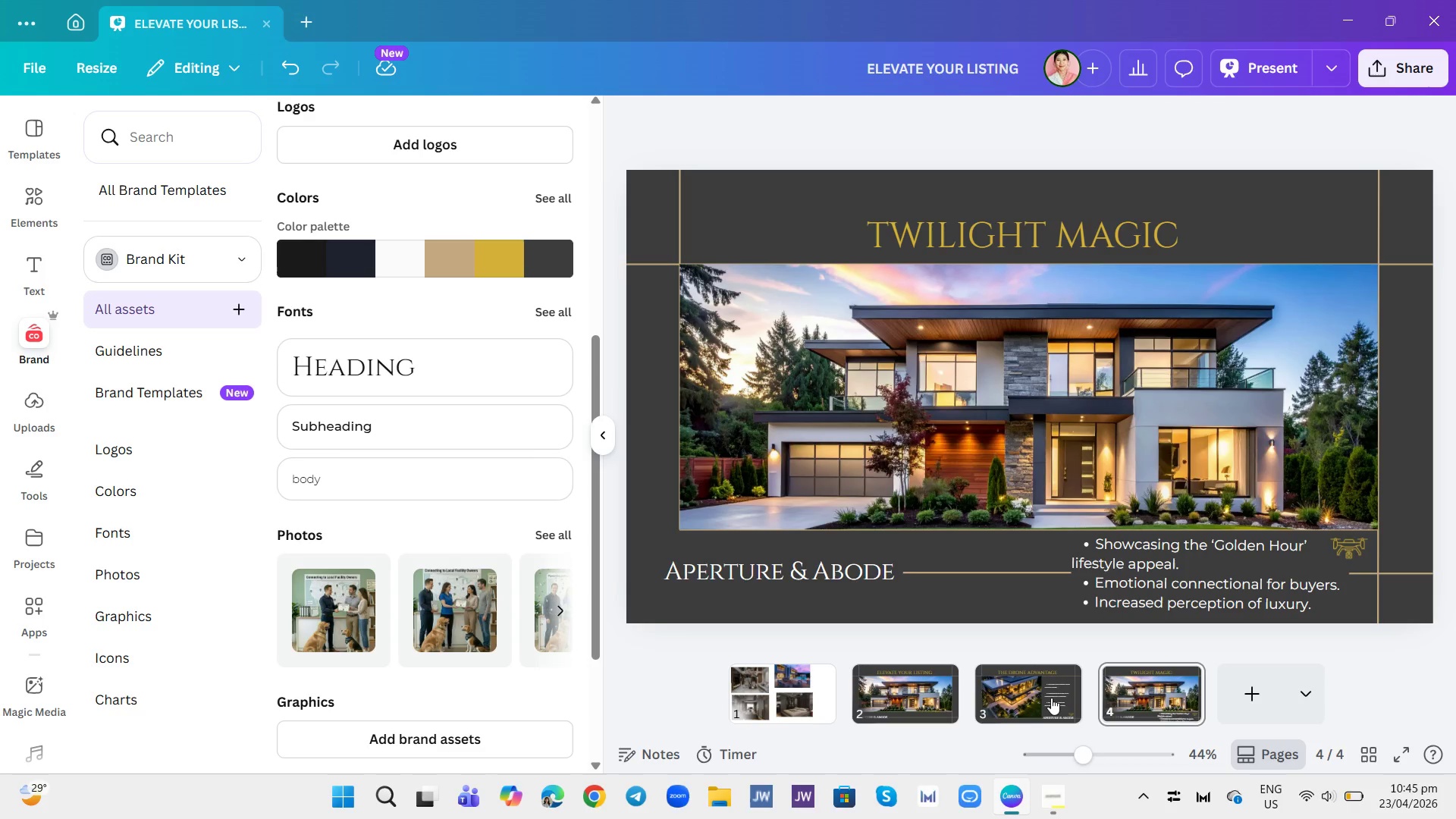 
left_click([1051, 698])
 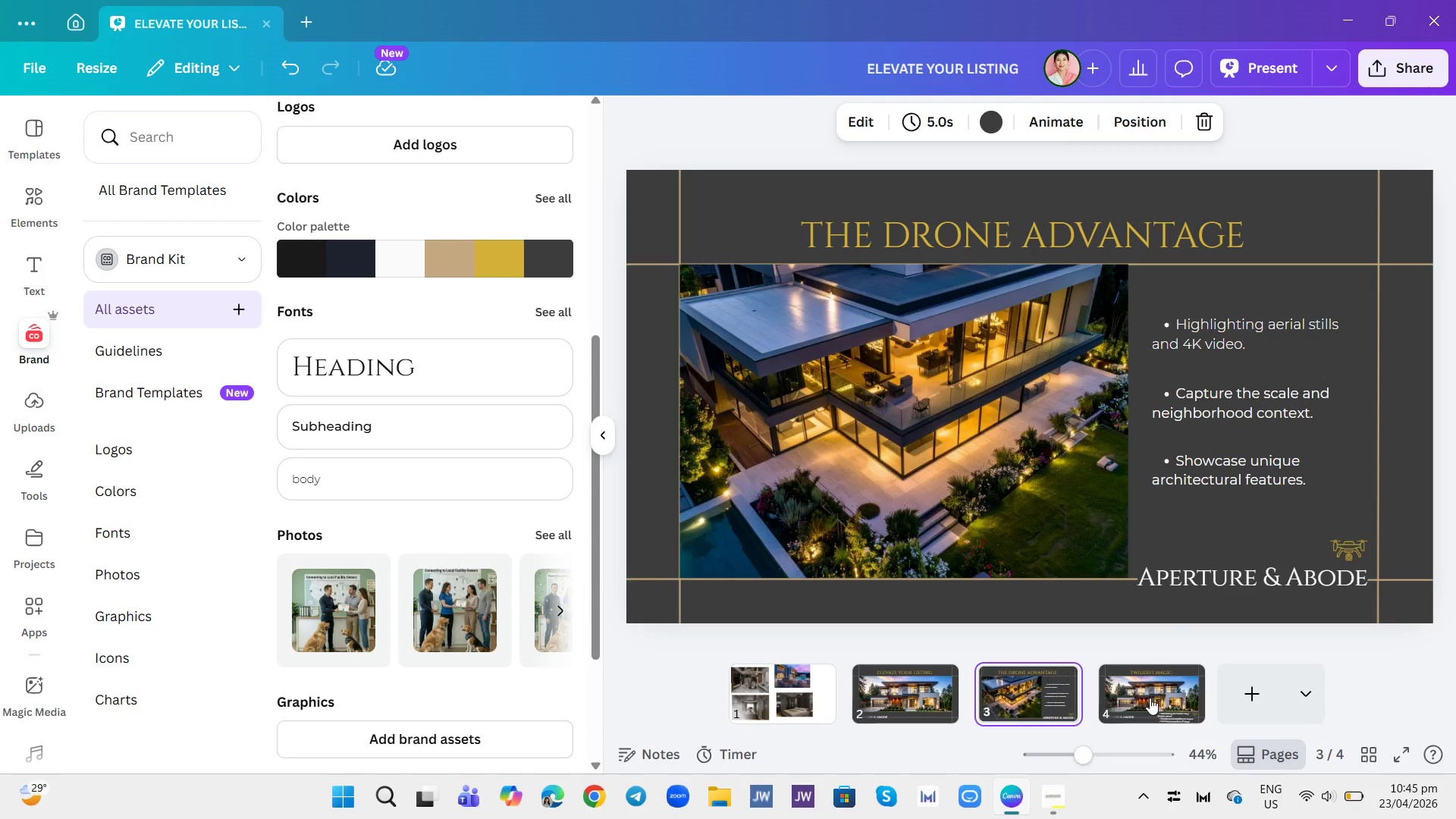 
left_click([1150, 698])
 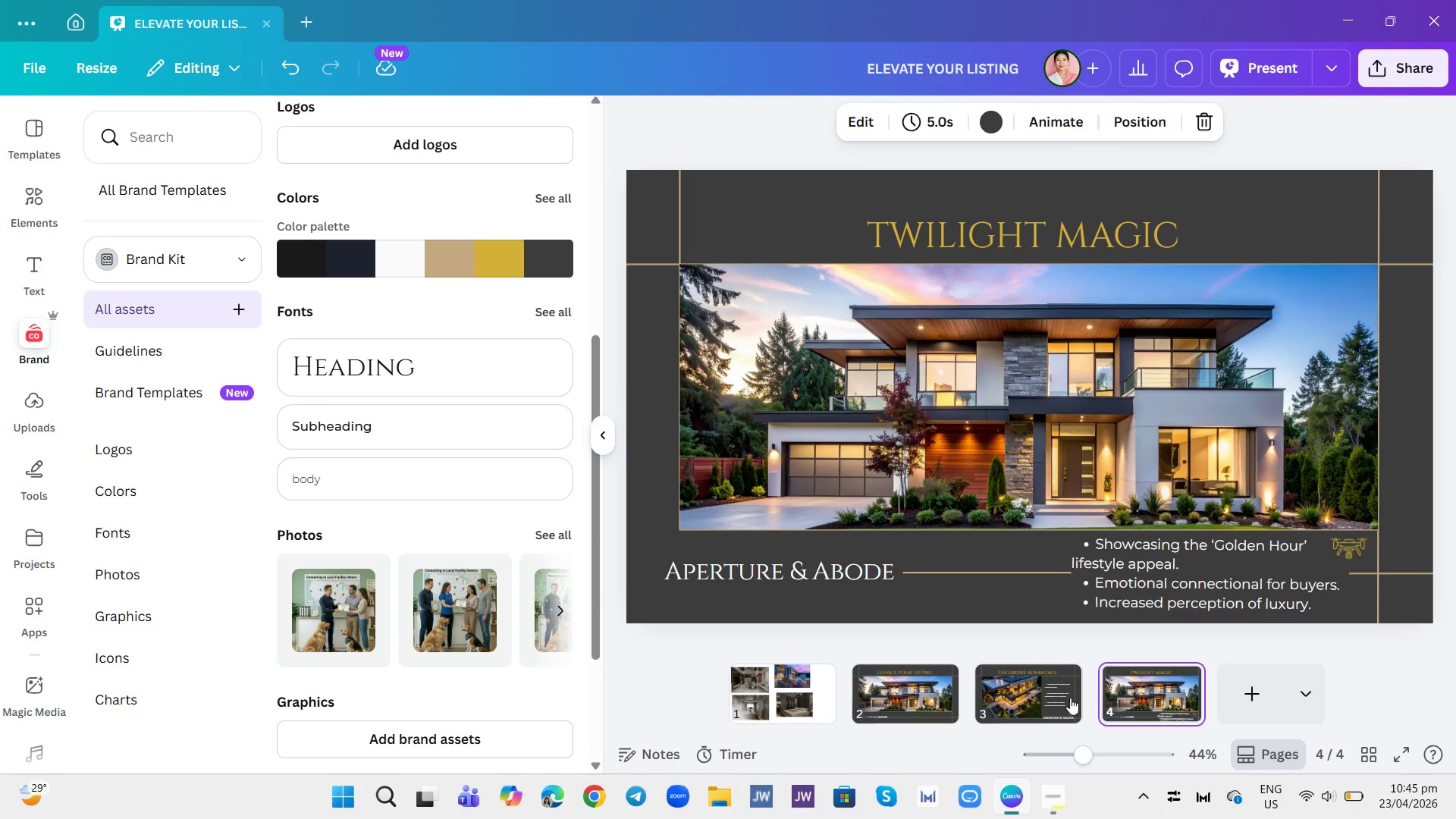 
left_click([1041, 698])
 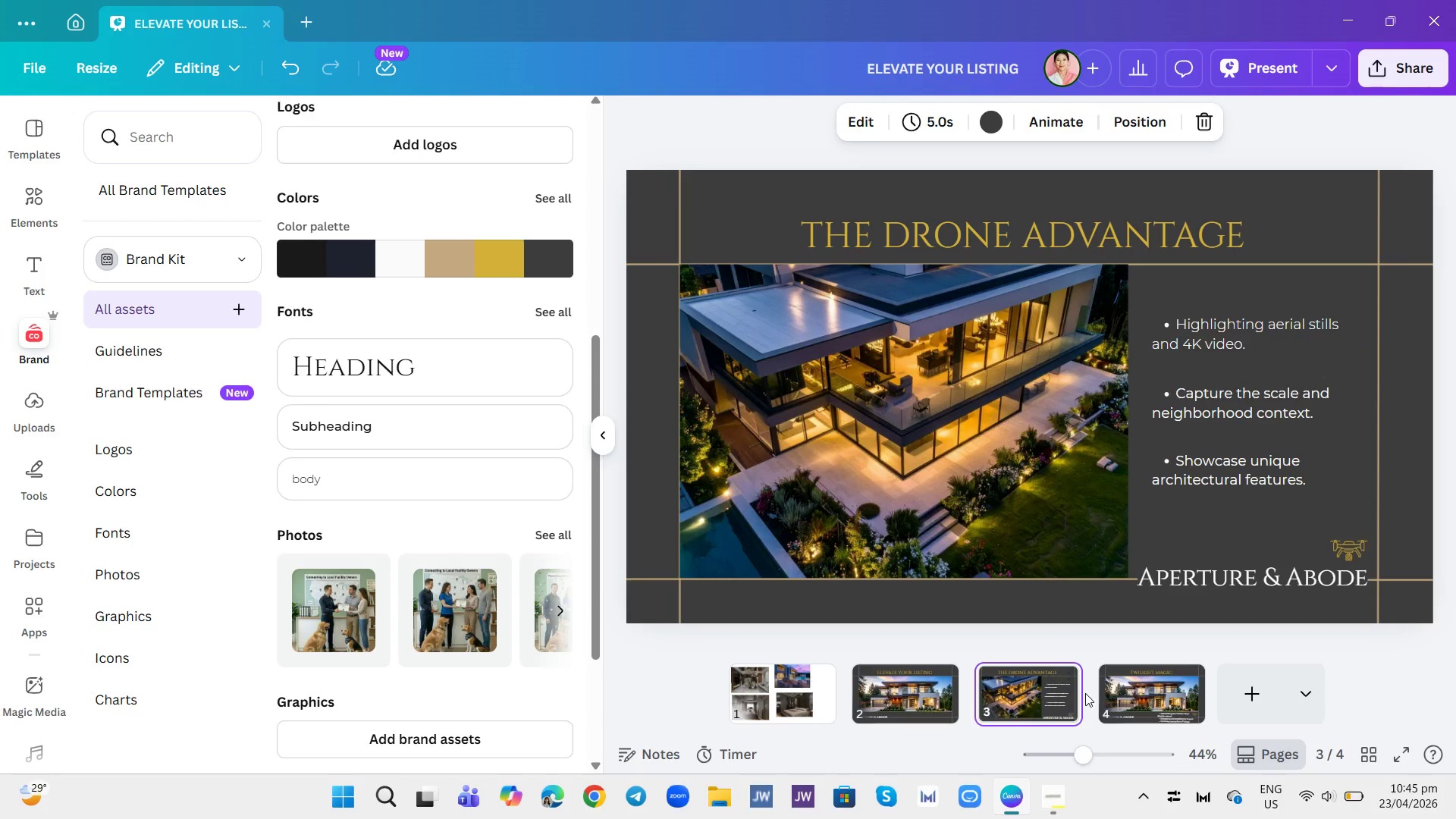 
left_click([1085, 693])
 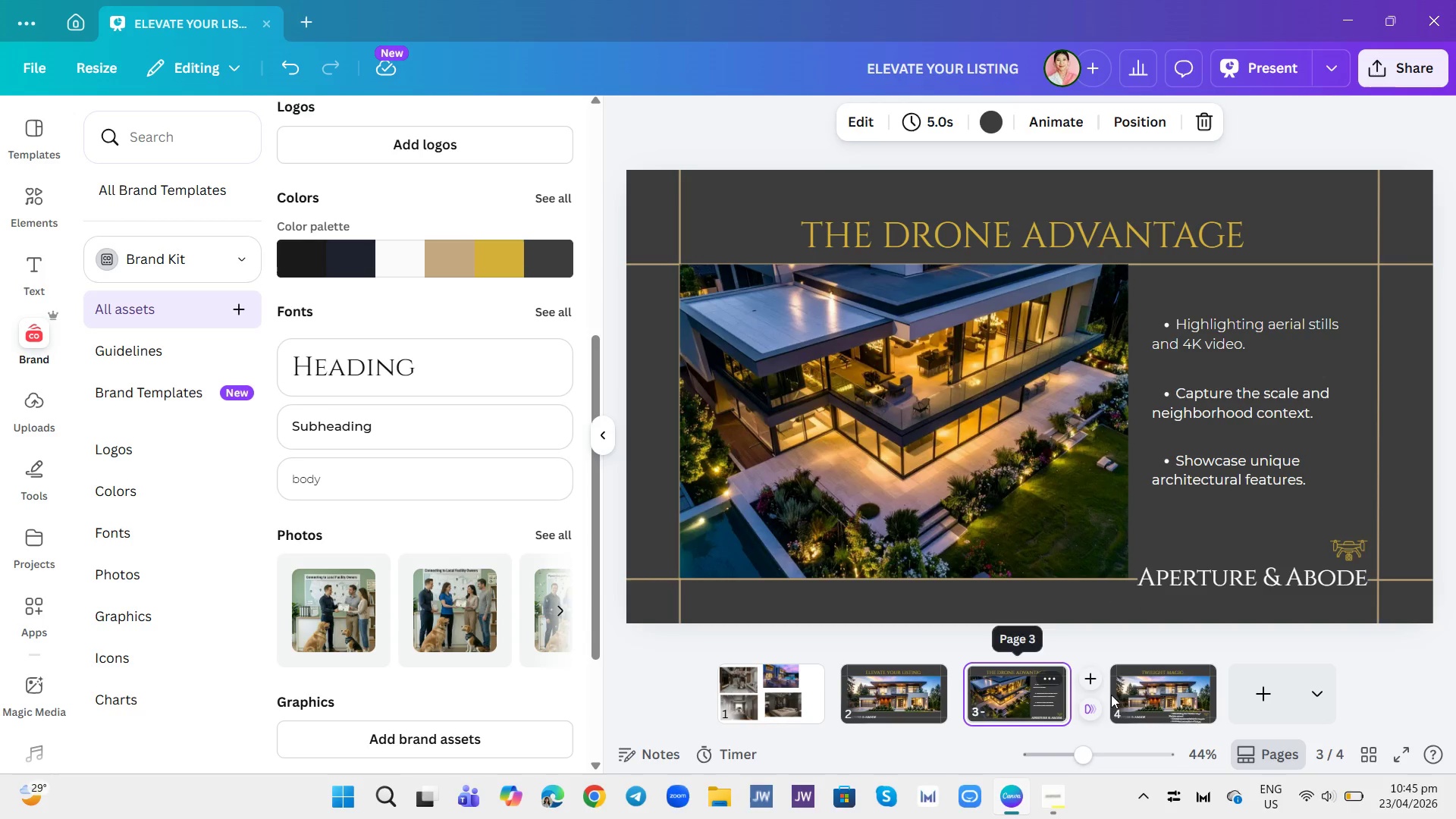 
left_click([1148, 695])
 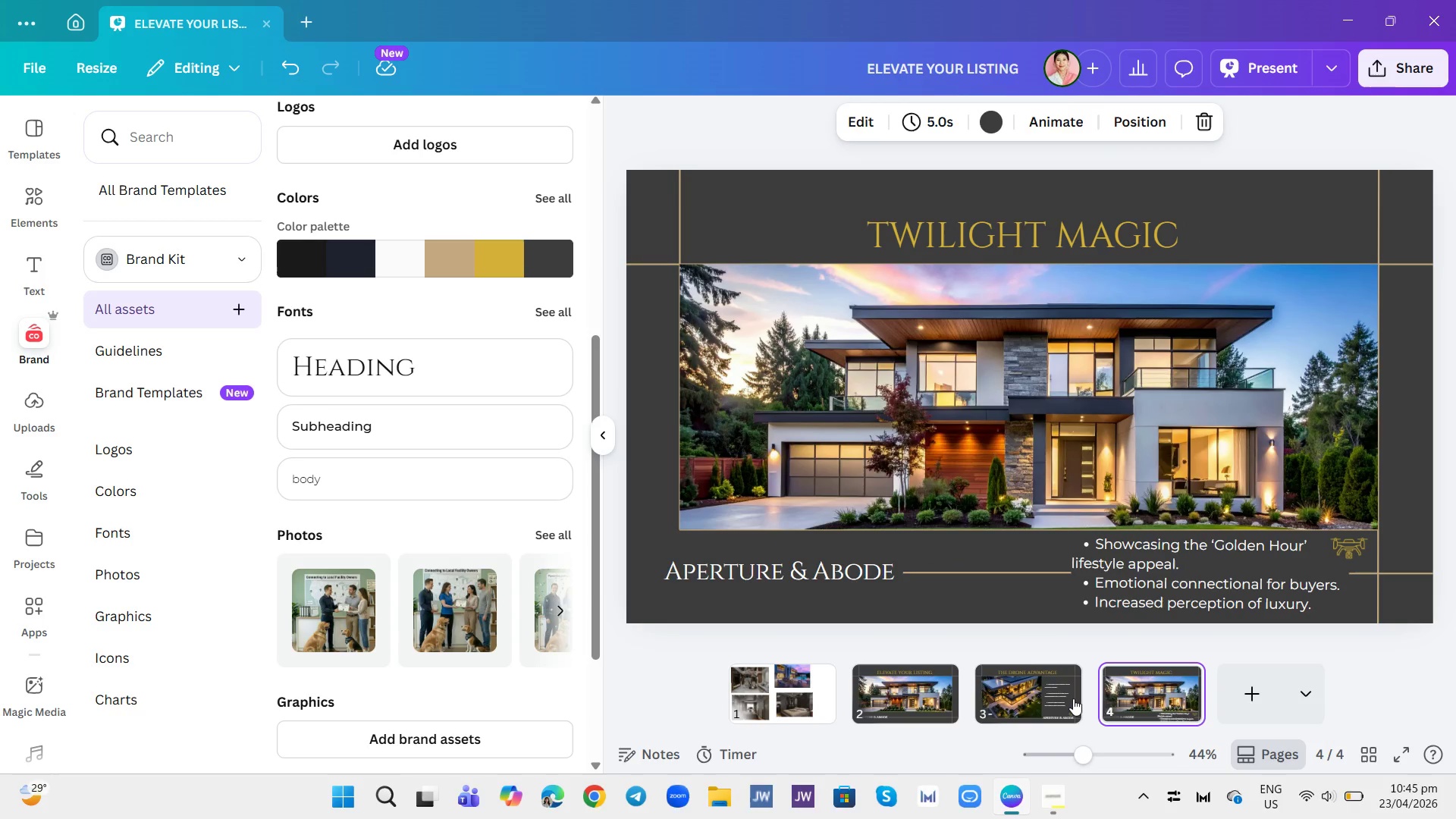 
left_click([1073, 698])
 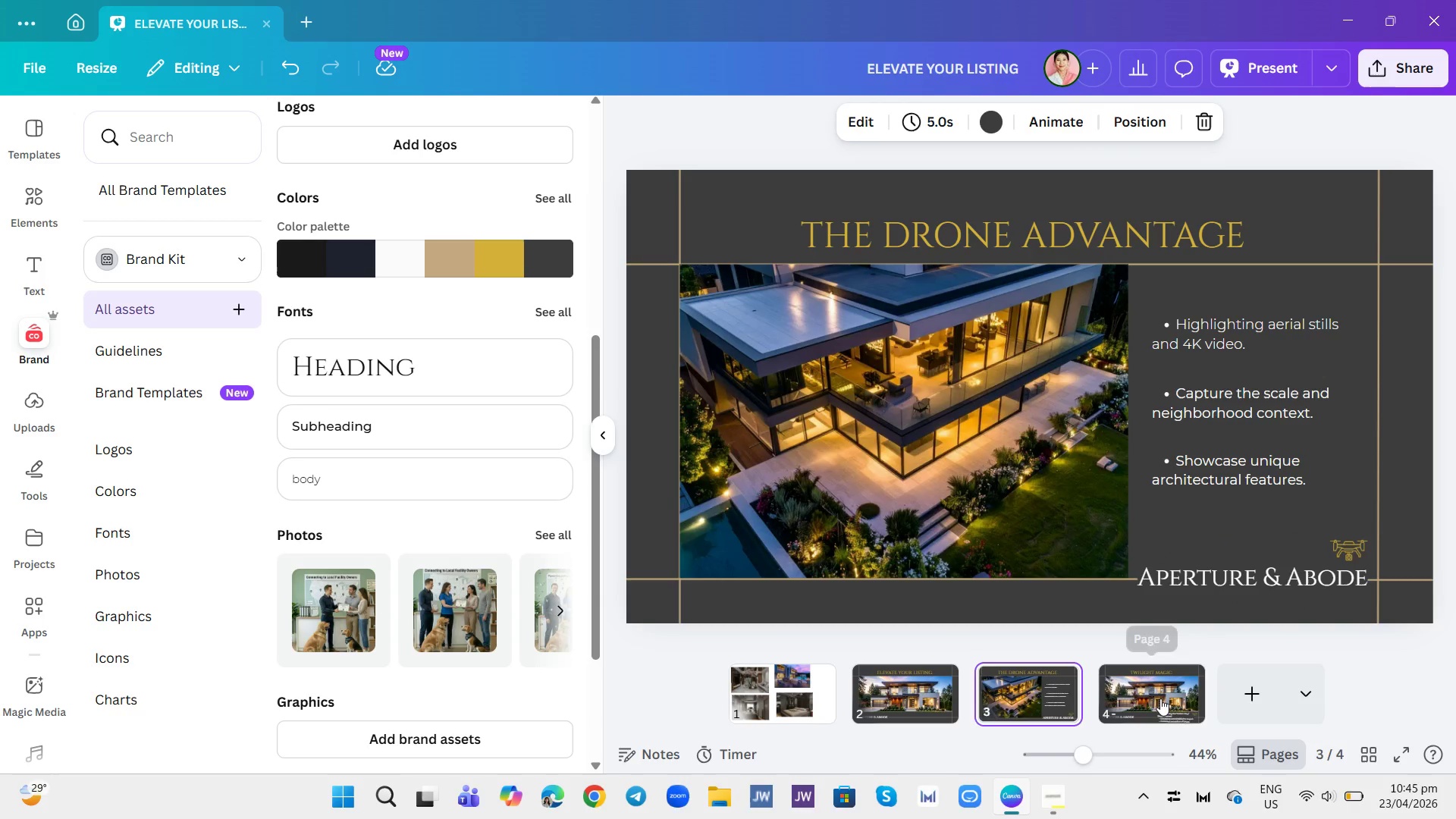 
left_click([1160, 698])
 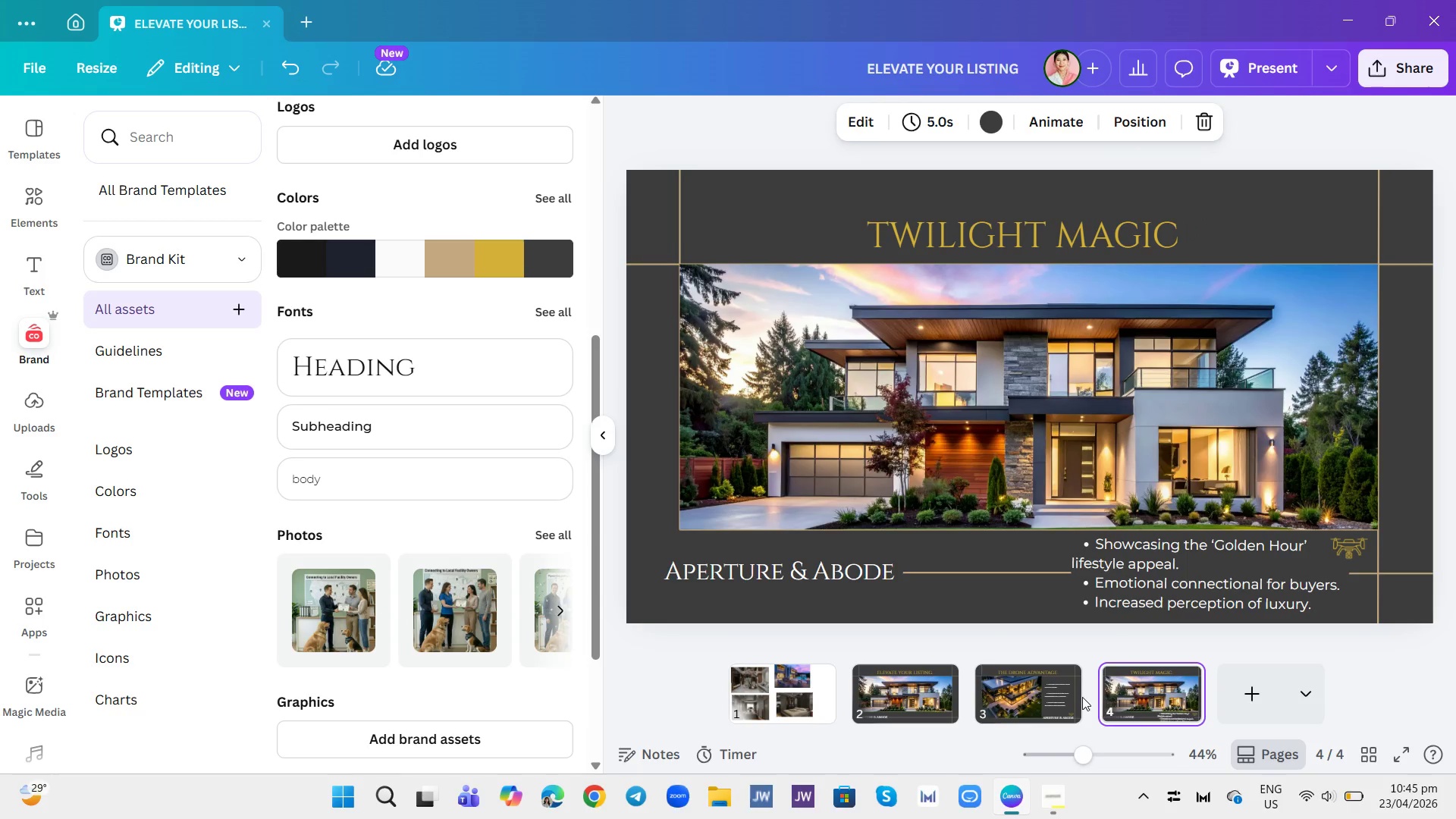 
left_click([1082, 697])
 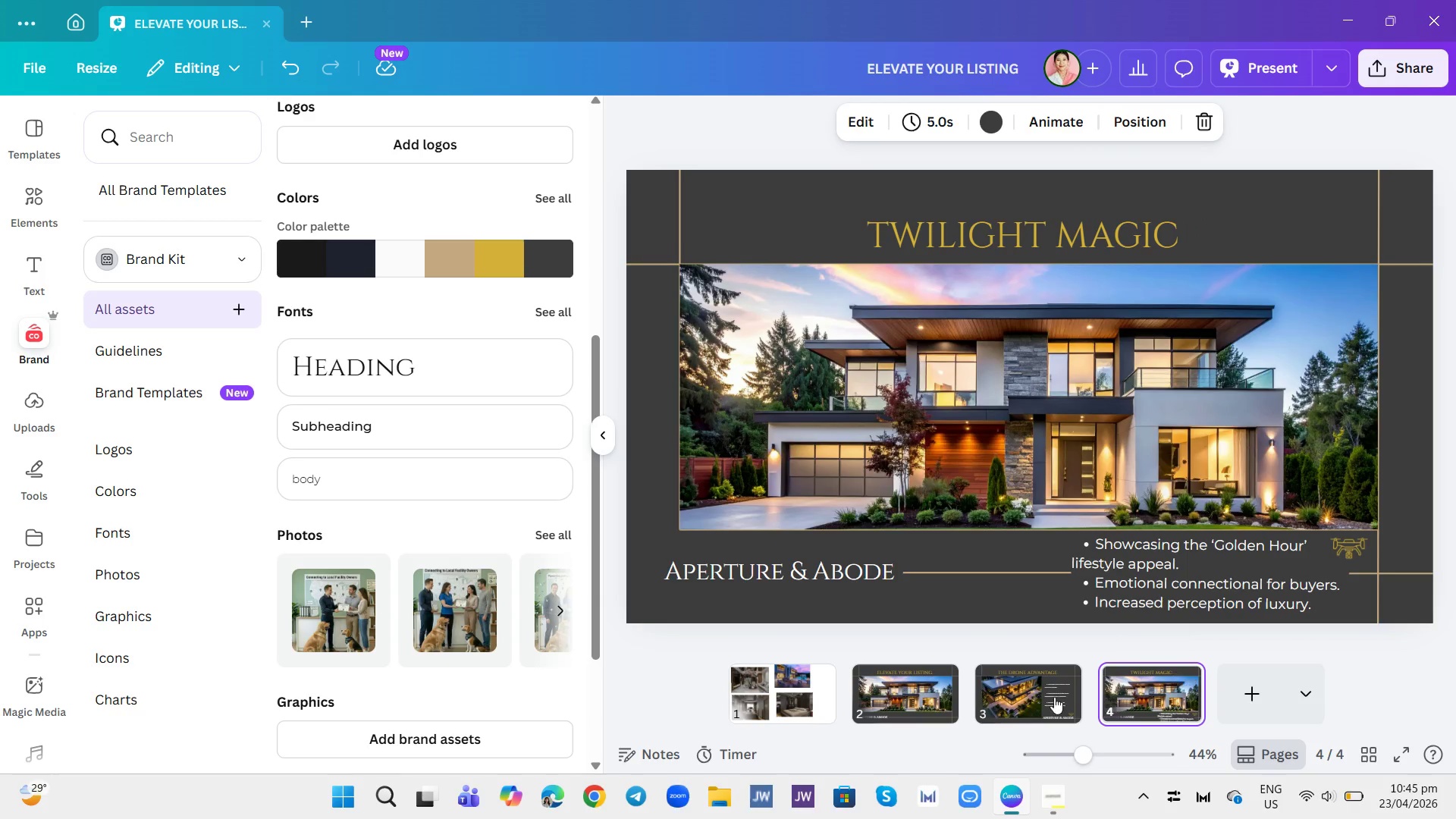 
left_click([1049, 697])
 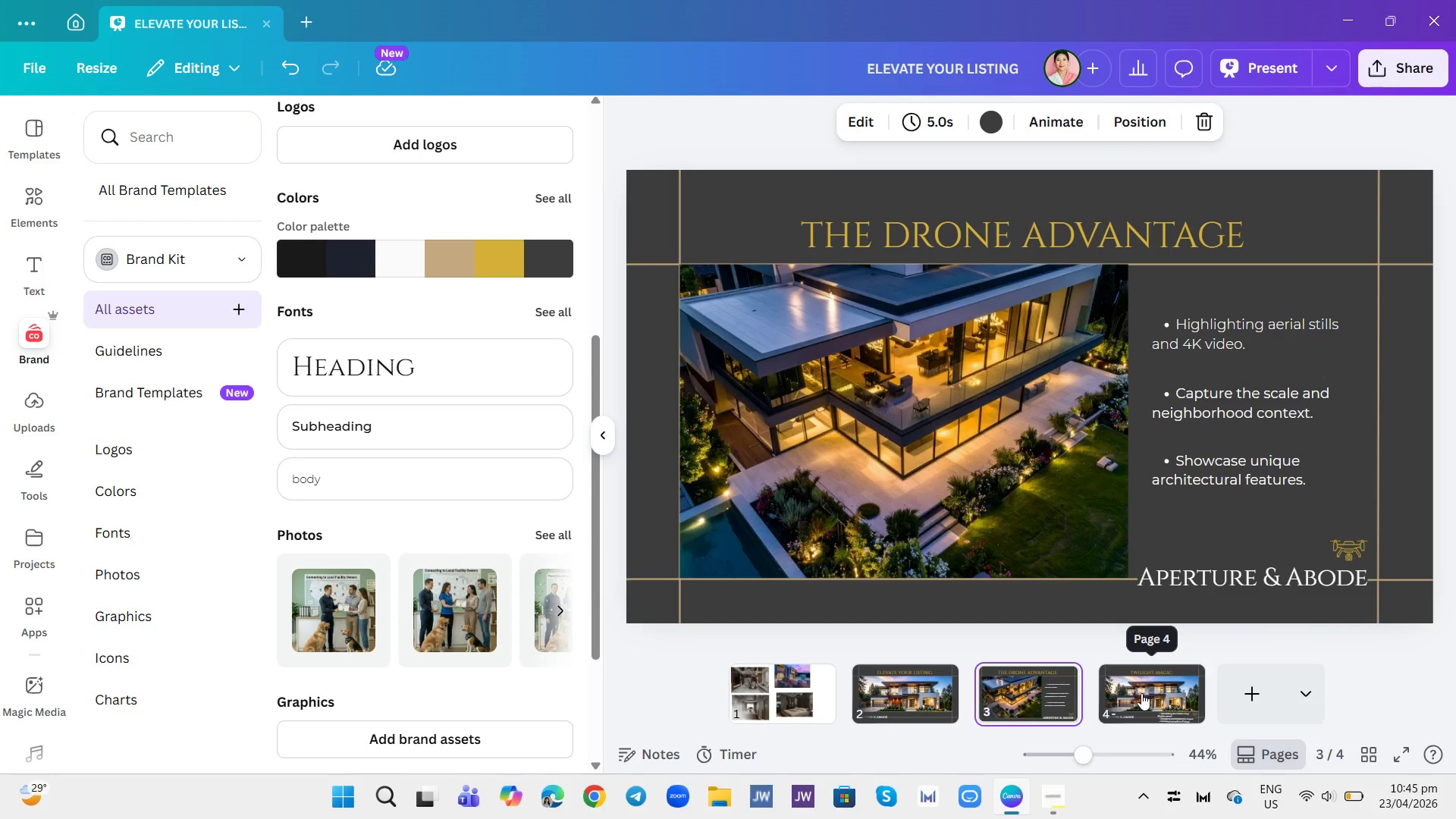 
key(ArrowRight)
 